 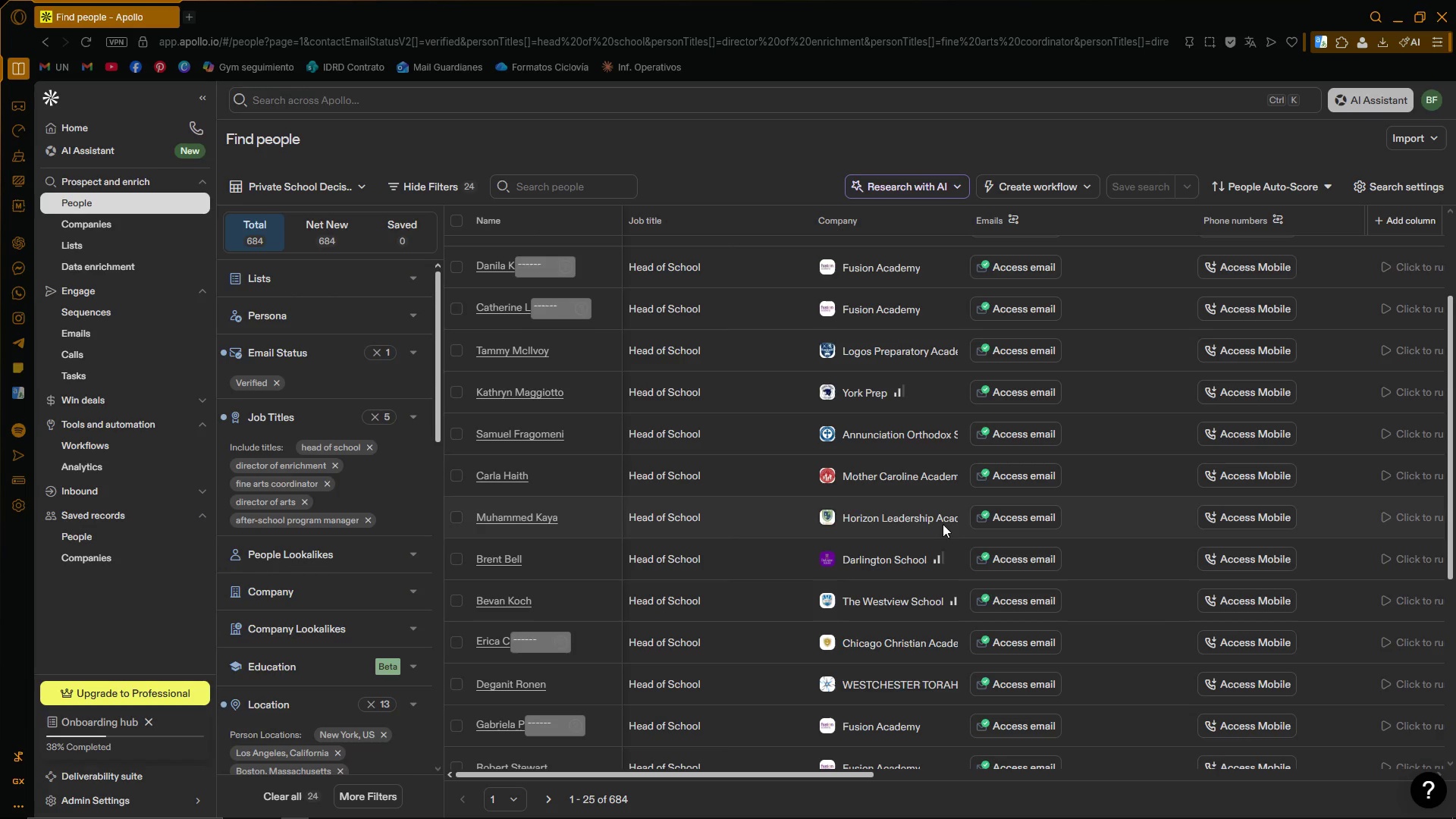 
left_click_drag(start_coordinate=[598, 774], to_coordinate=[971, 792])
 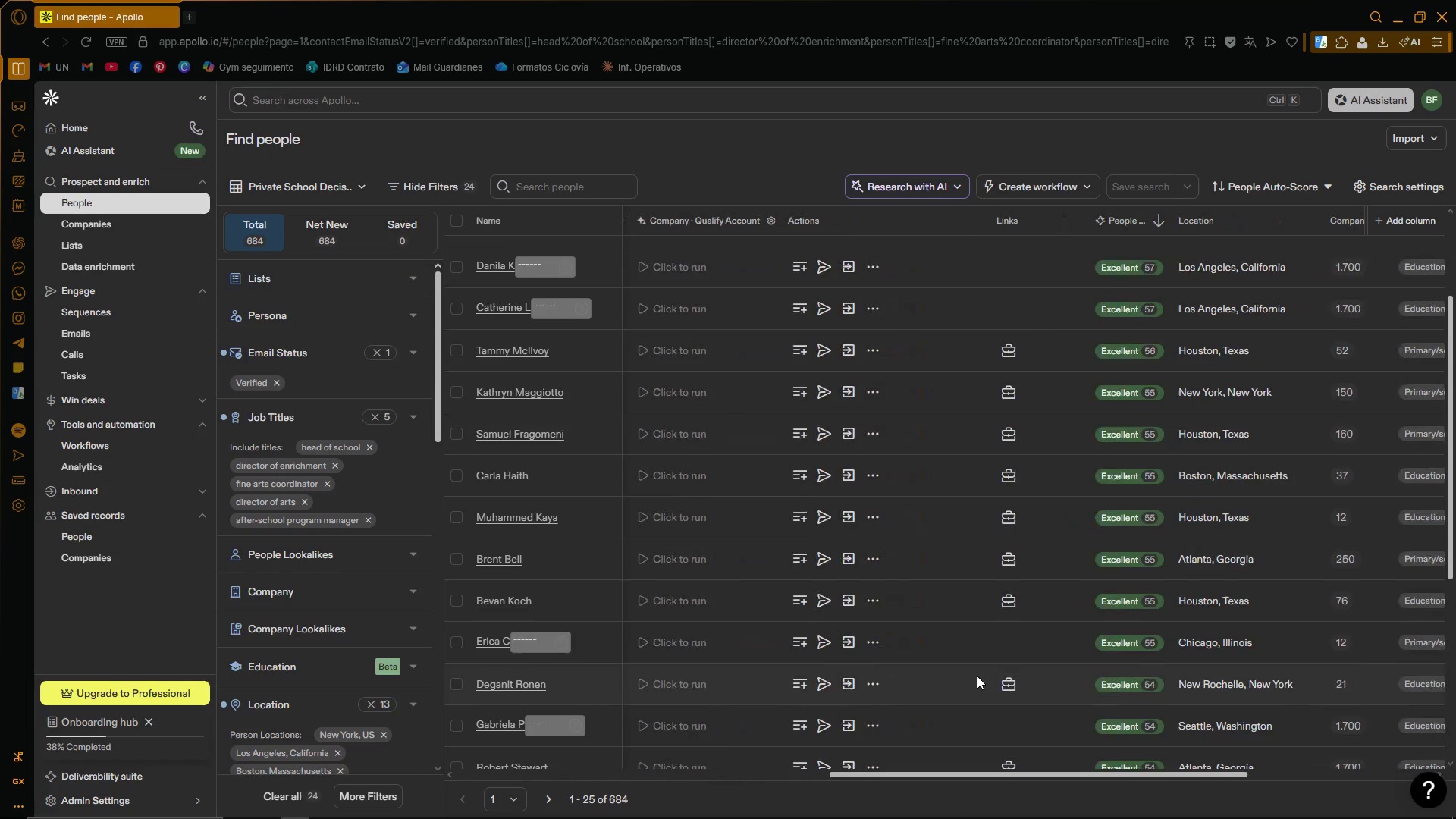 
scroll: coordinate [974, 661], scroll_direction: up, amount: 4.0
 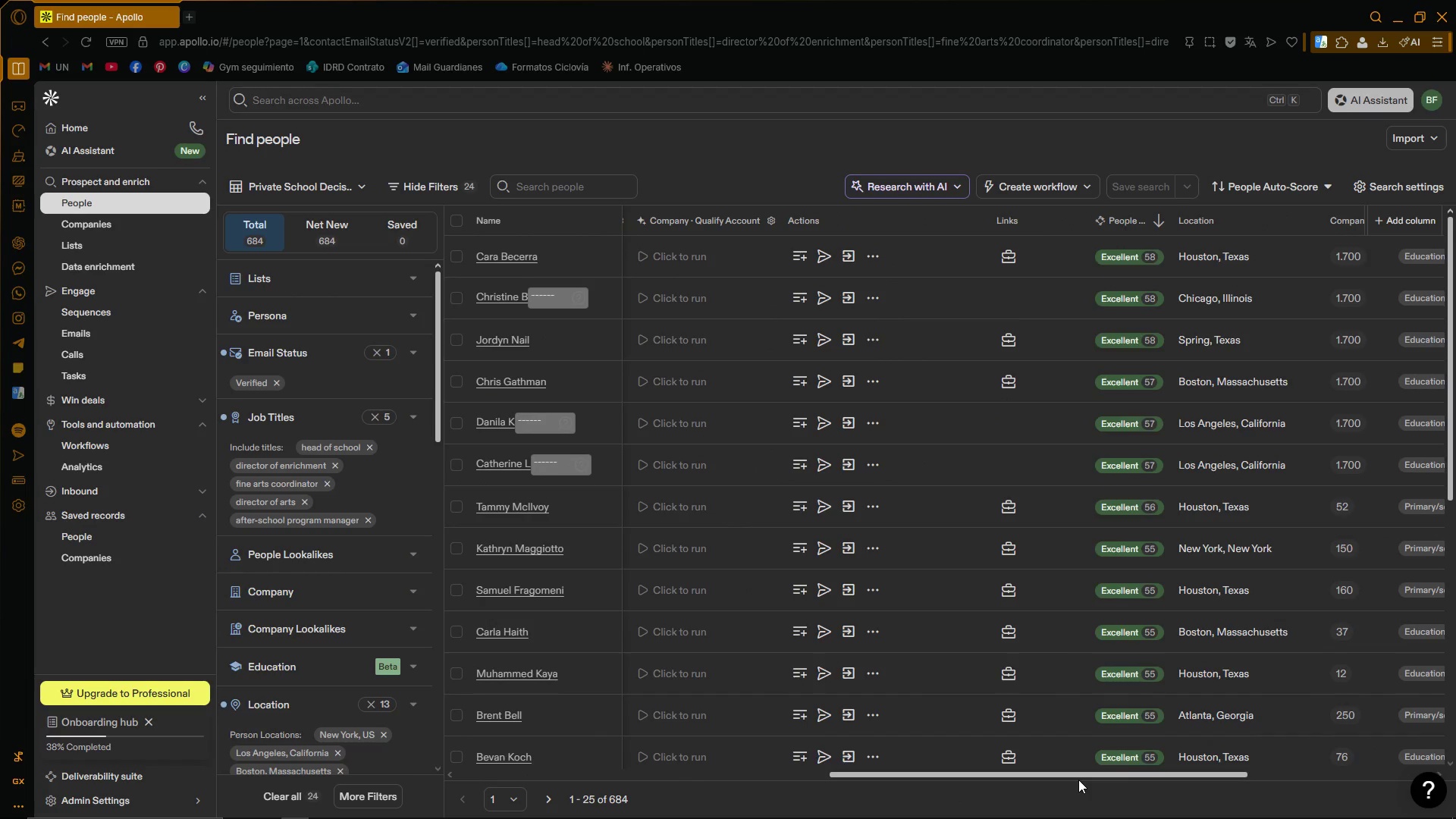 
left_click_drag(start_coordinate=[1079, 772], to_coordinate=[614, 768])
 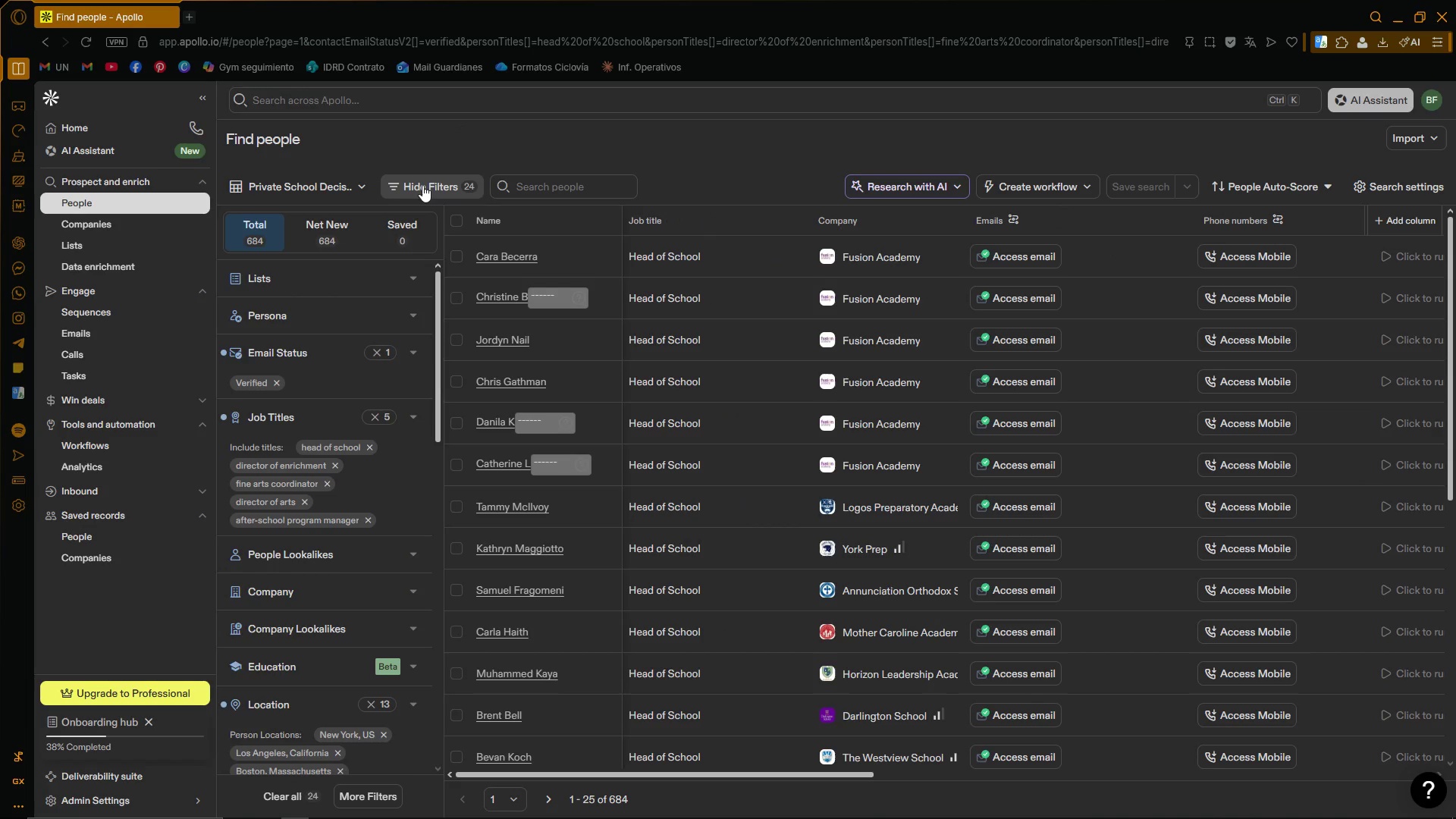 
wait(6.09)
 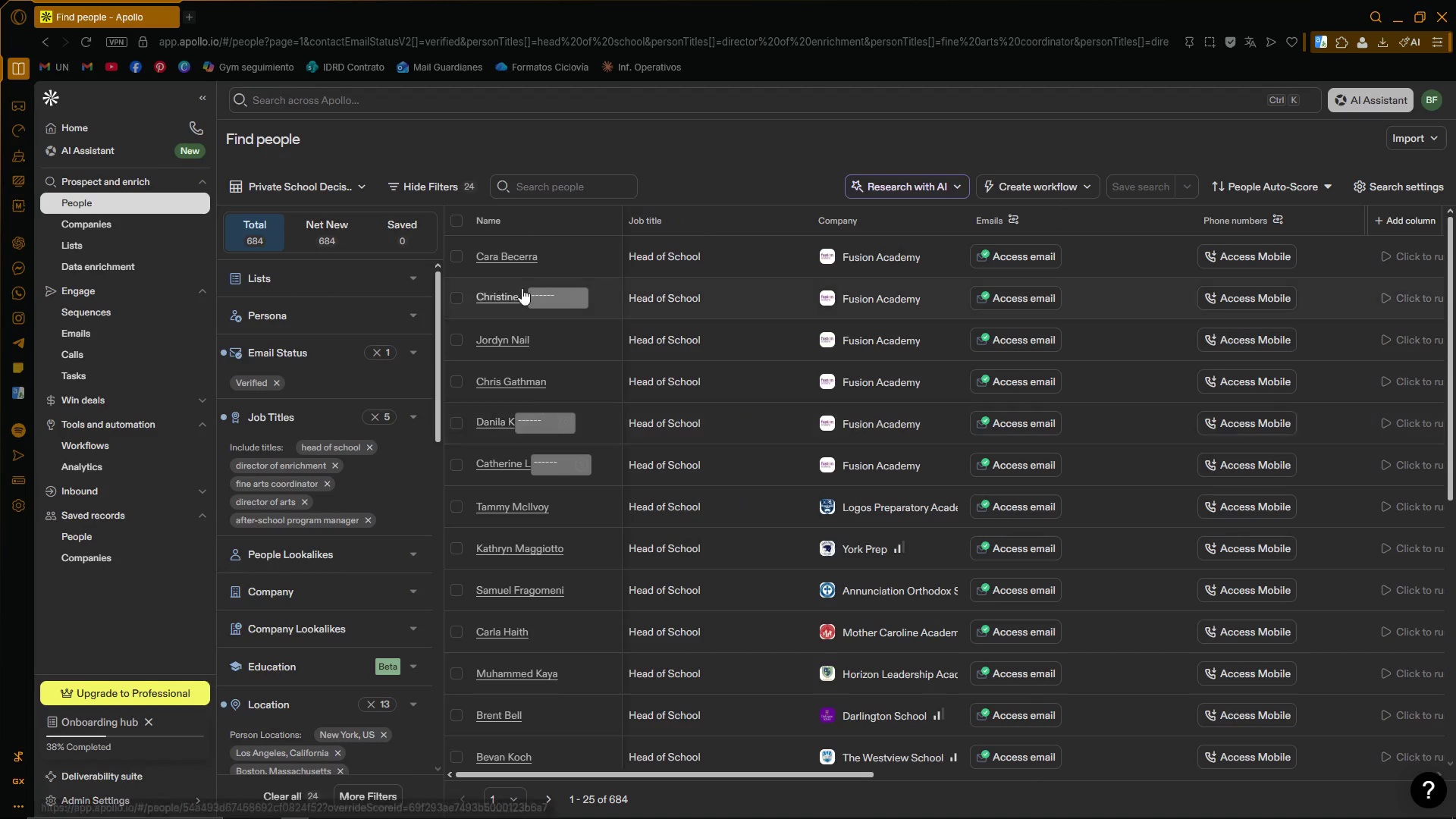 
left_click([456, 221])
 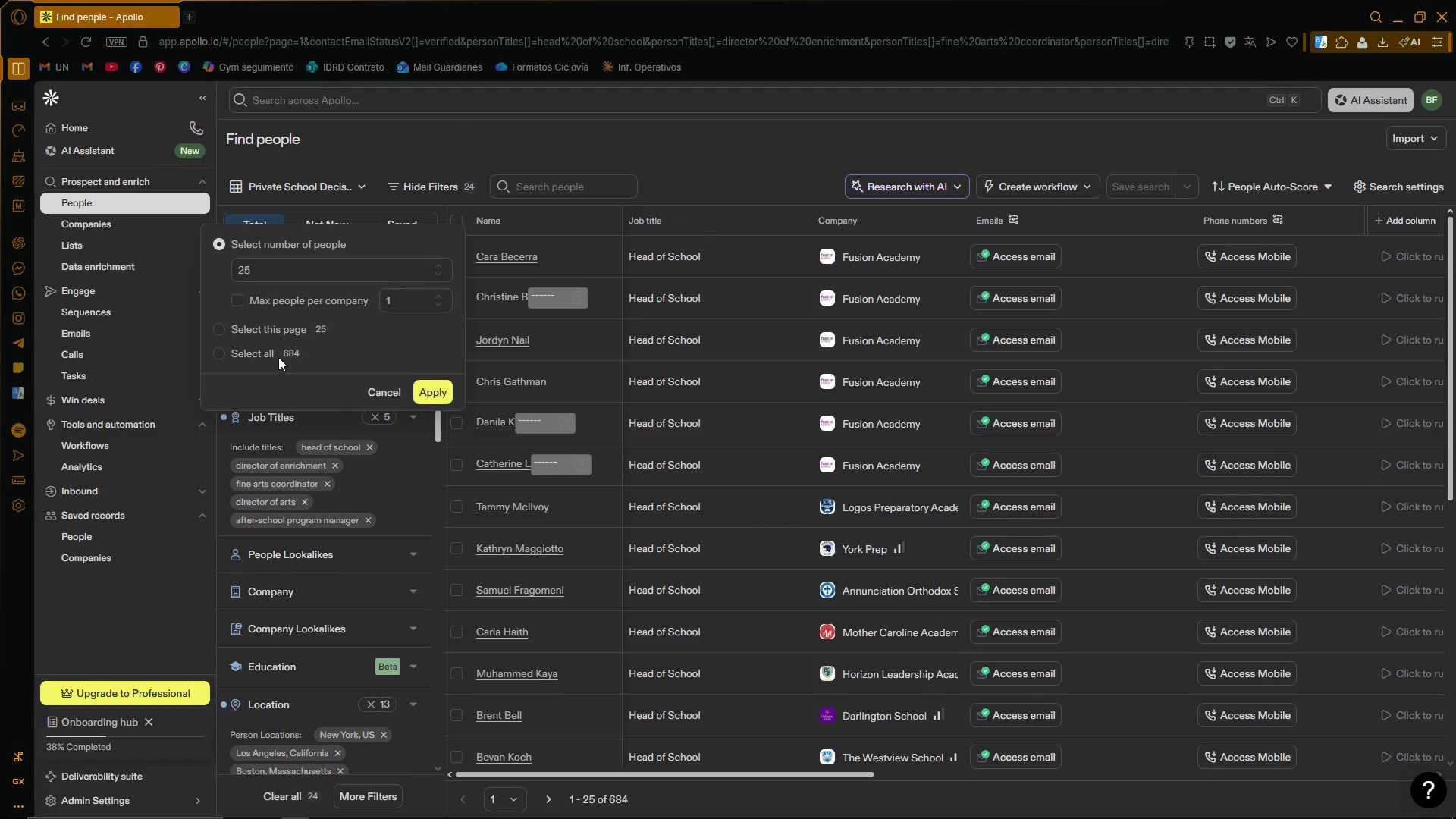 
left_click([240, 297])
 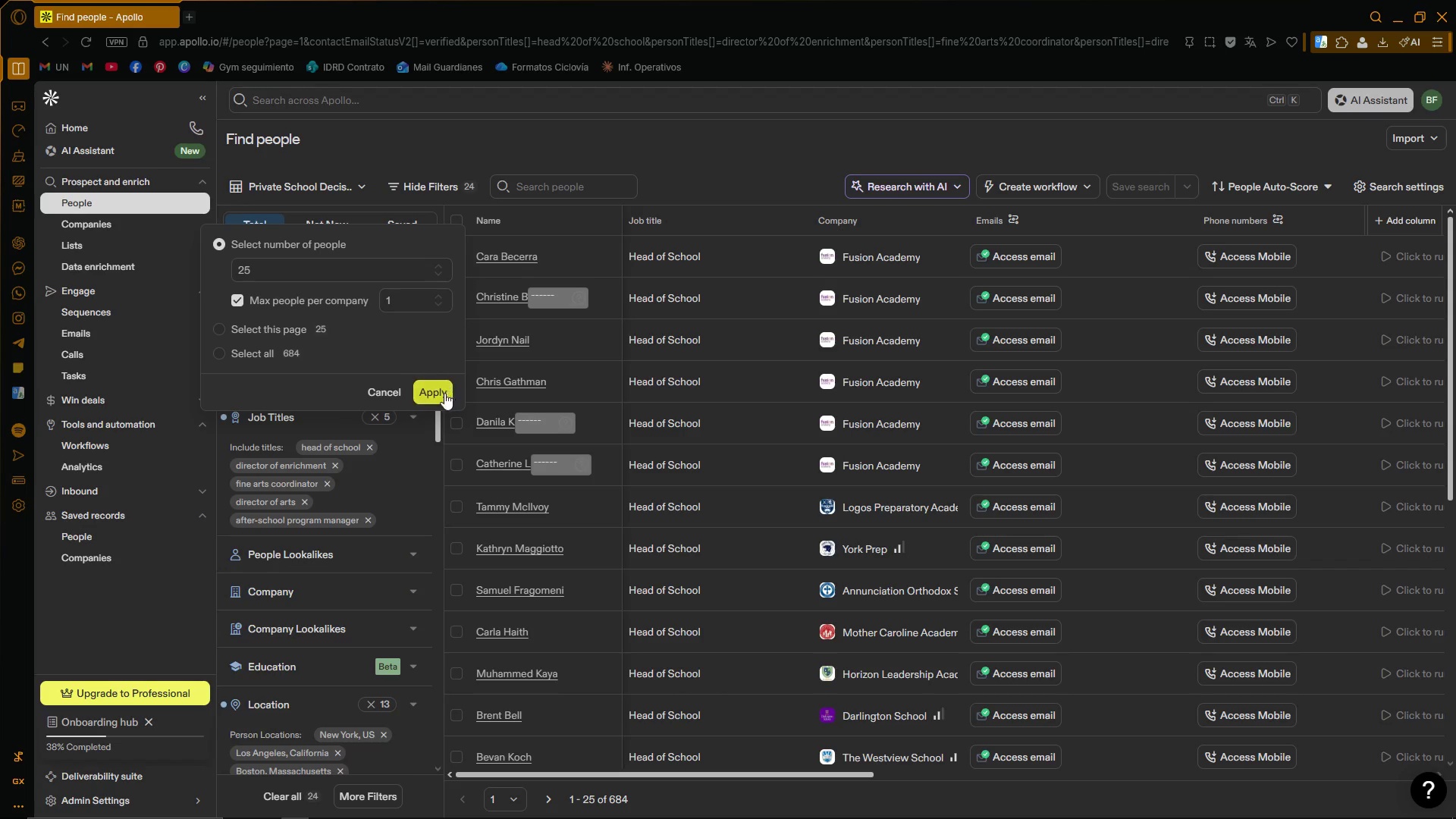 
left_click([442, 394])
 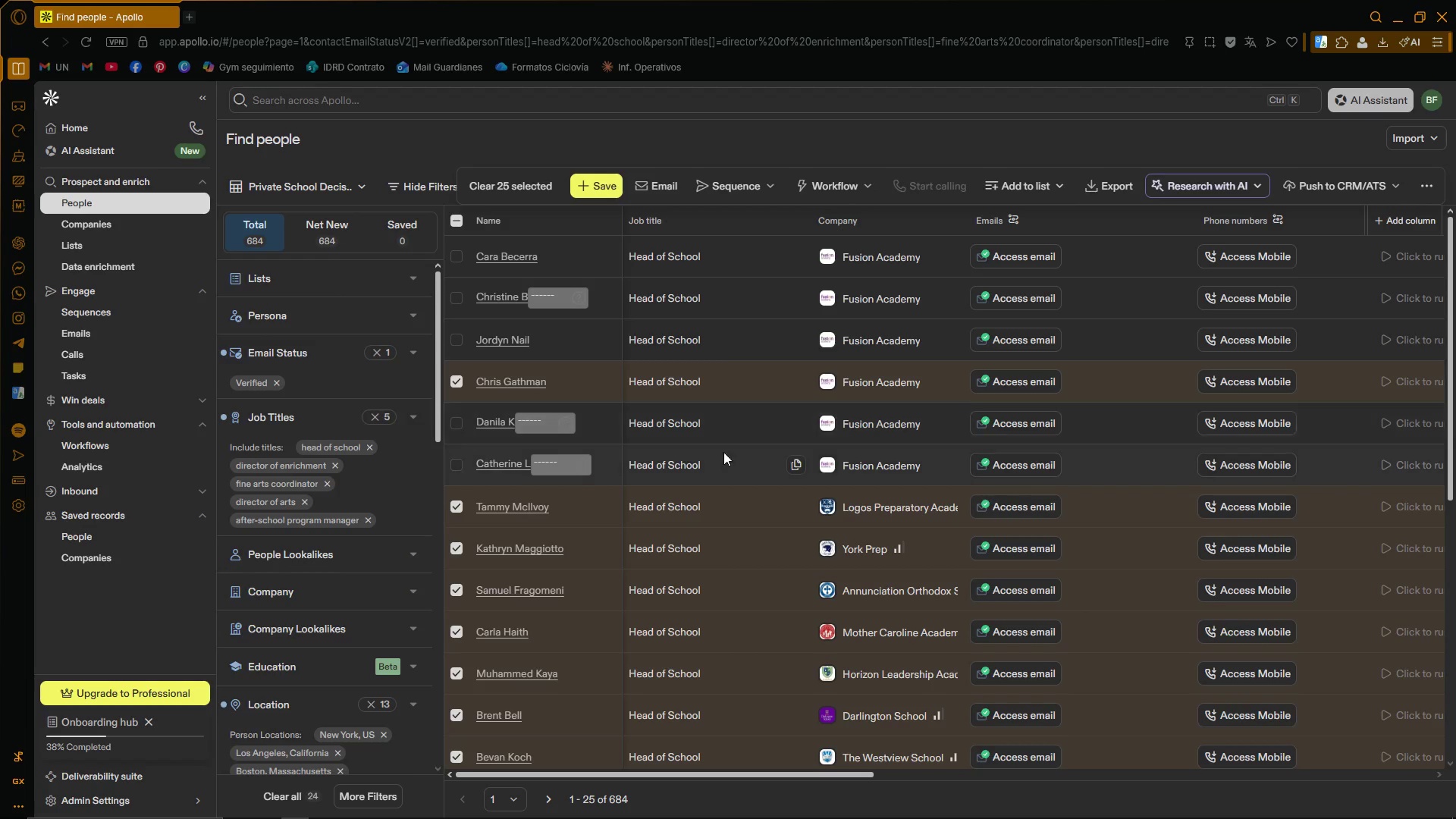 
wait(6.19)
 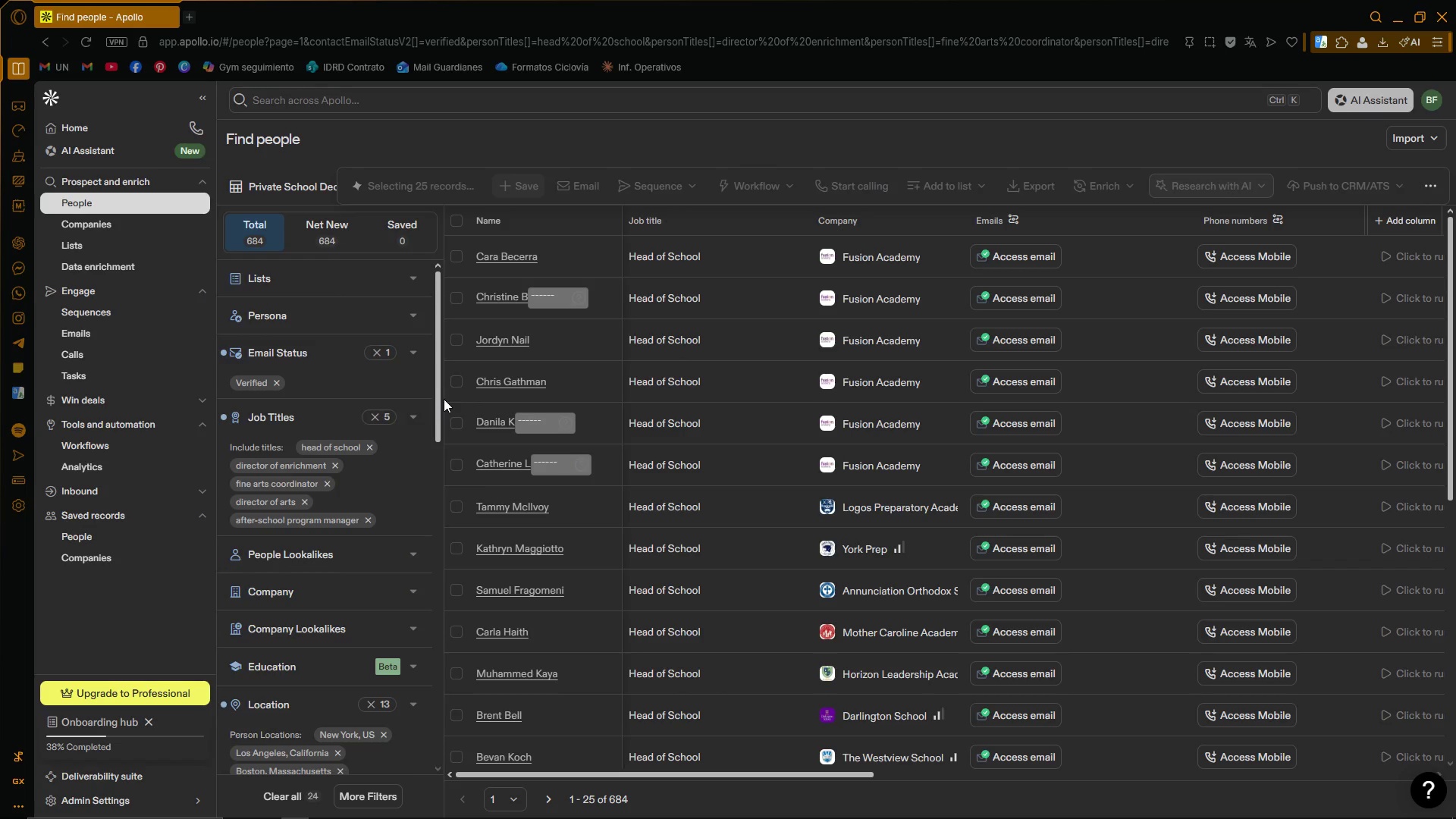 
left_click_drag(start_coordinate=[1448, 340], to_coordinate=[1448, 469])
 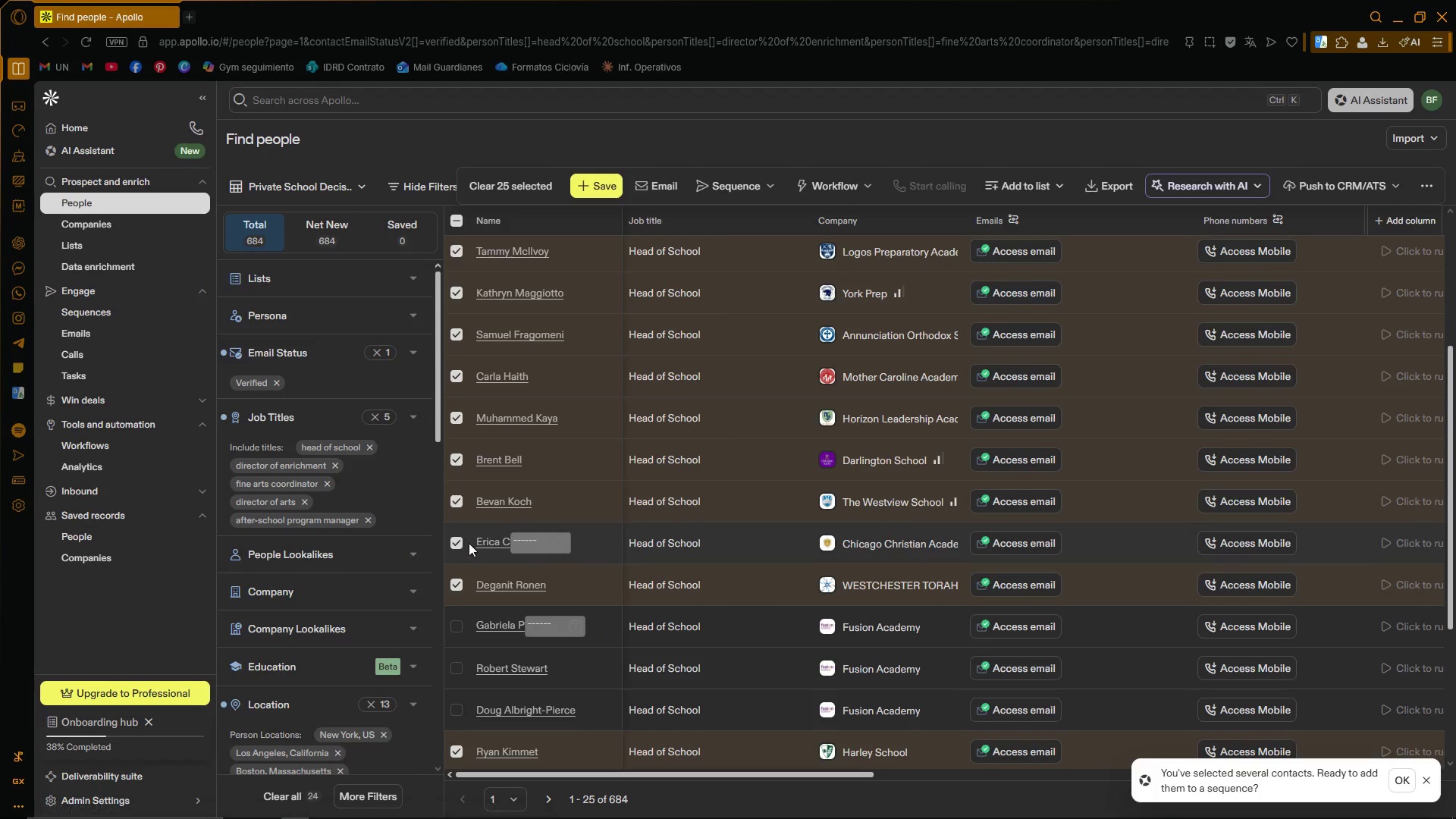 
left_click([454, 545])
 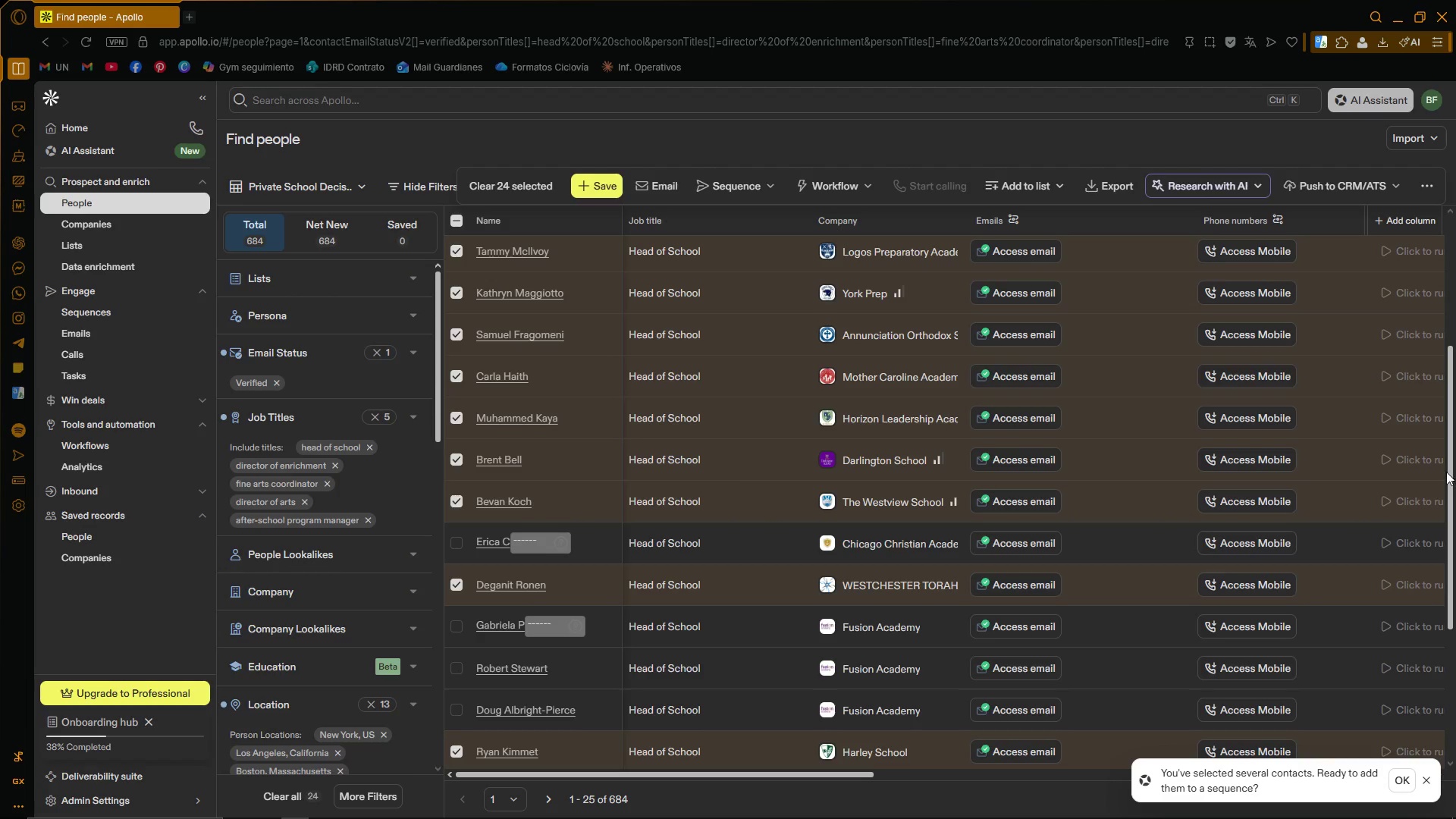 
left_click_drag(start_coordinate=[1450, 471], to_coordinate=[1455, 639])
 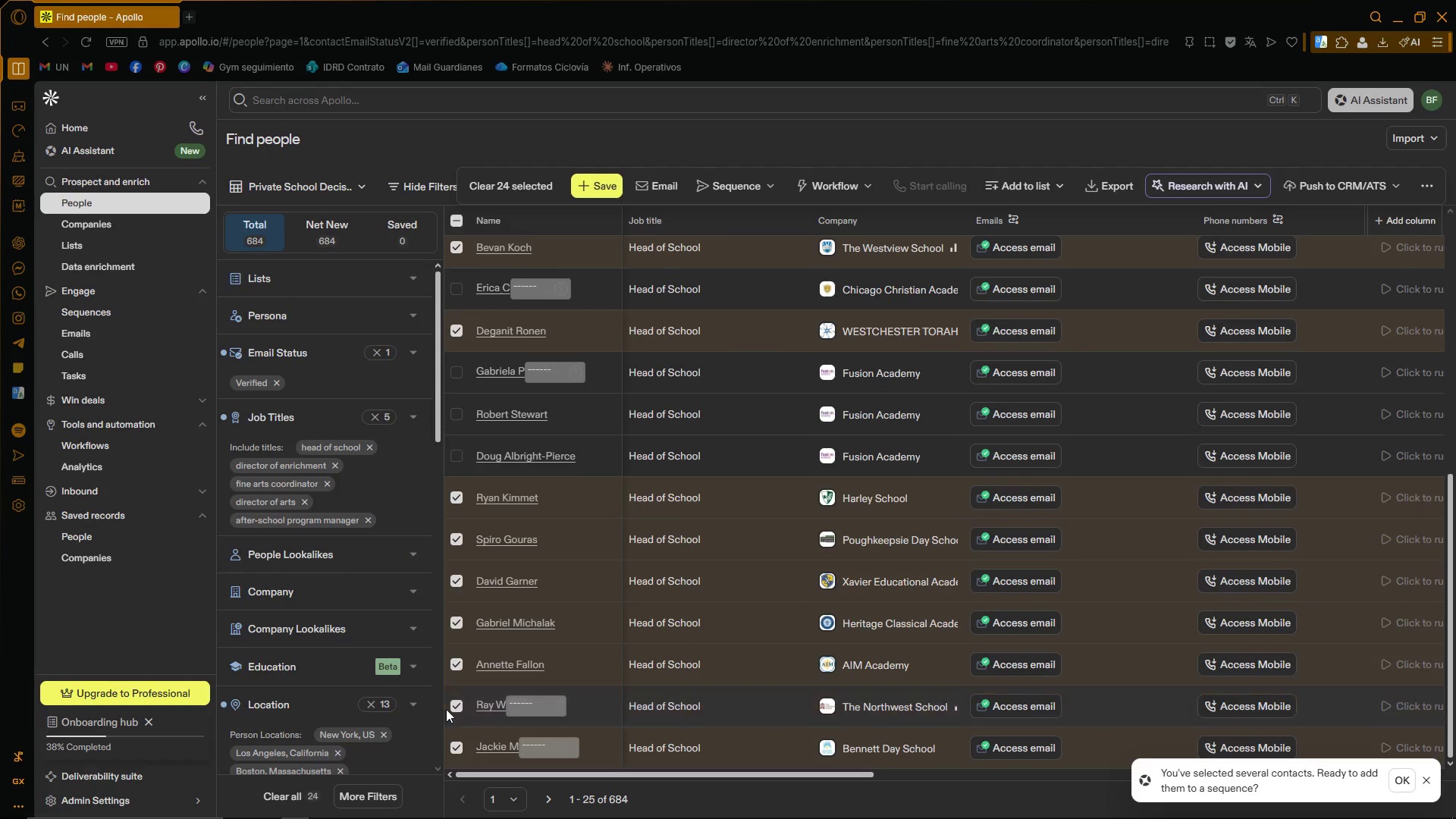 
left_click([457, 704])
 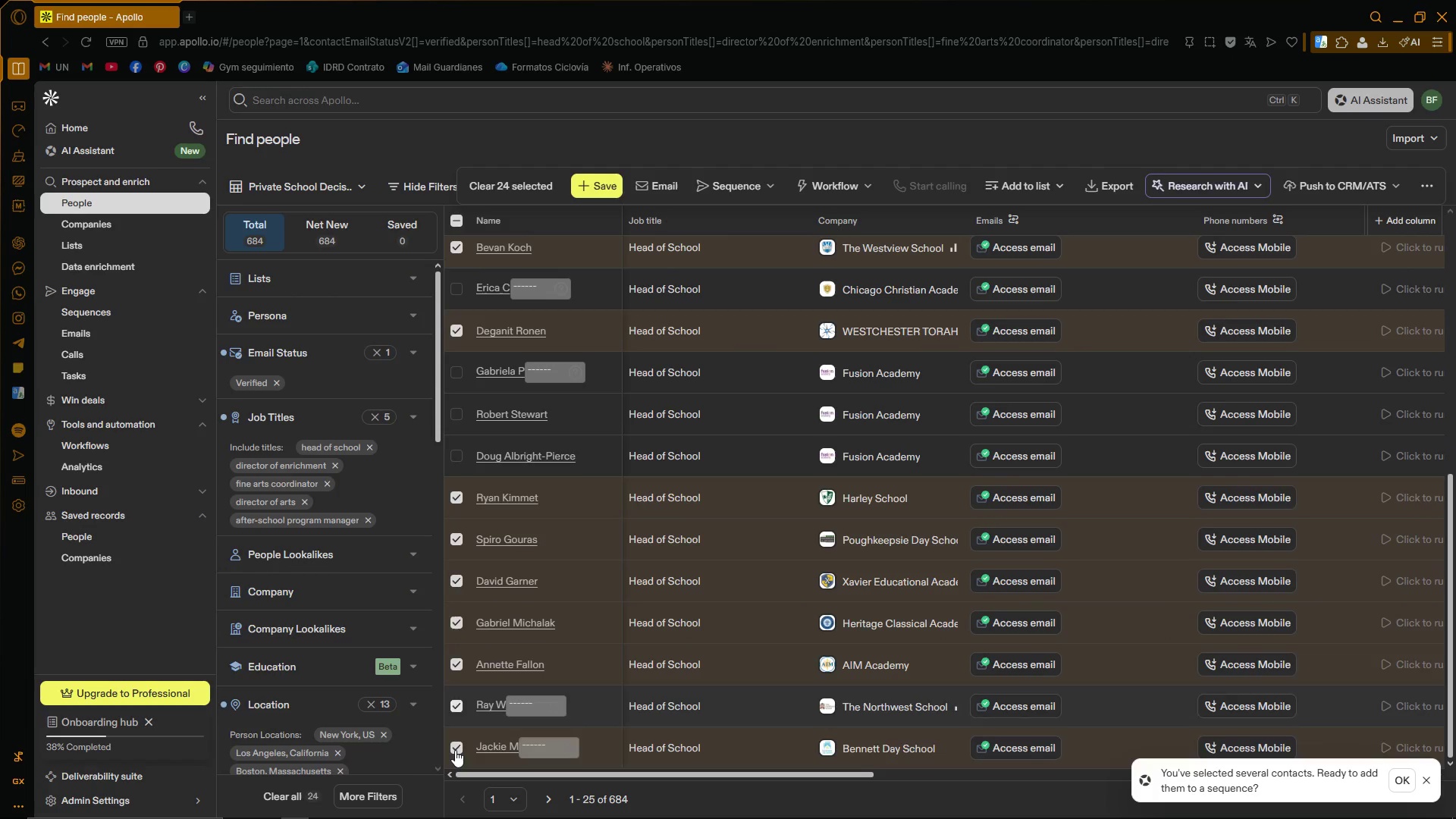 
left_click([455, 750])
 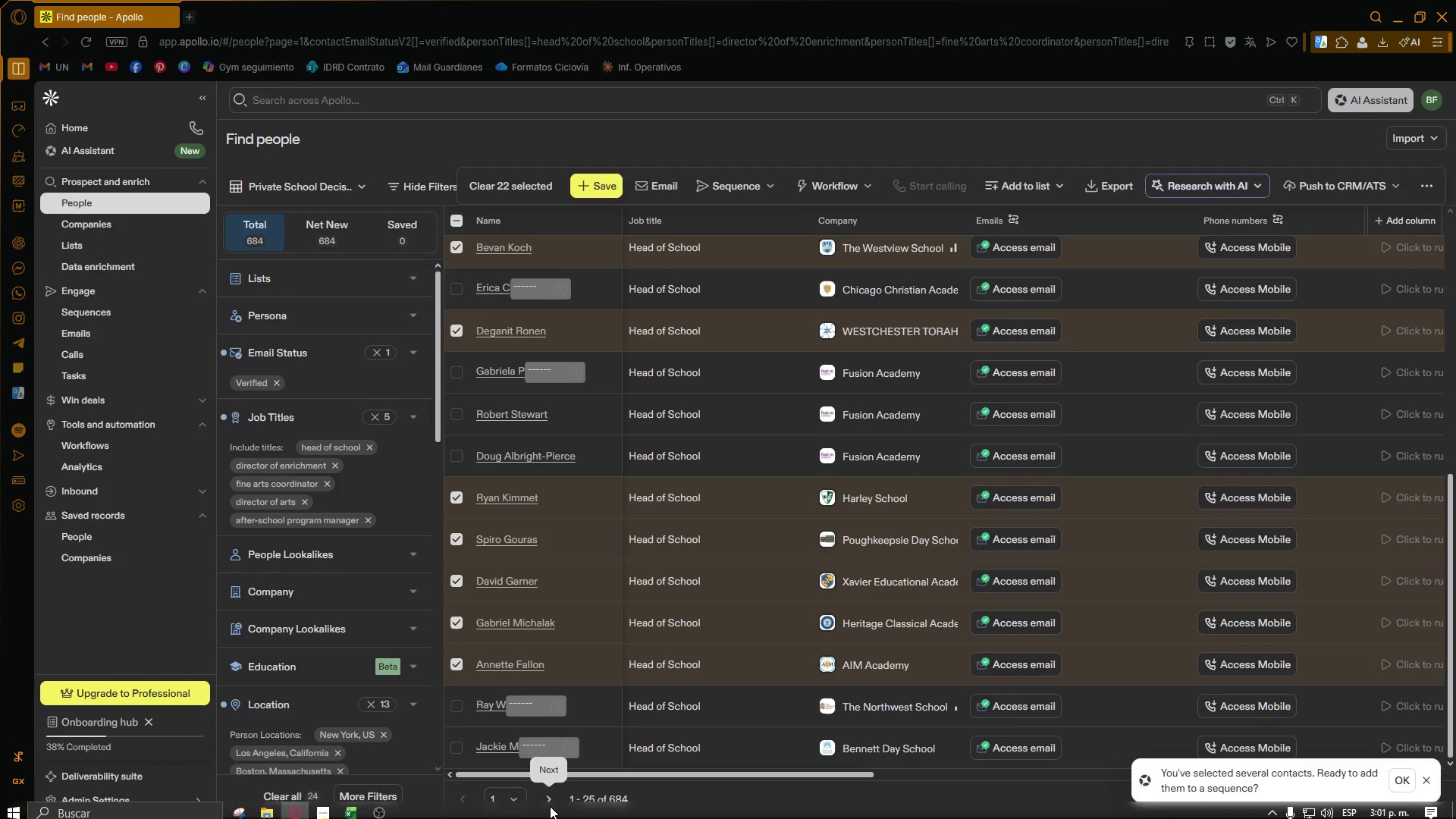 
left_click([548, 792])
 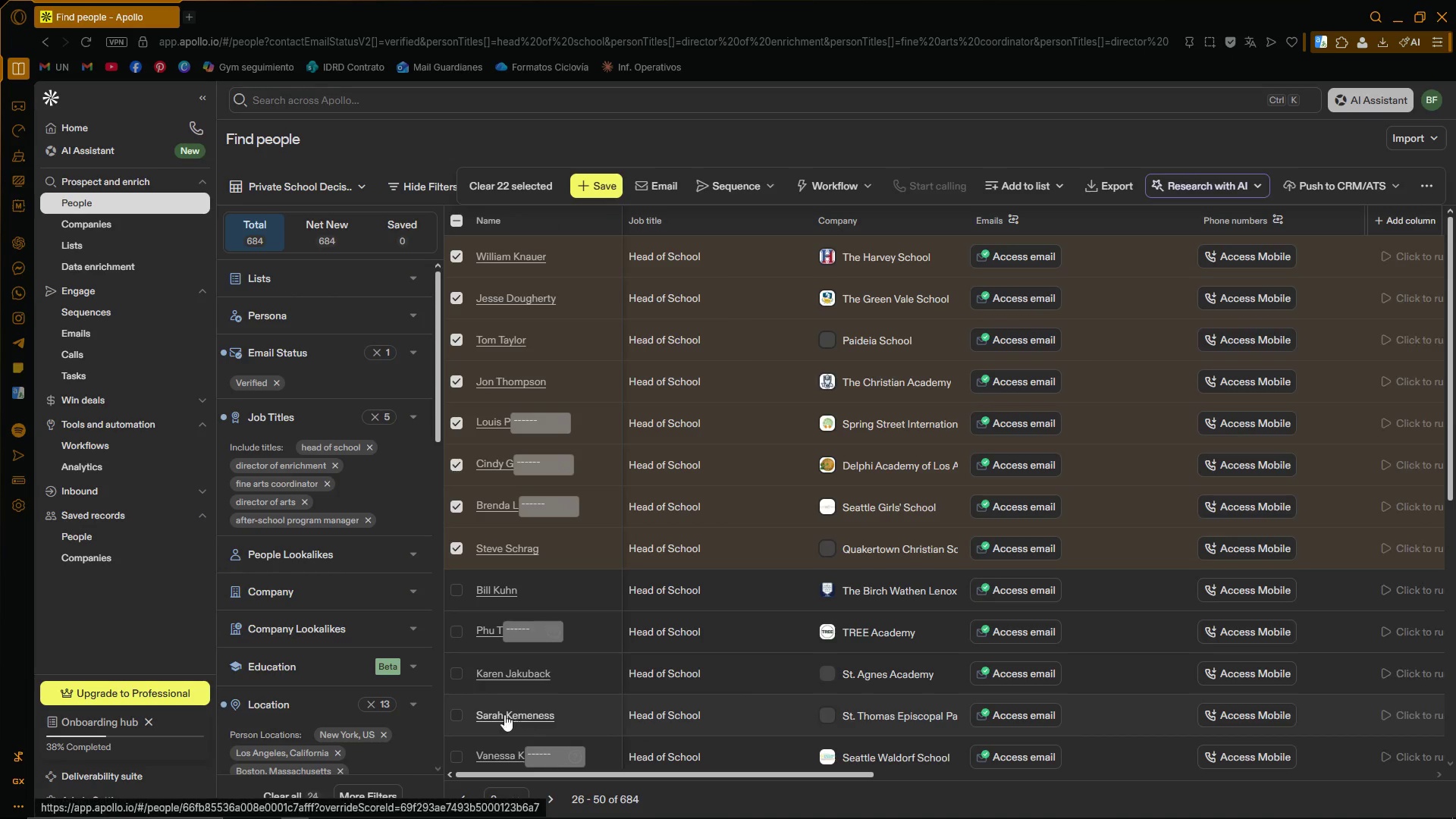 
scroll: coordinate [497, 497], scroll_direction: none, amount: 0.0
 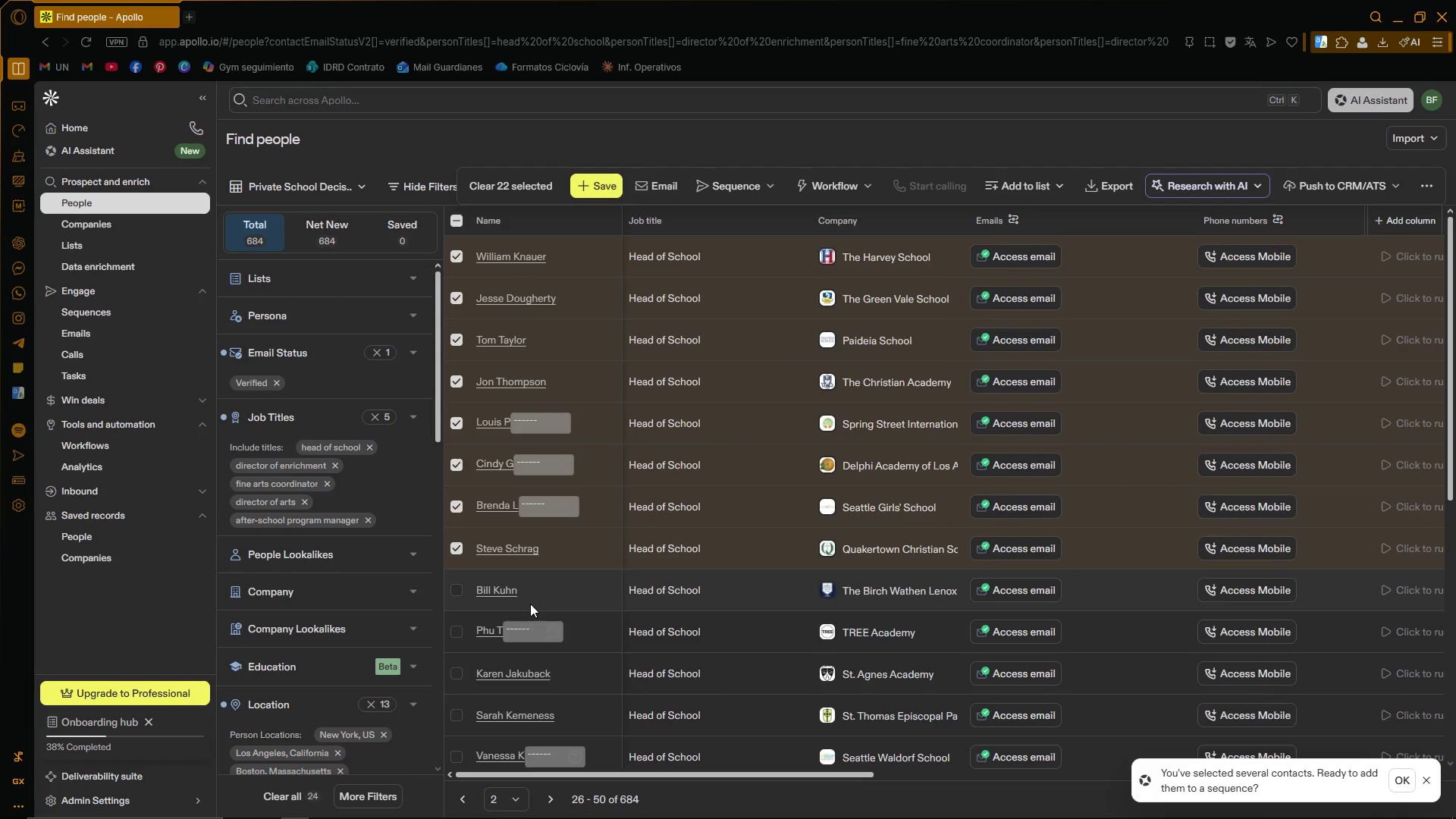 
scroll: coordinate [539, 585], scroll_direction: down, amount: 3.0
 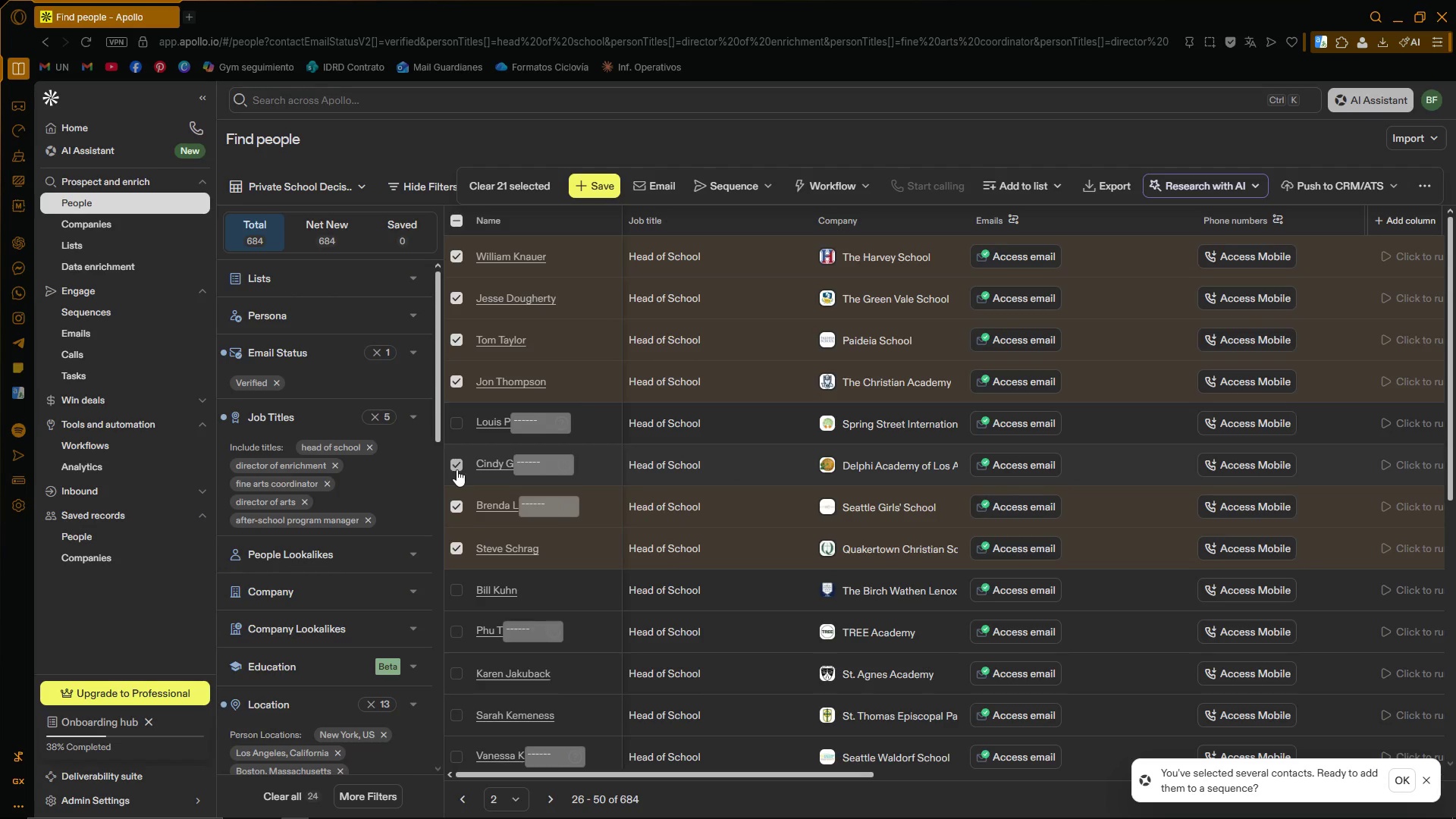 
left_click([457, 466])
 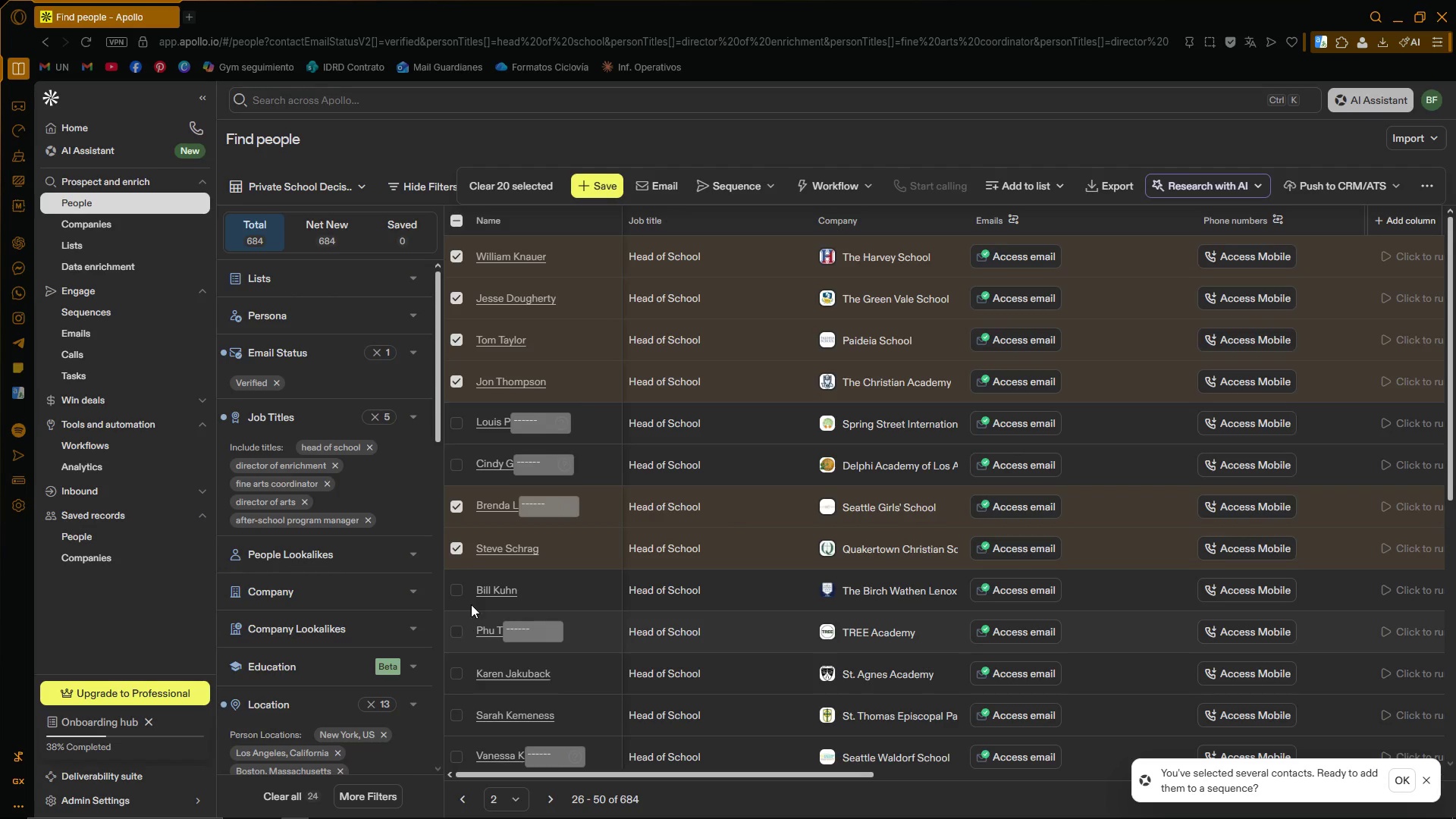 
left_click([457, 509])
 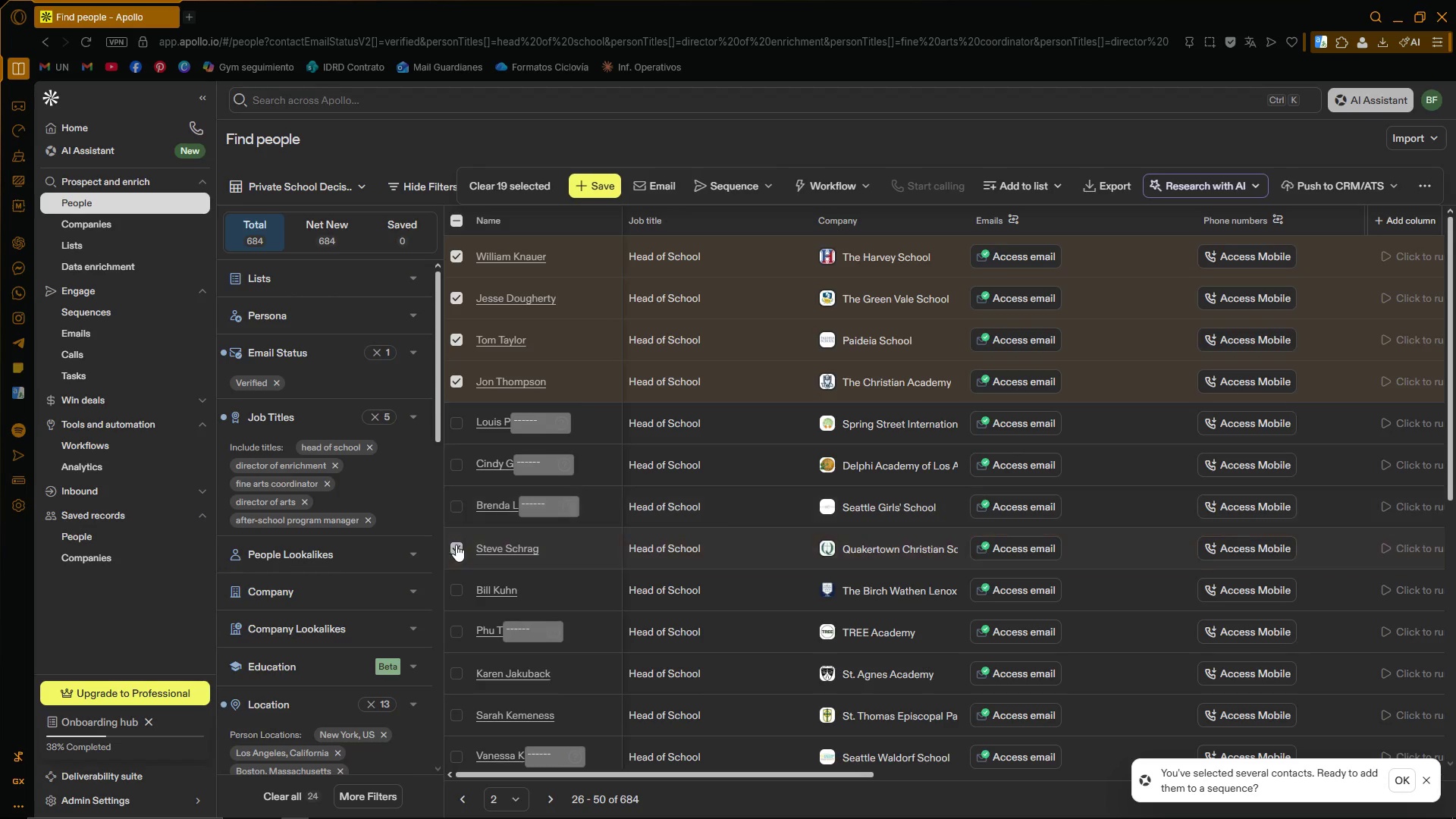 
left_click([454, 550])
 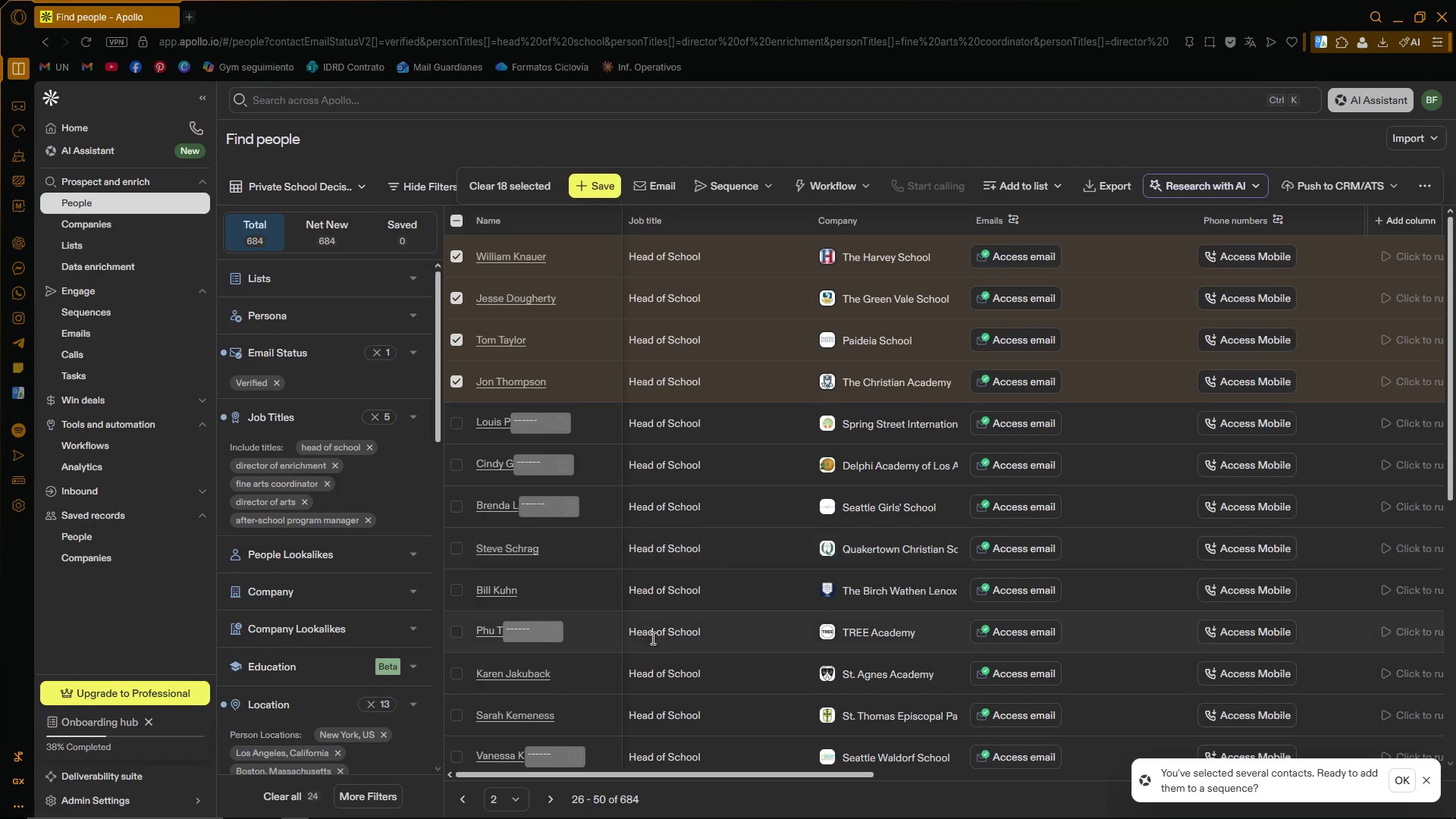 
scroll: coordinate [640, 582], scroll_direction: down, amount: 2.0
 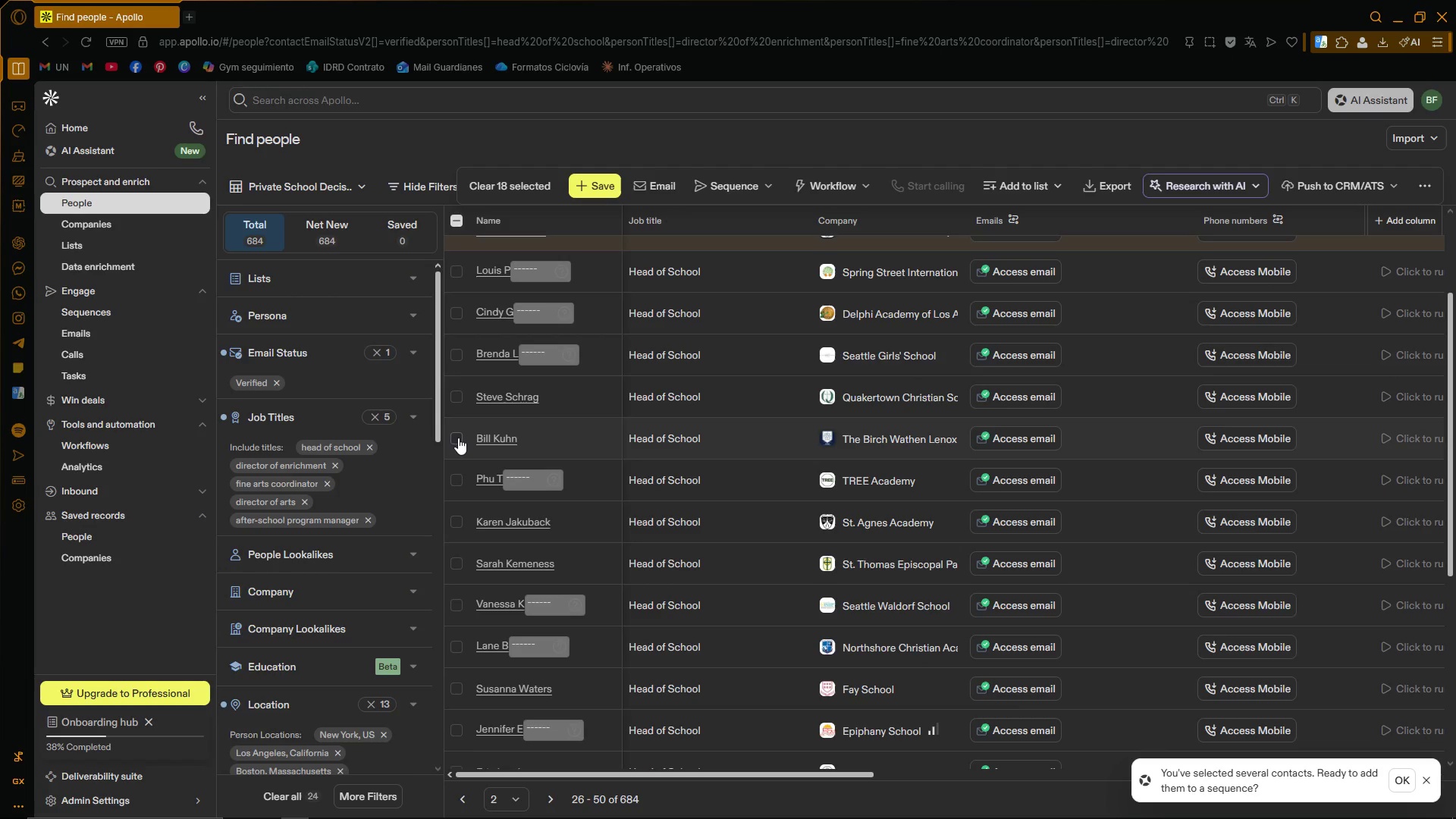 
left_click([458, 438])
 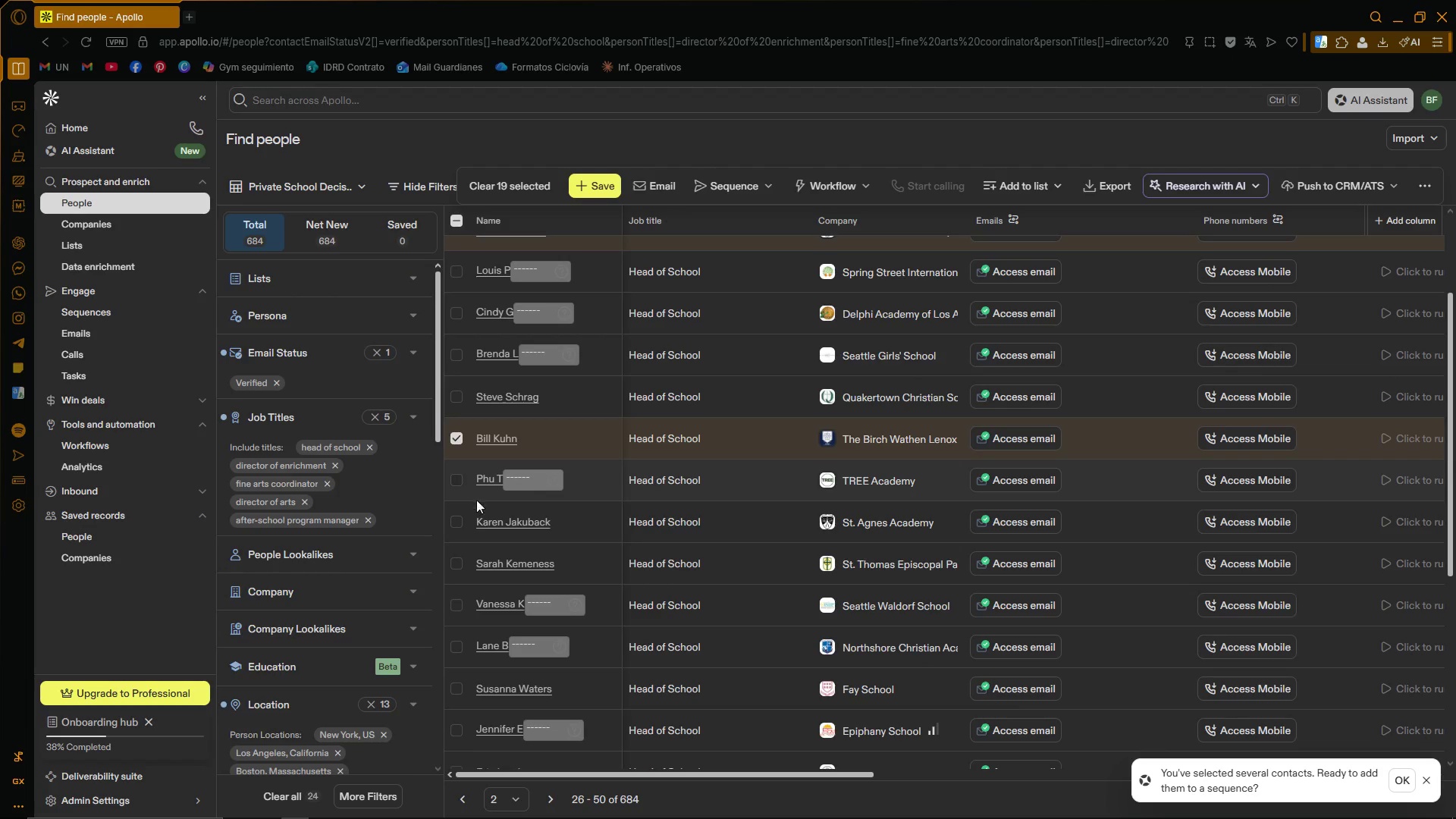 
scroll: coordinate [480, 521], scroll_direction: down, amount: 1.0
 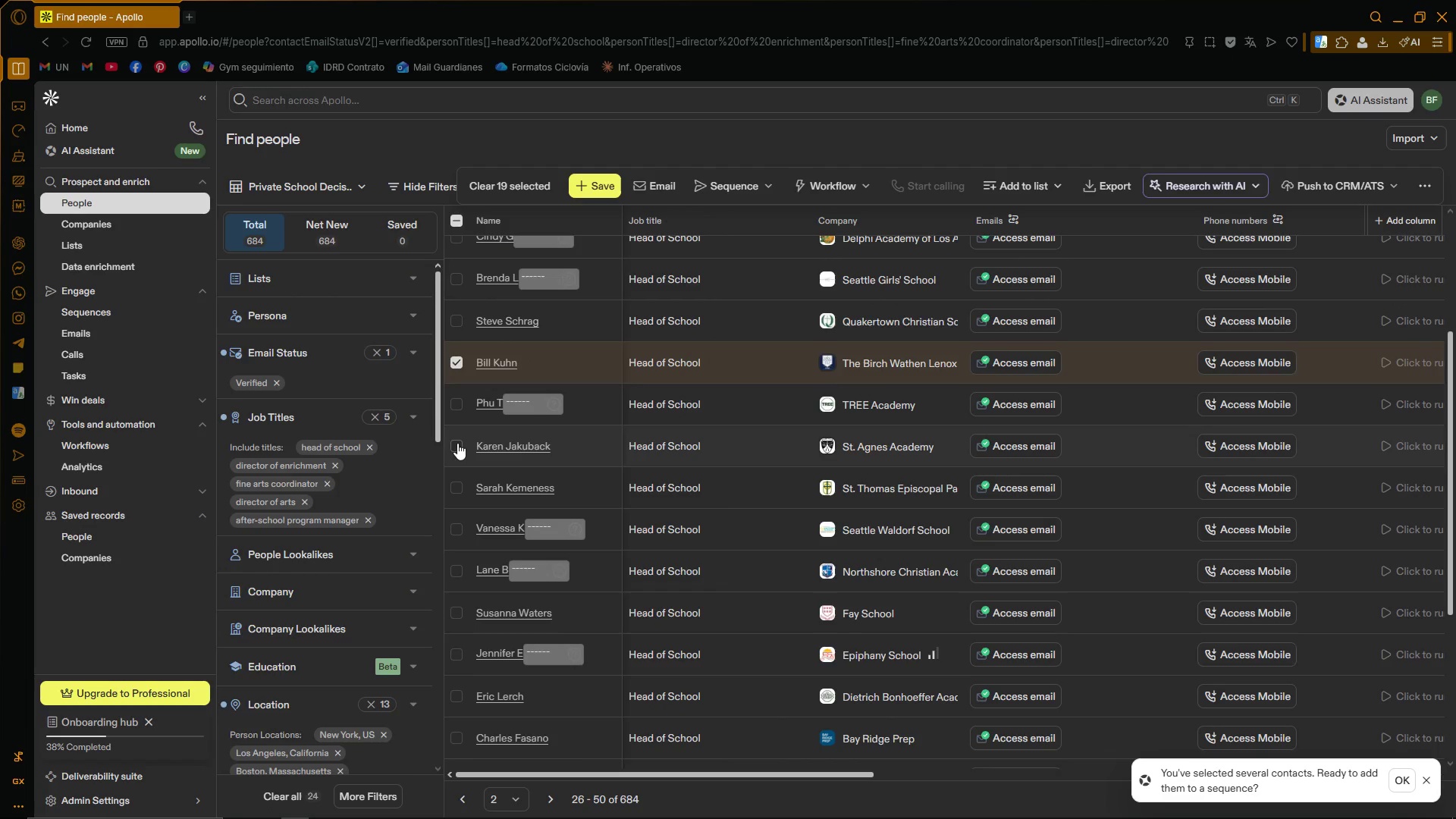 
left_click([457, 443])
 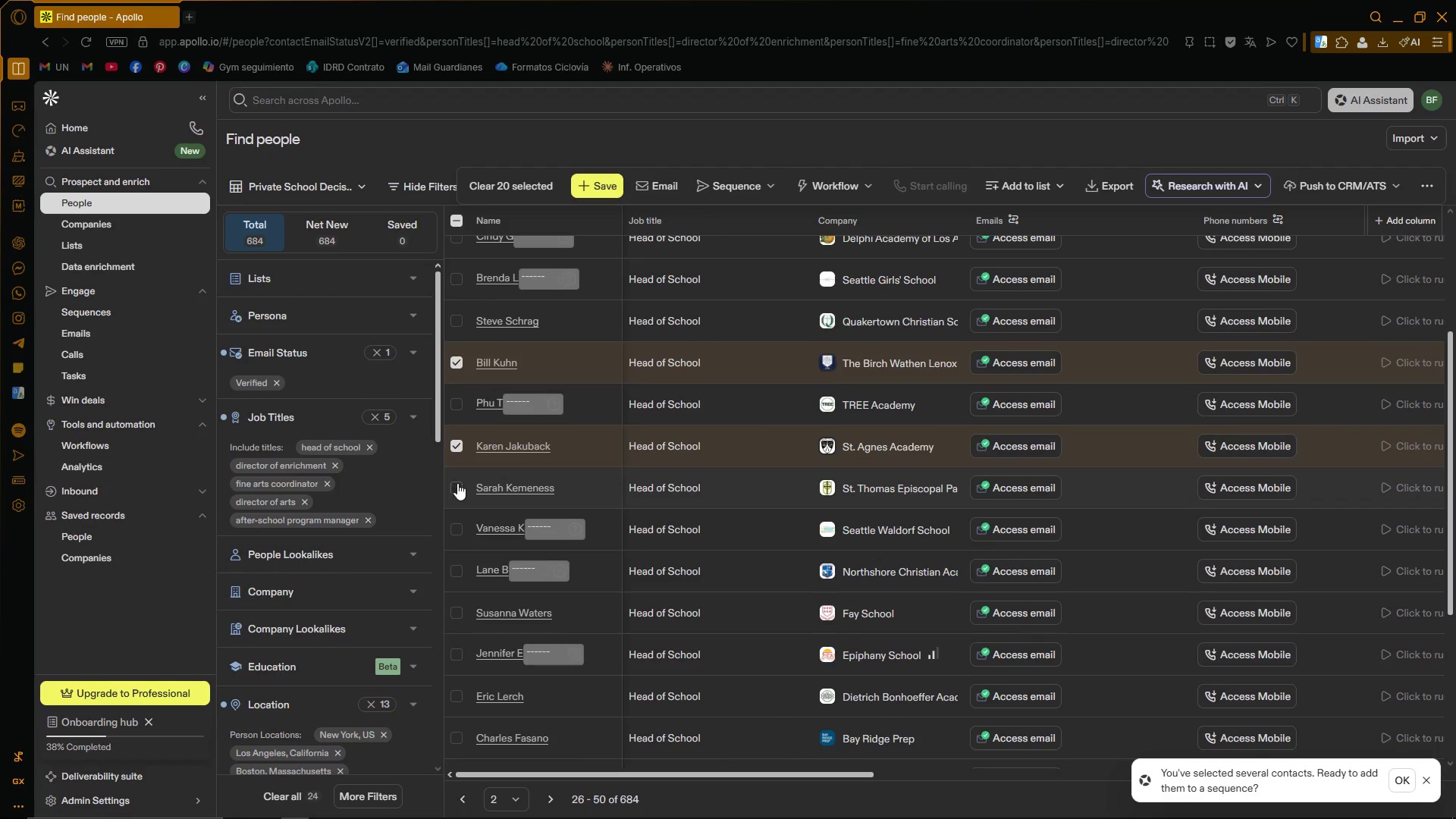 
left_click([456, 485])
 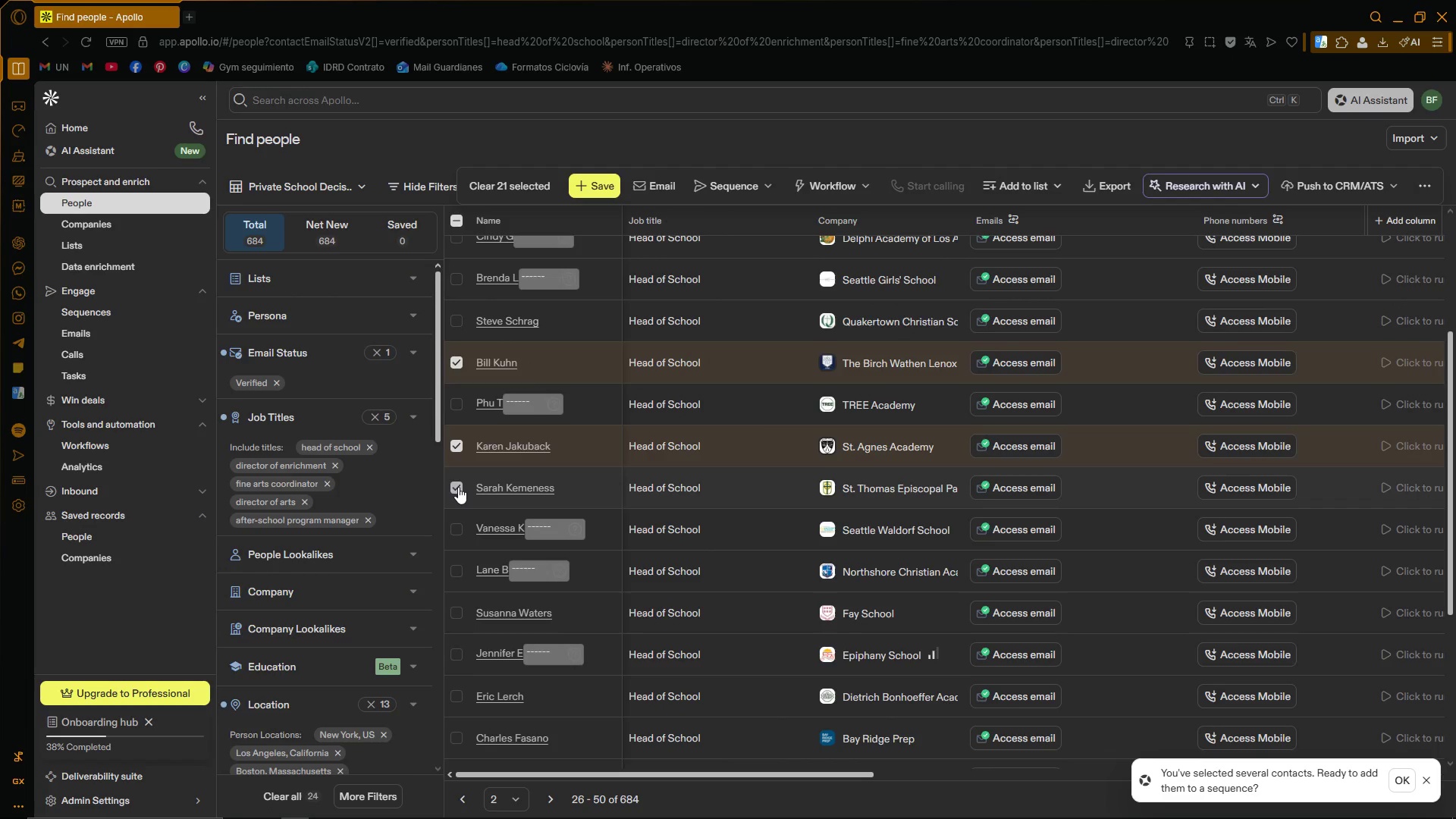 
scroll: coordinate [458, 488], scroll_direction: down, amount: 2.0
 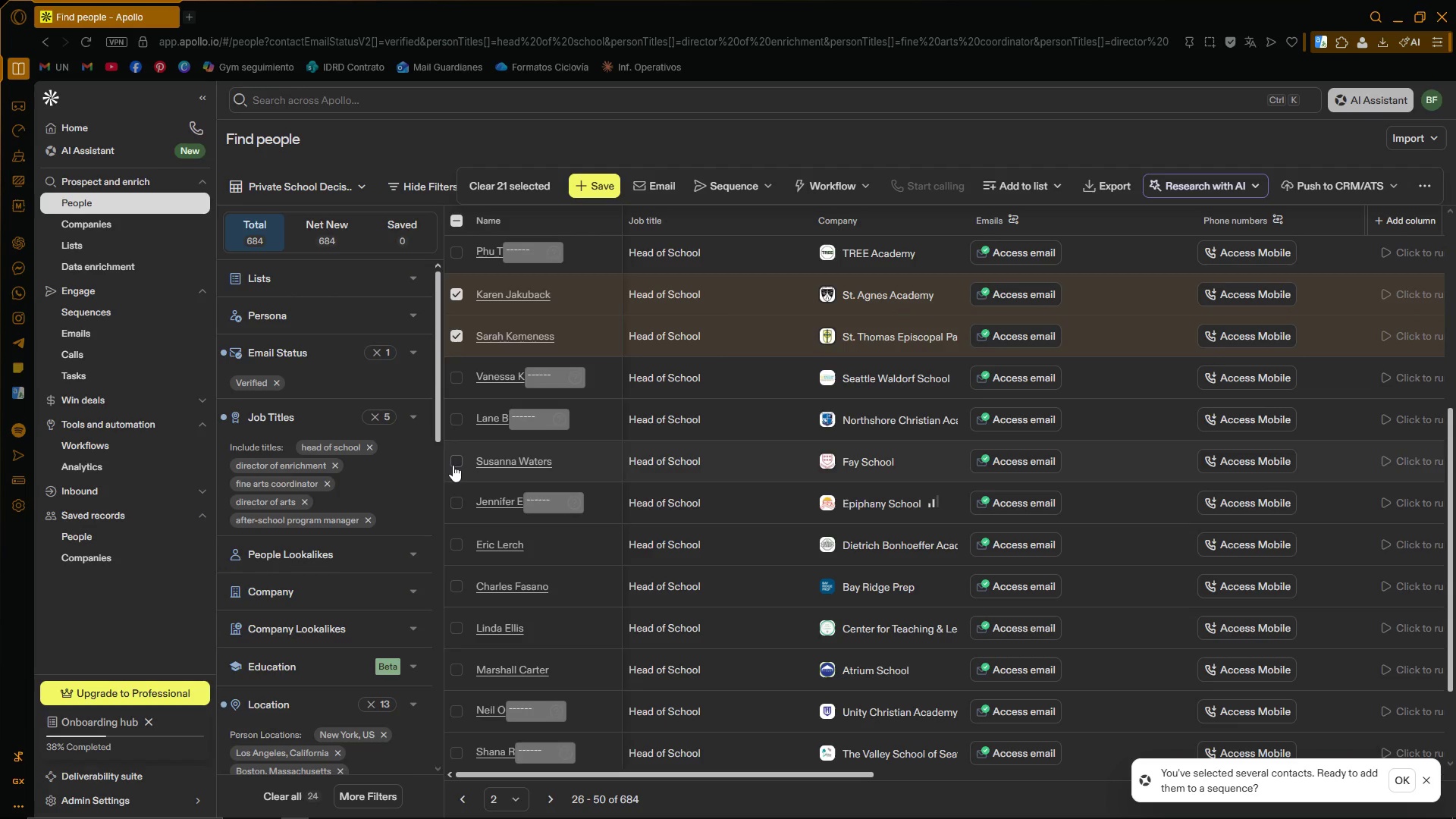 
left_click([453, 465])
 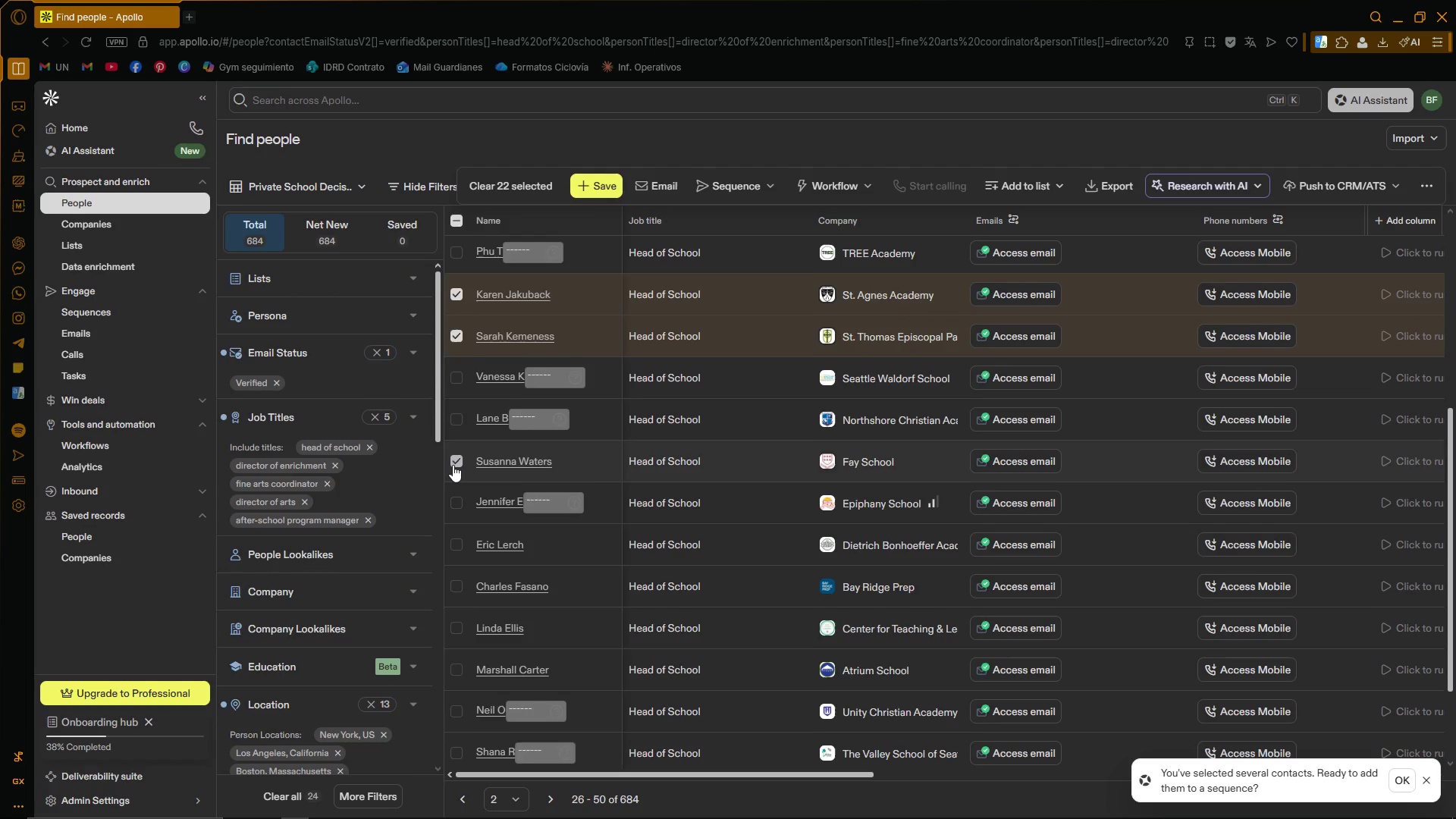 
scroll: coordinate [453, 466], scroll_direction: down, amount: 1.0
 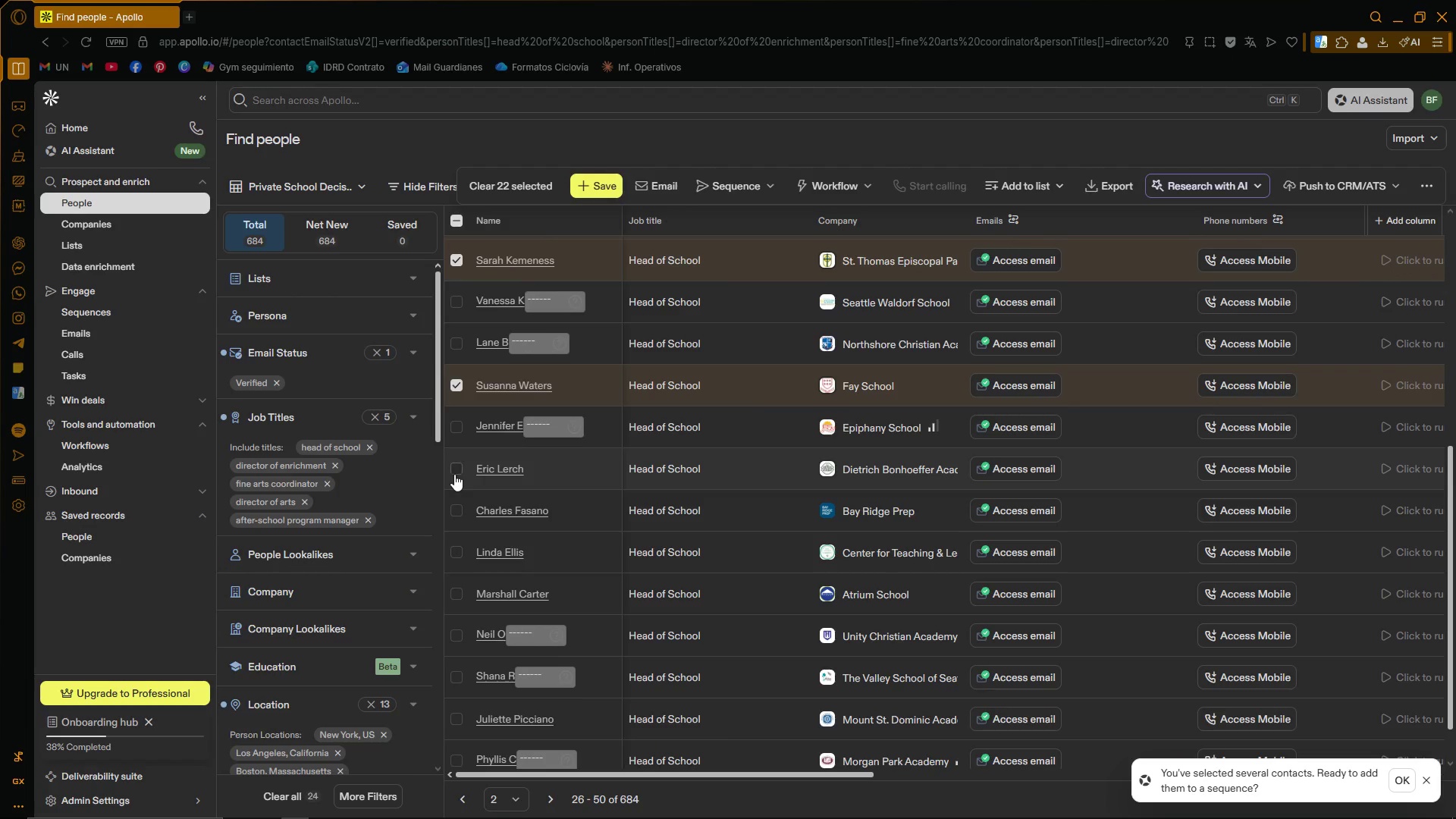 
left_click([455, 471])
 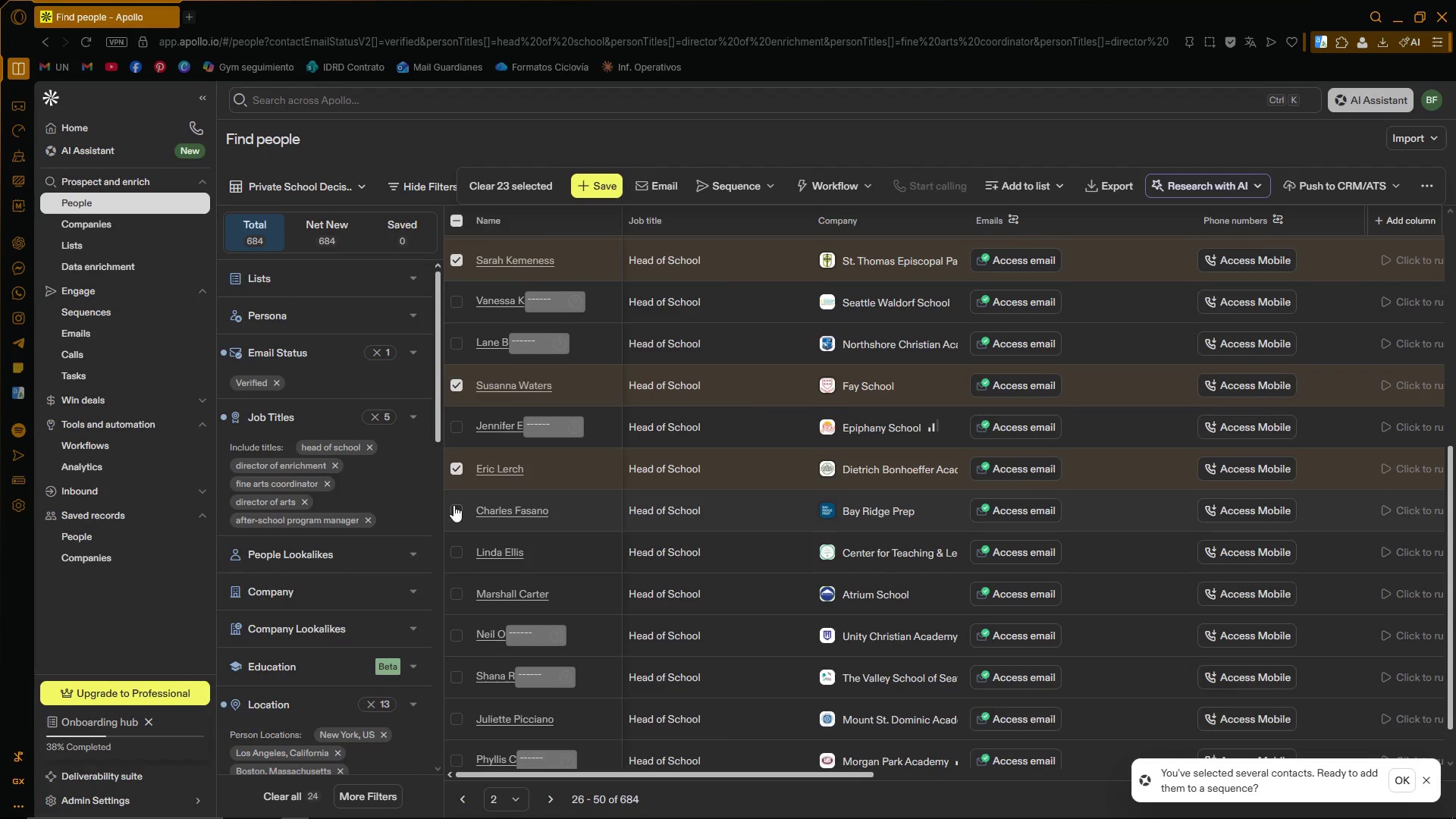 
left_click([453, 507])
 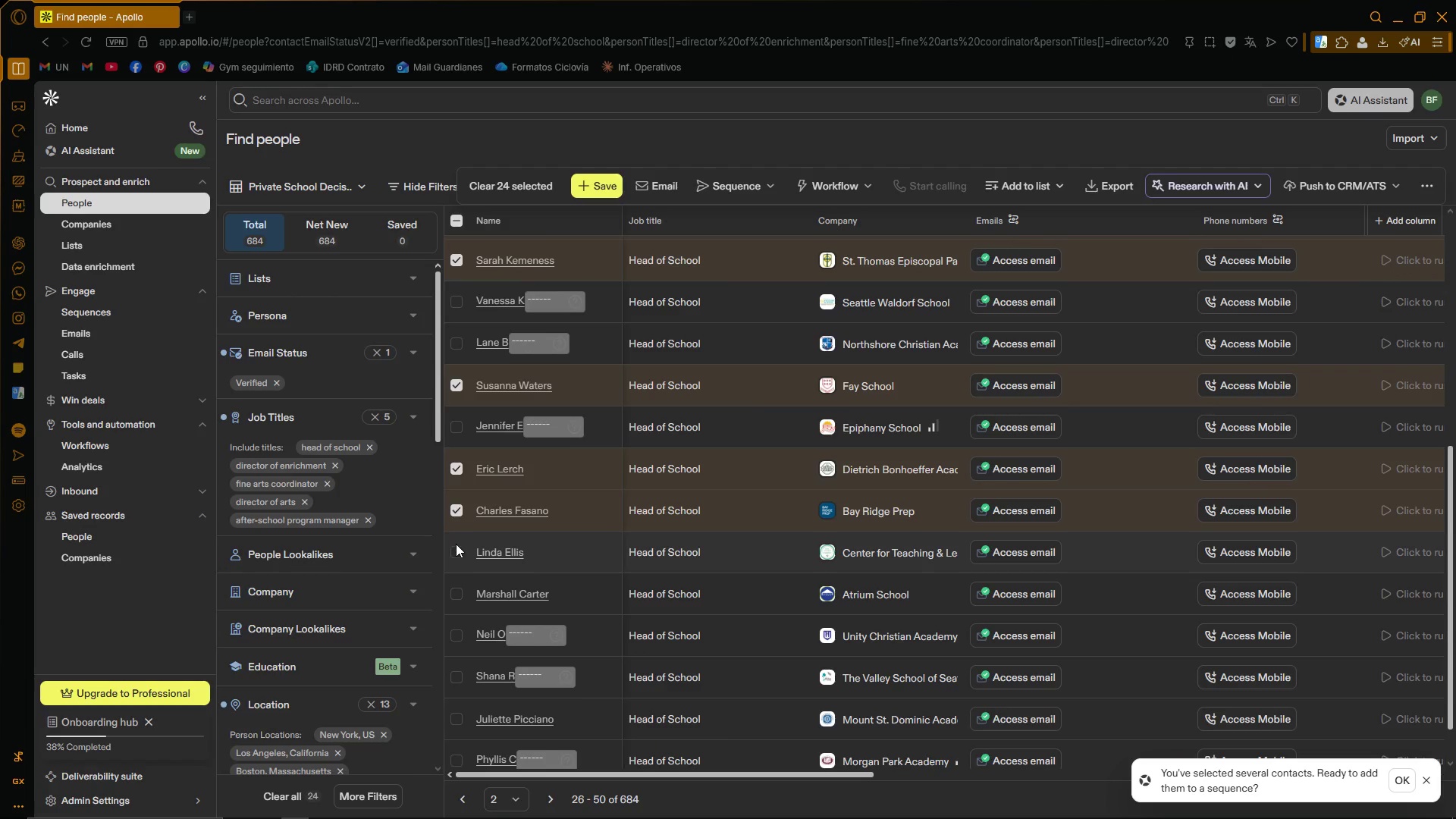 
left_click([456, 551])
 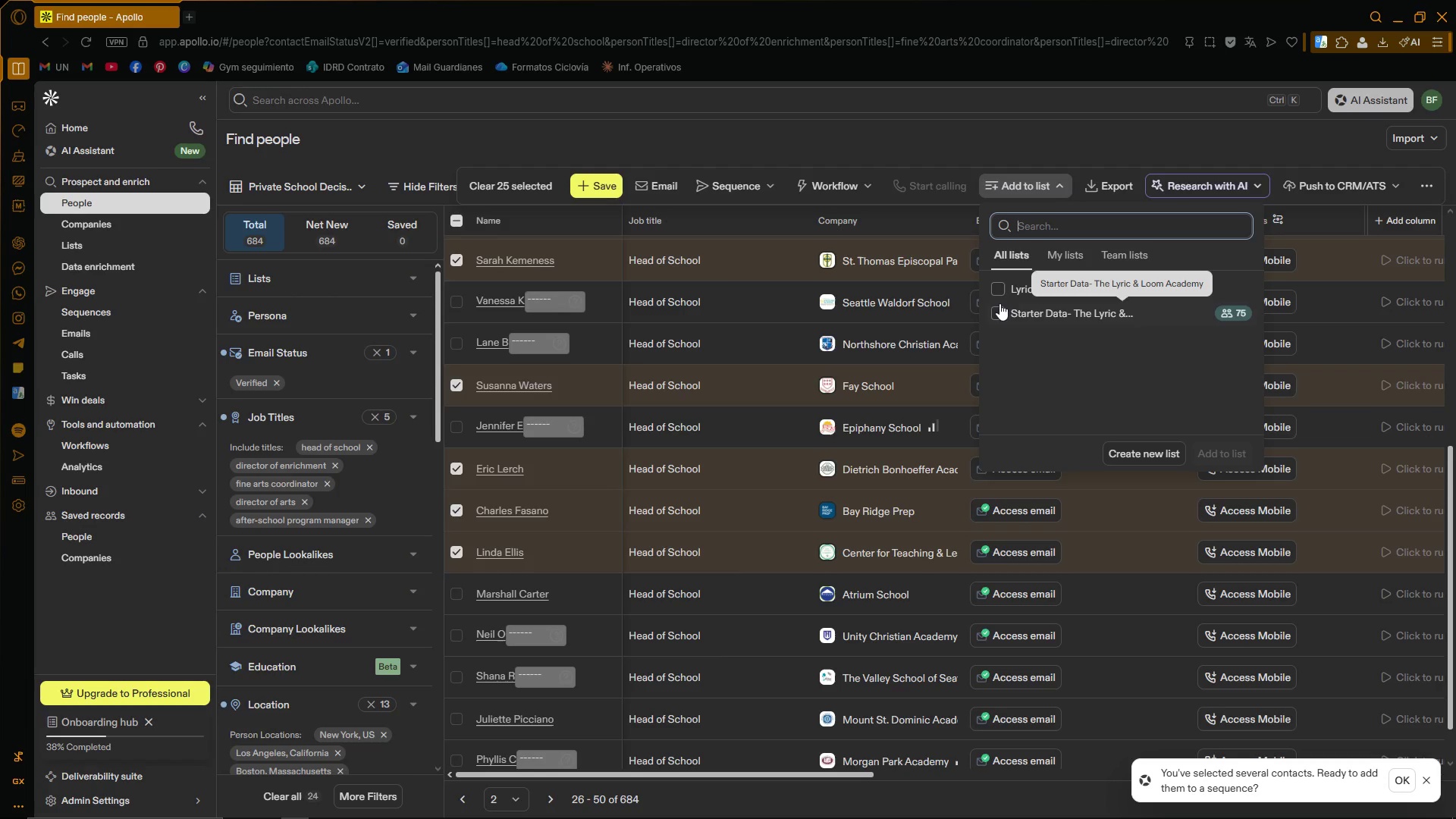 
wait(5.88)
 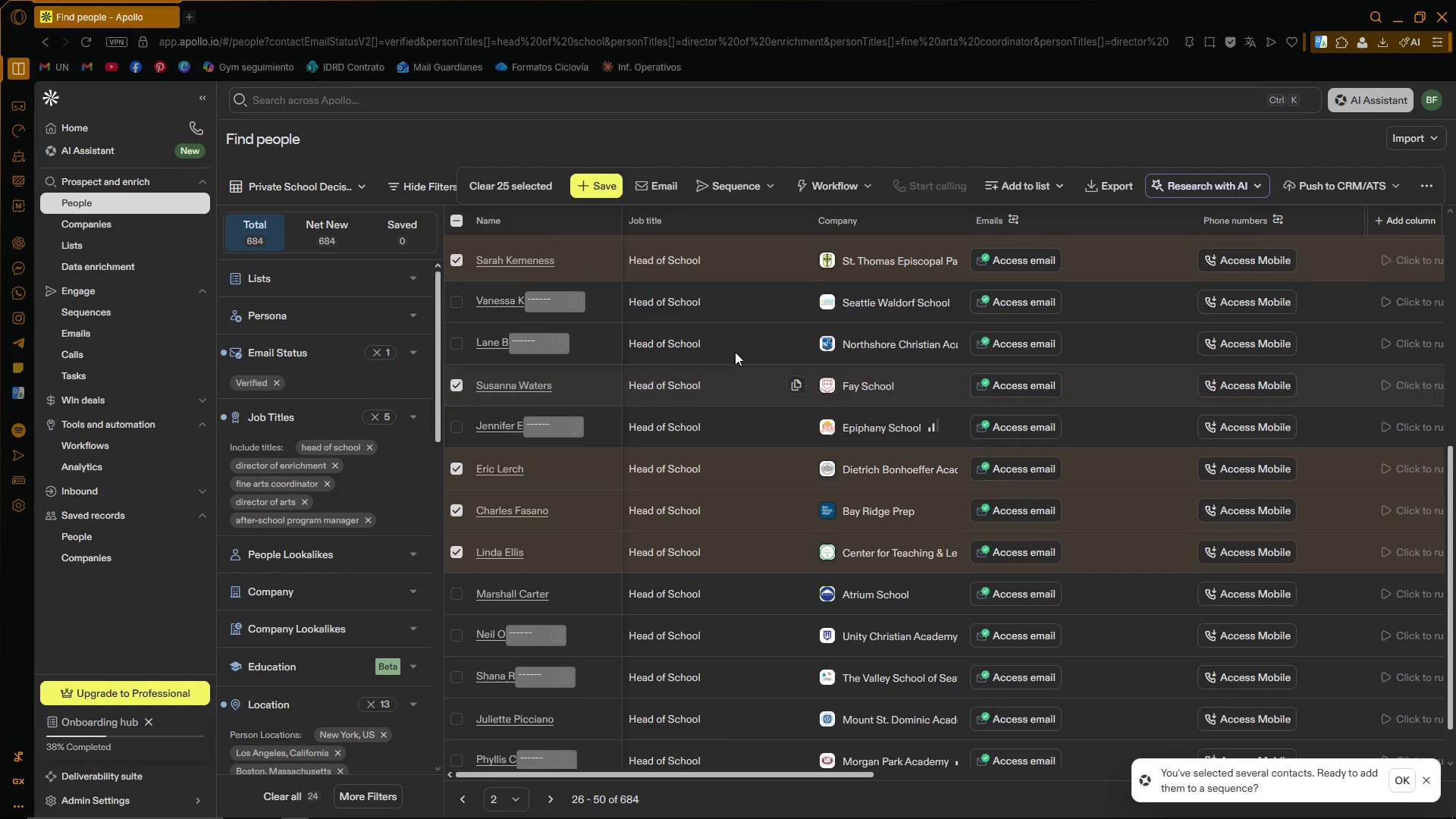 
left_click([1000, 290])
 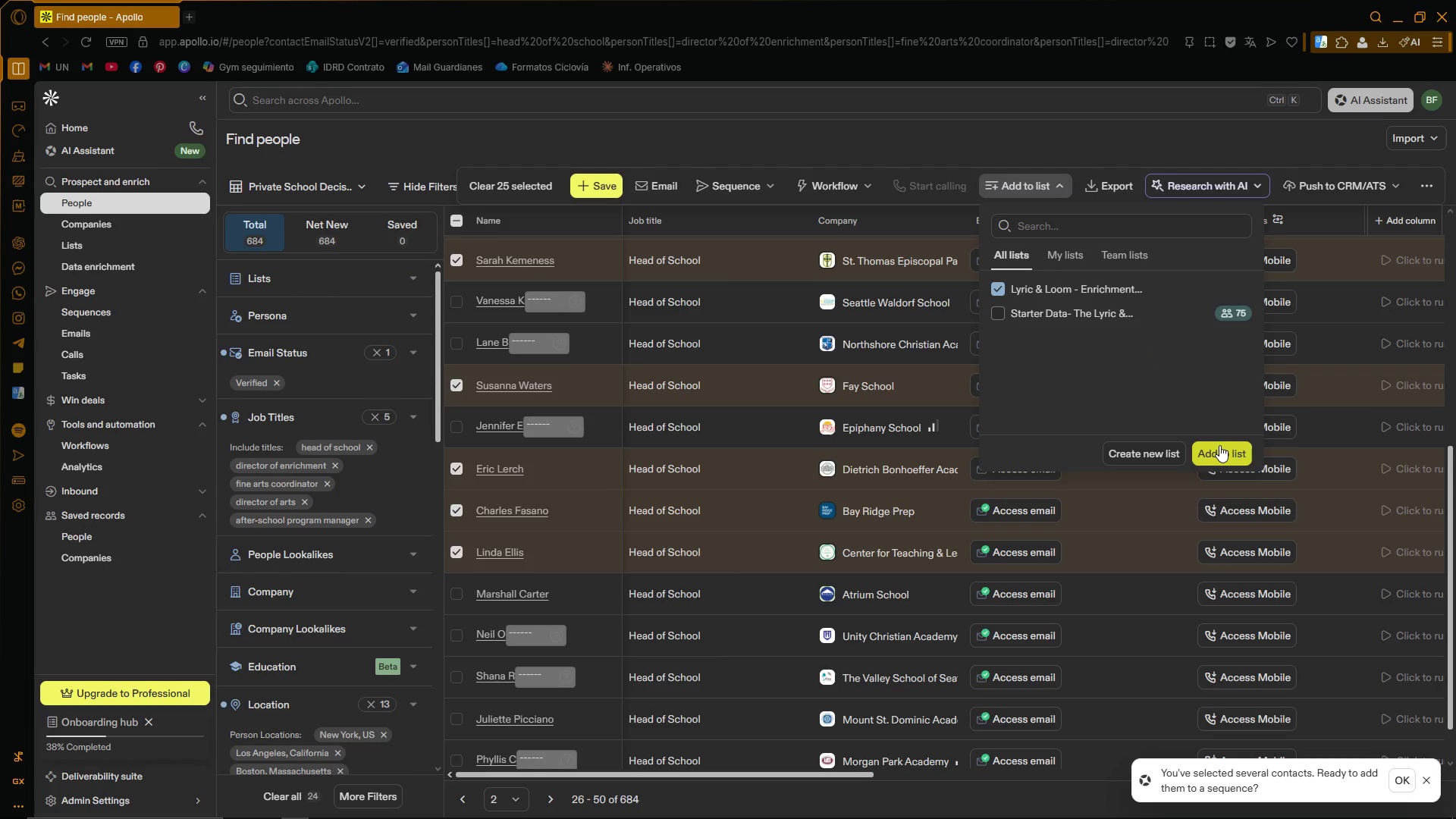 
wait(5.06)
 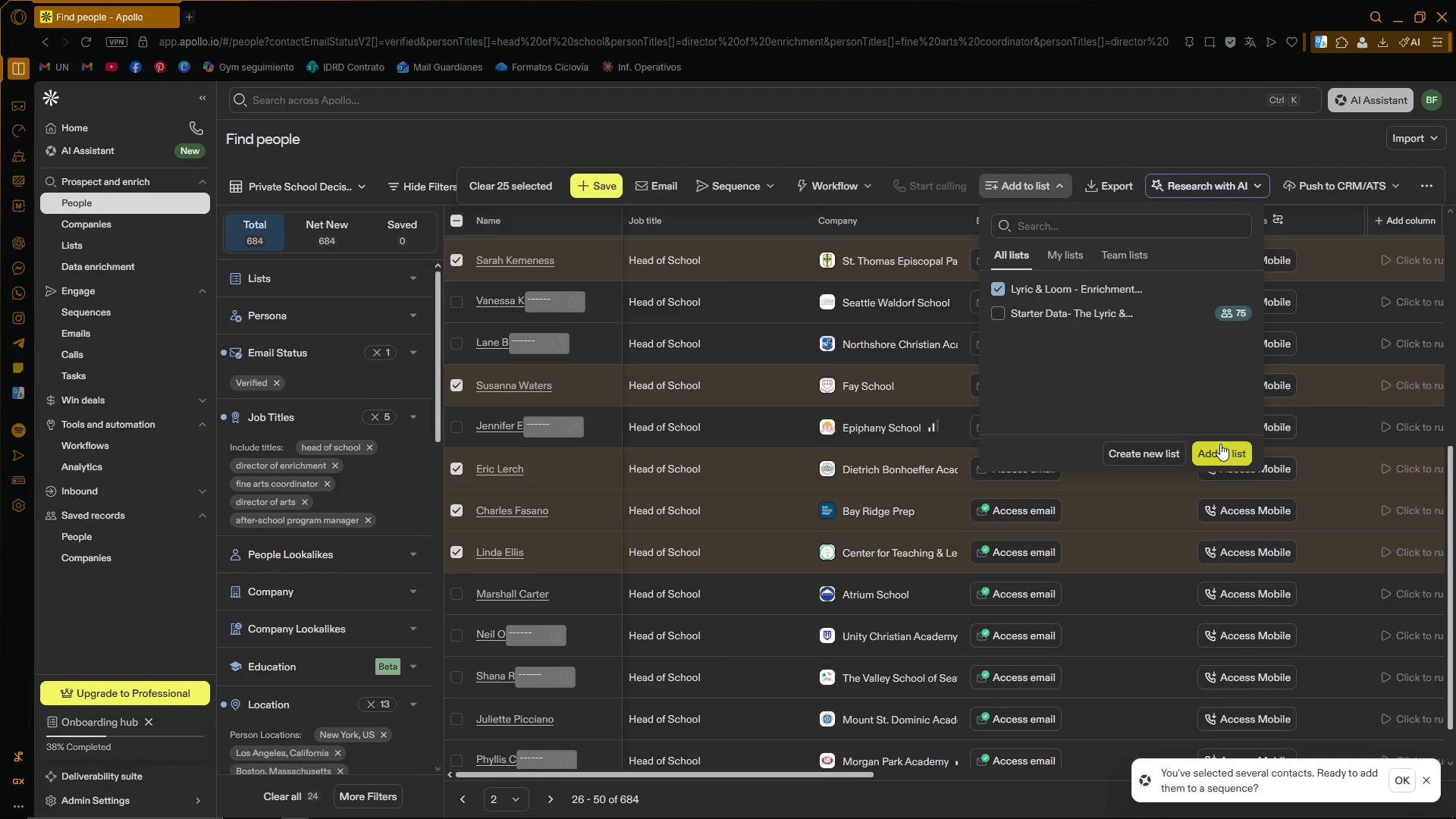 
mouse_move([654, 186])
 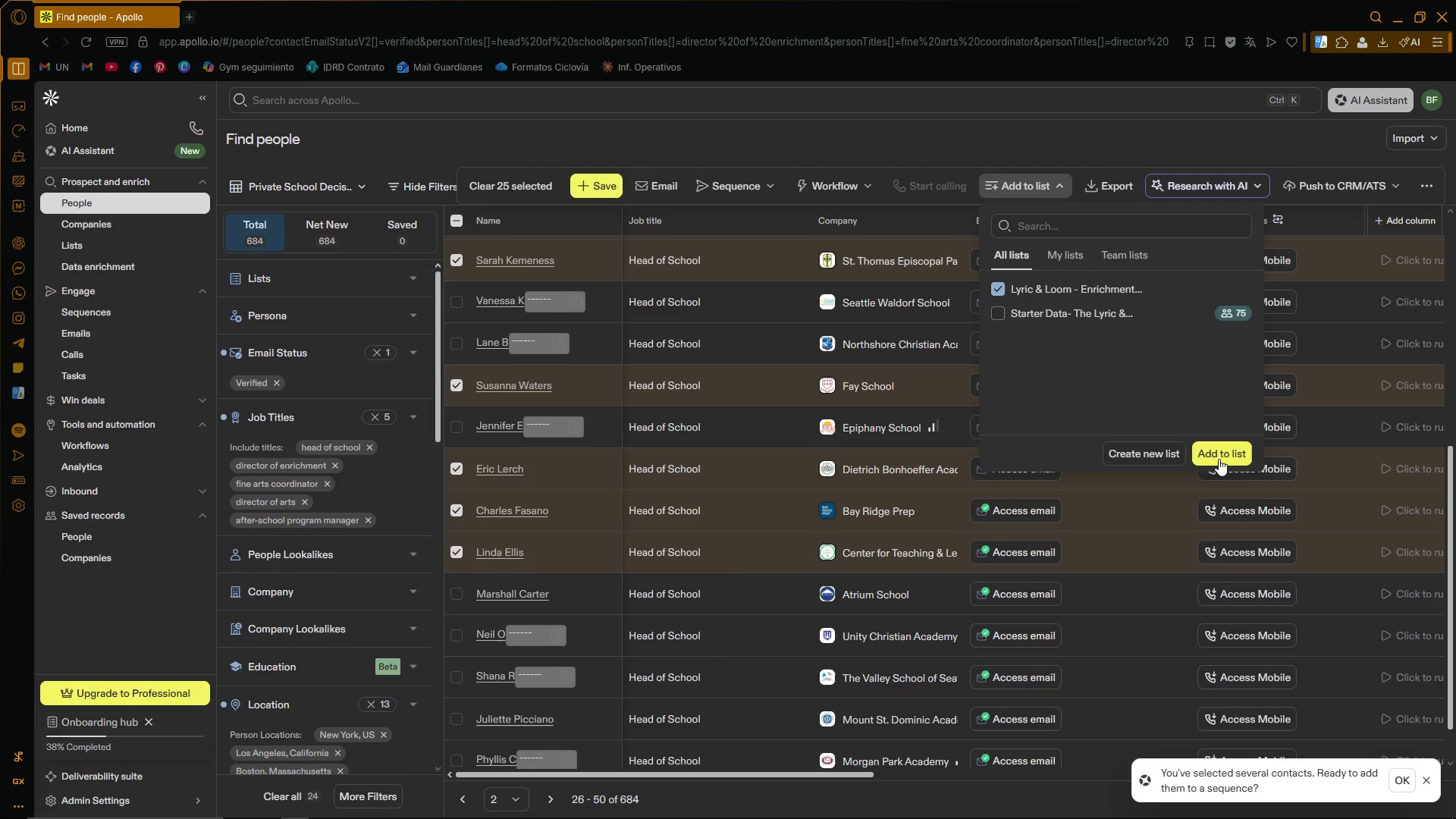 
mouse_move([1207, 450])
 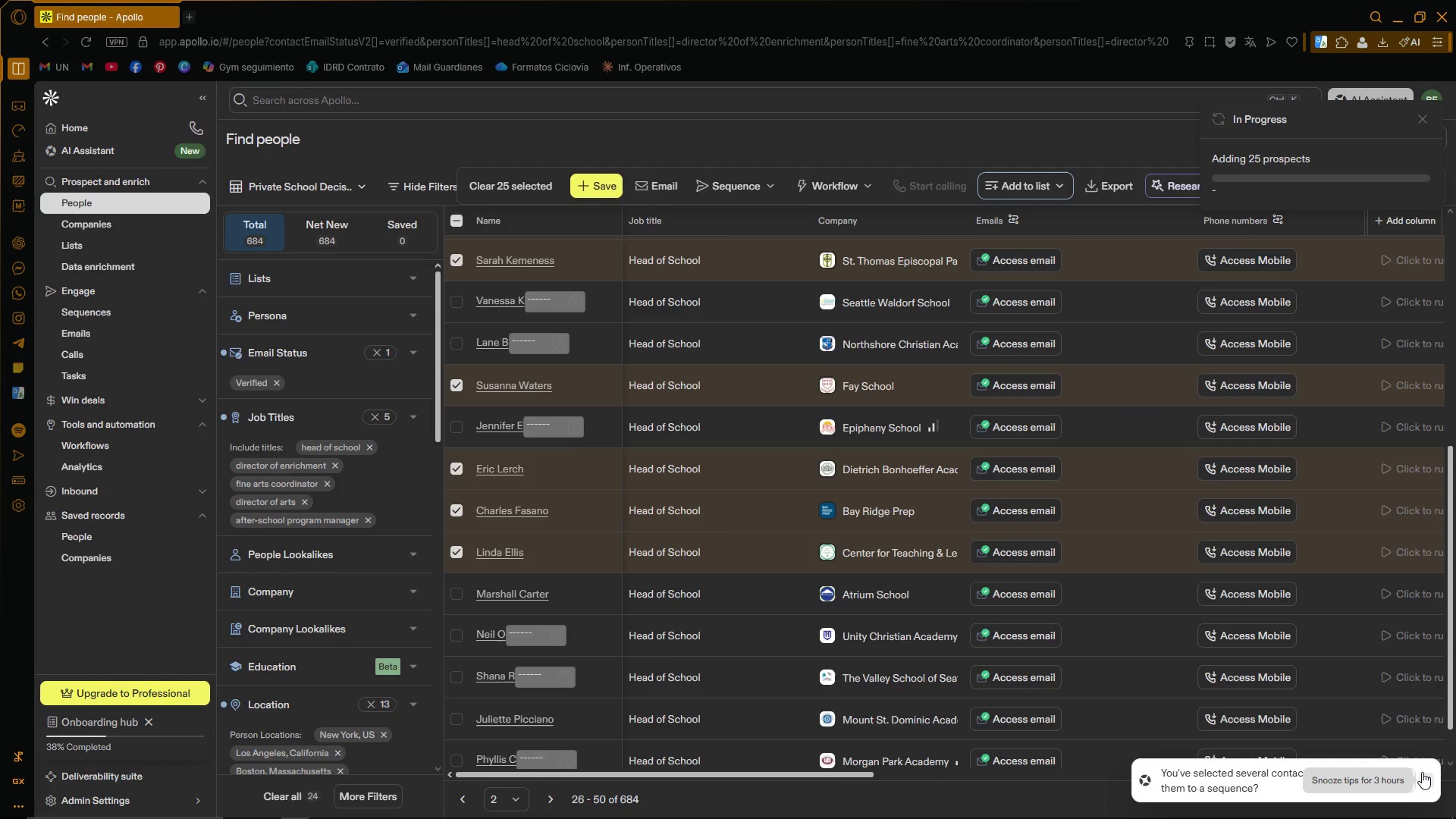 
left_click([1424, 774])
 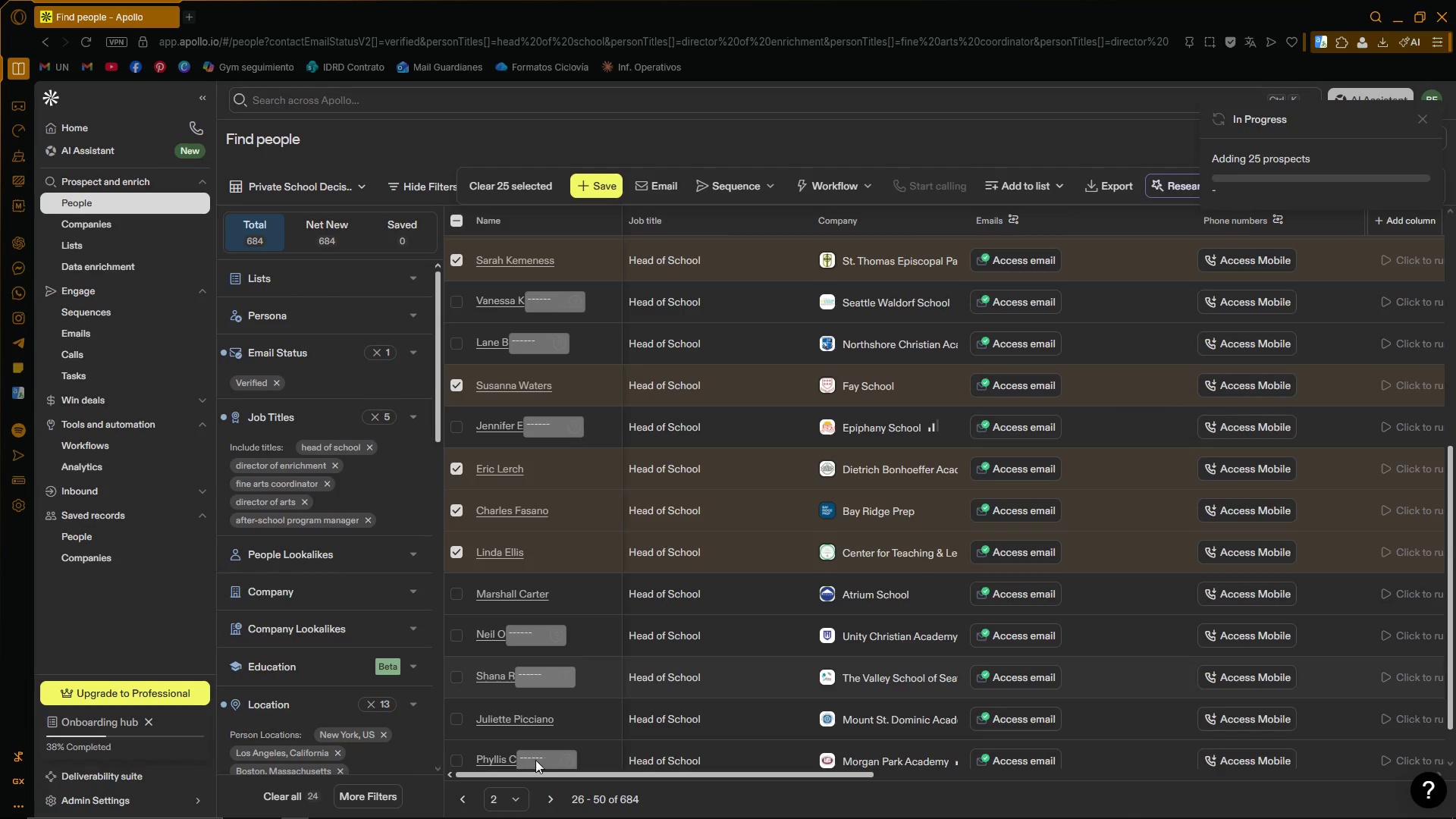 
left_click_drag(start_coordinate=[541, 773], to_coordinate=[498, 766])
 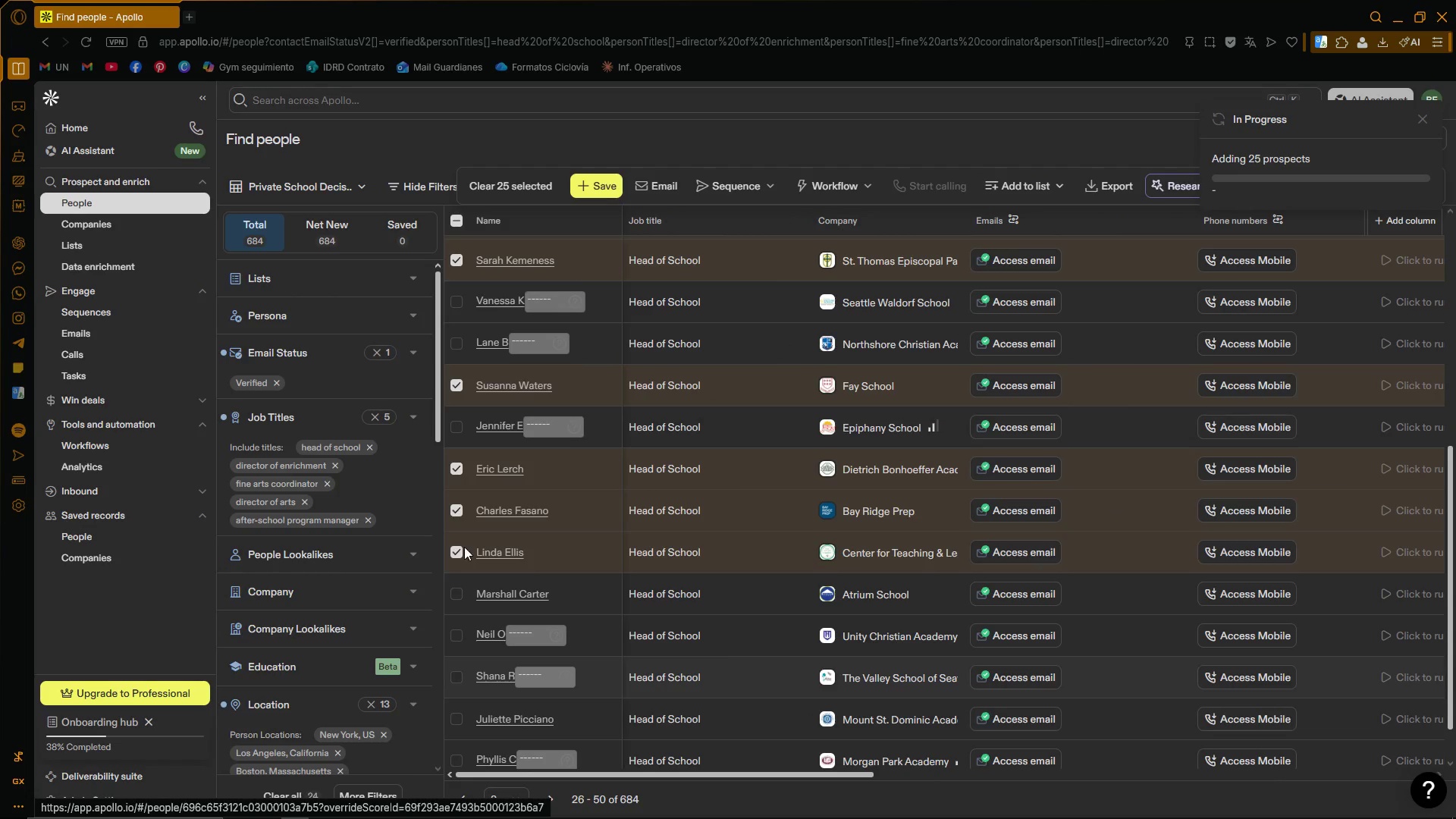 
scroll: coordinate [451, 592], scroll_direction: down, amount: 6.0
 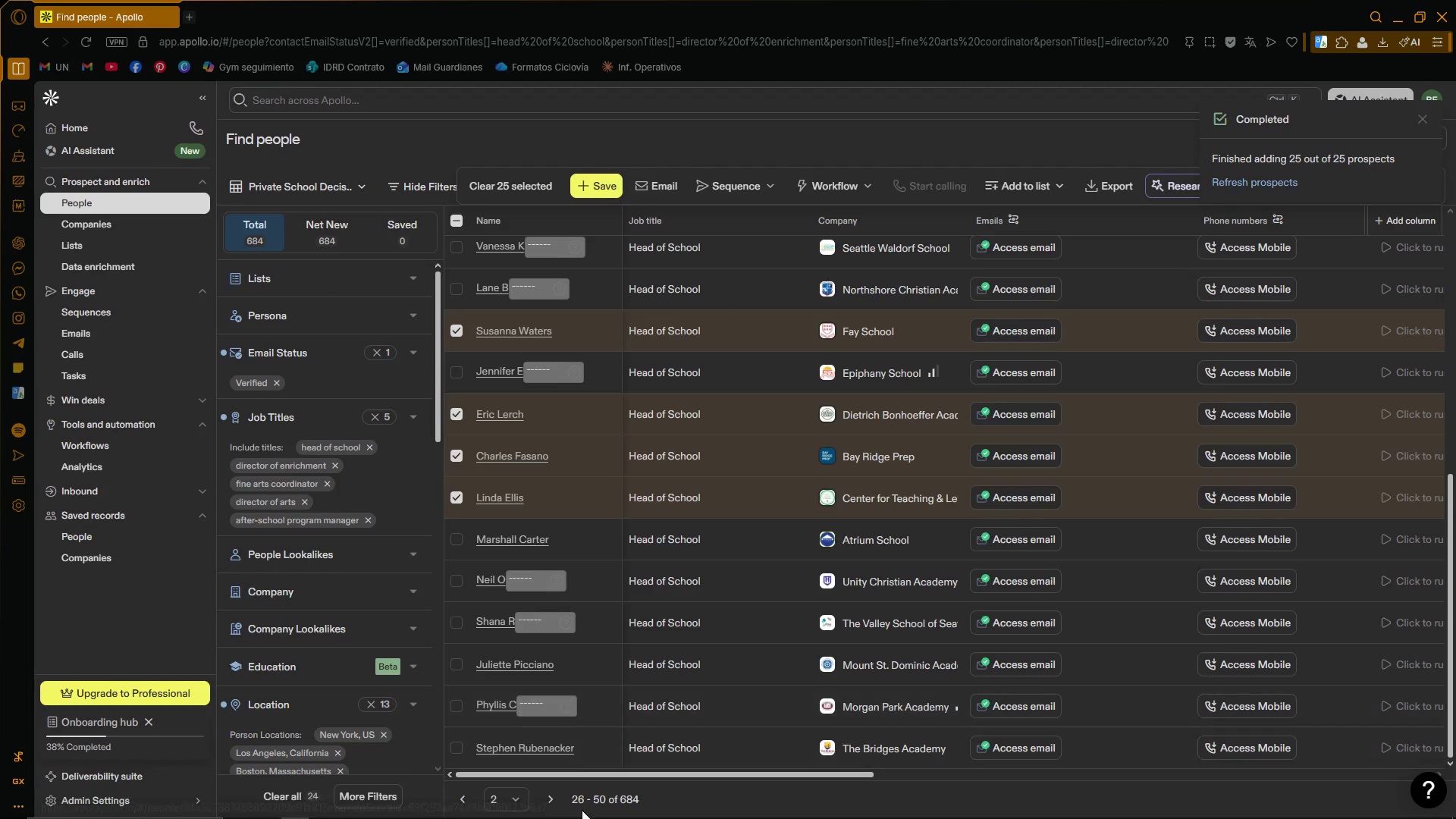 
left_click([554, 803])
 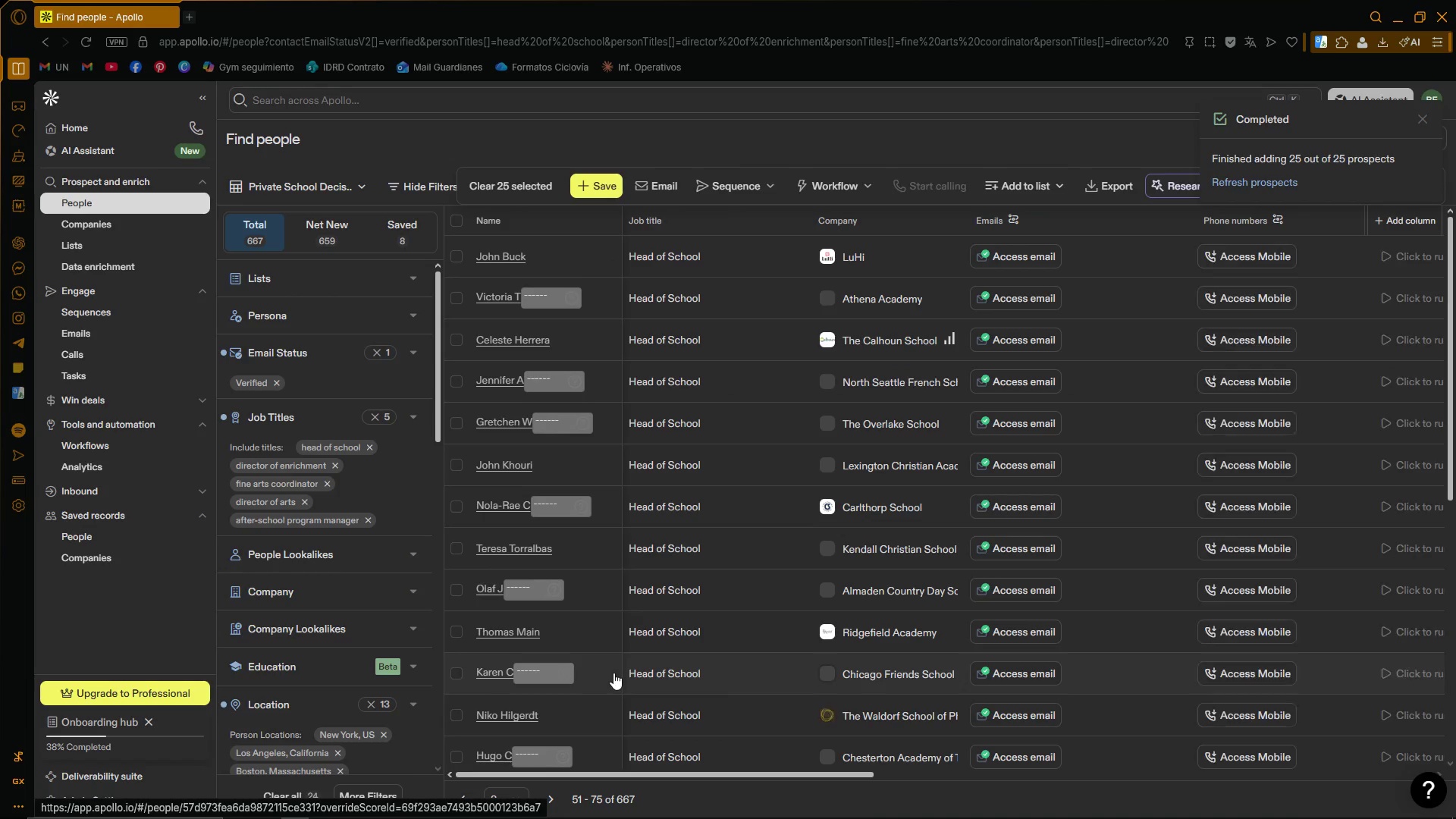 
left_click([504, 186])
 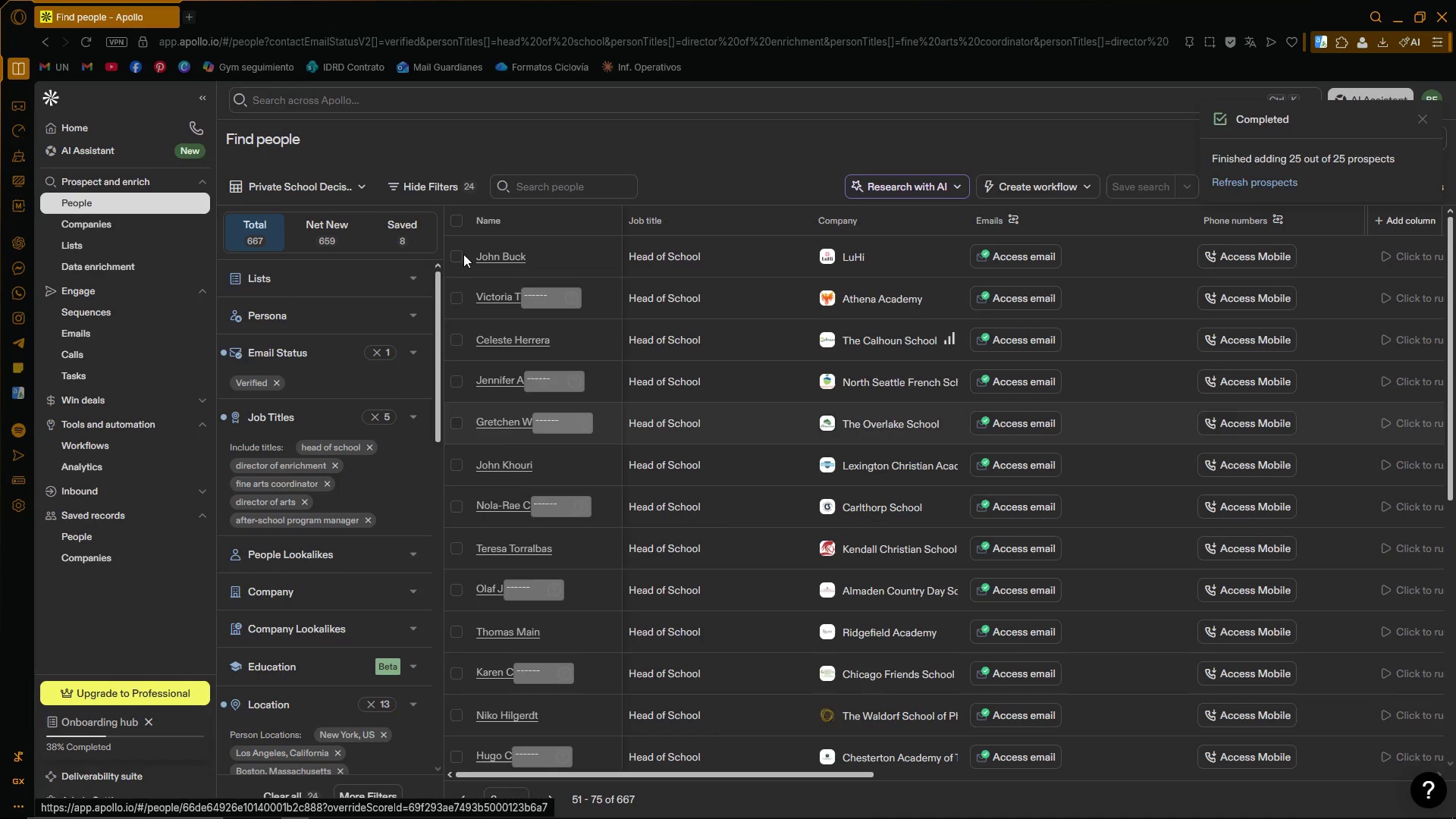 
left_click([455, 221])
 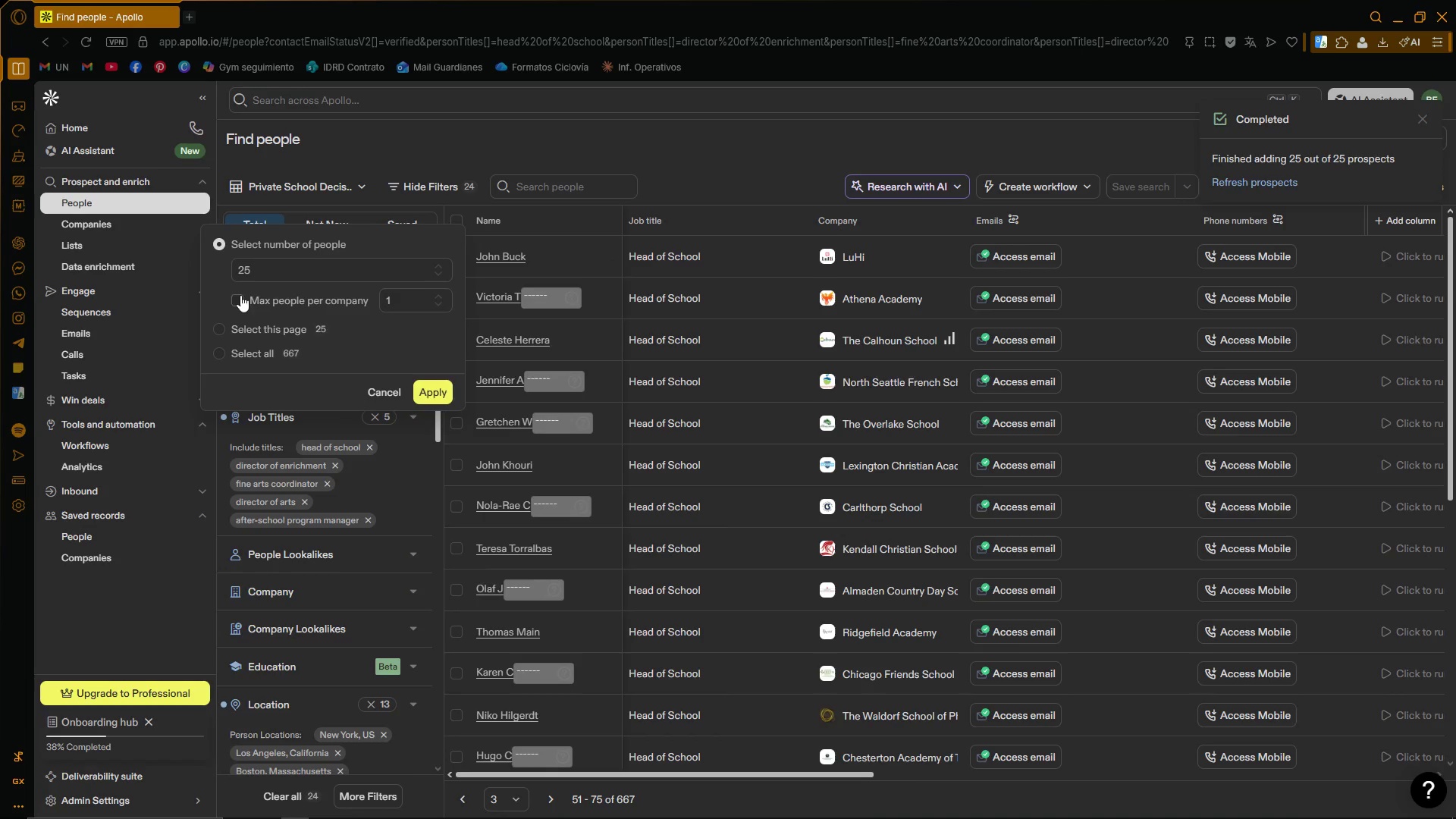 
left_click([237, 297])
 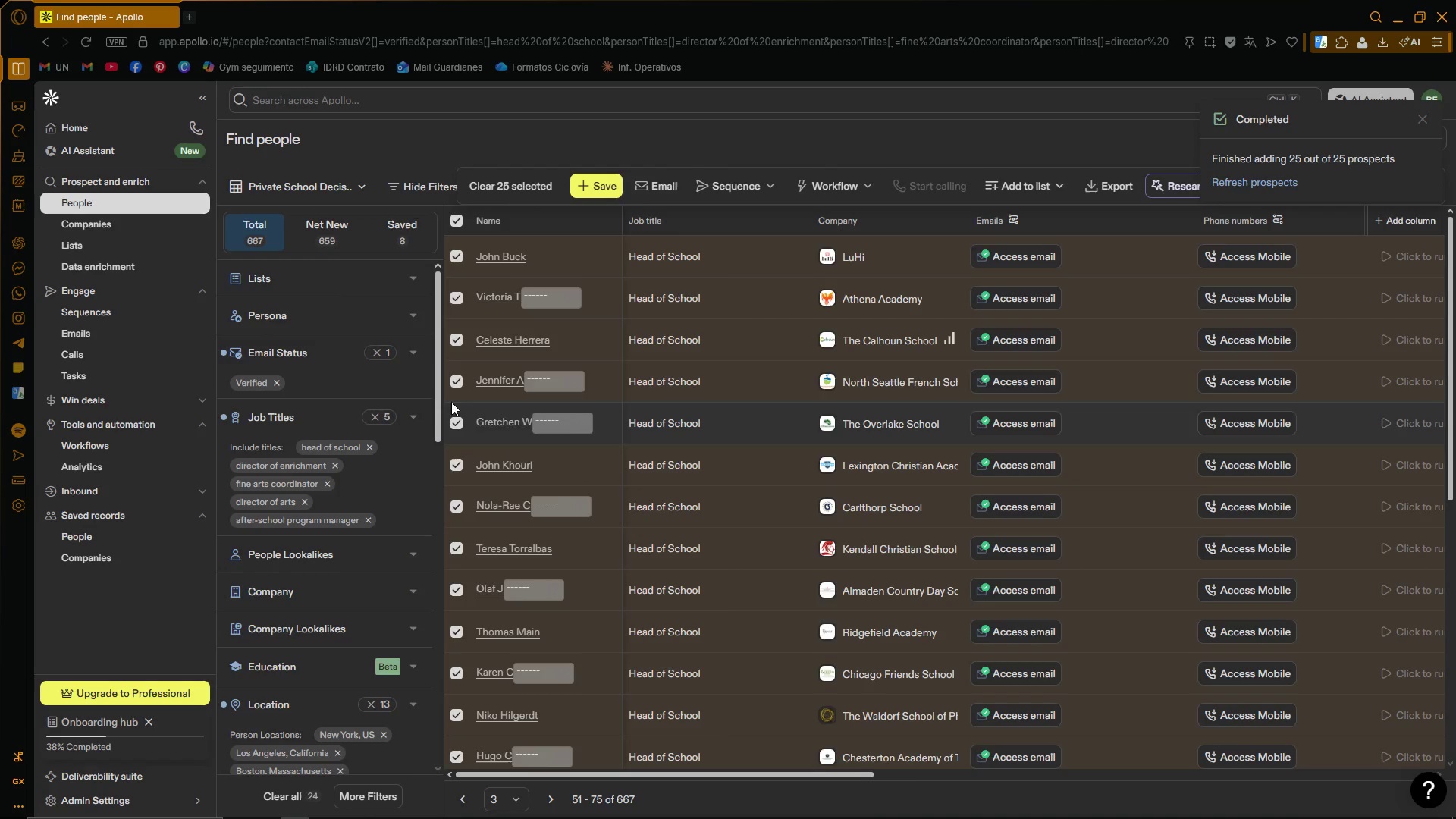 
left_click([451, 300])
 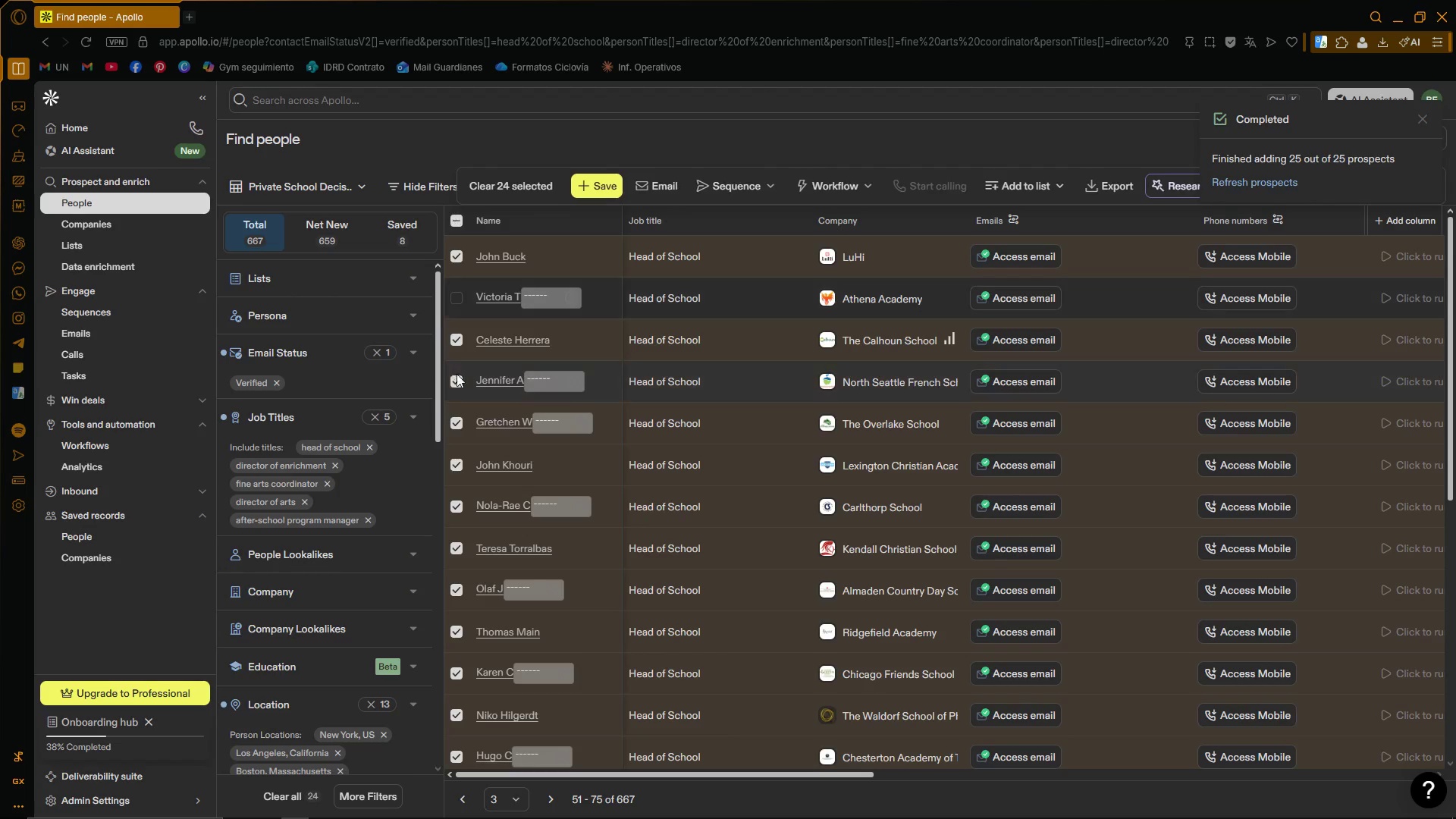 
left_click([456, 380])
 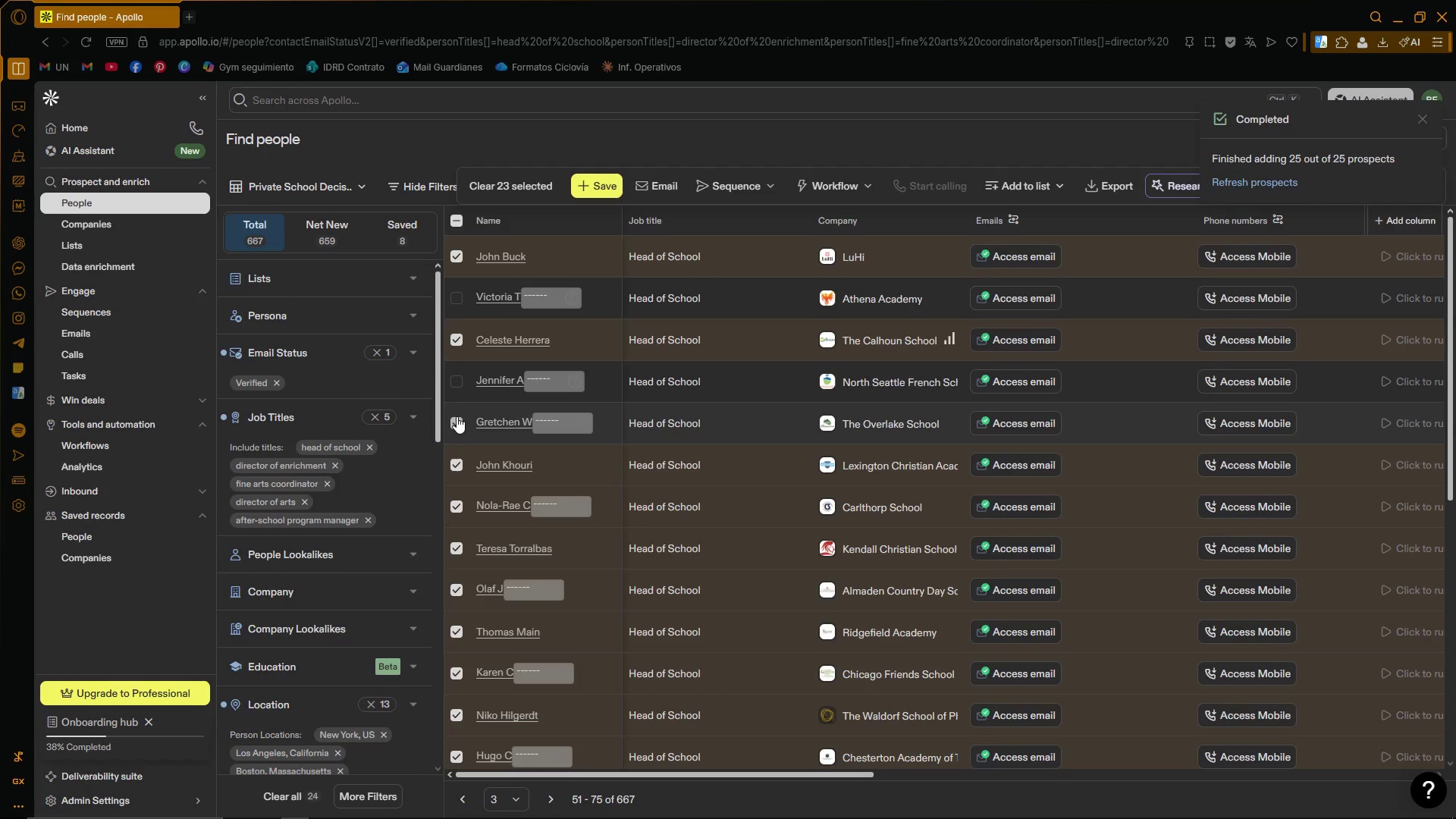 
left_click([456, 421])
 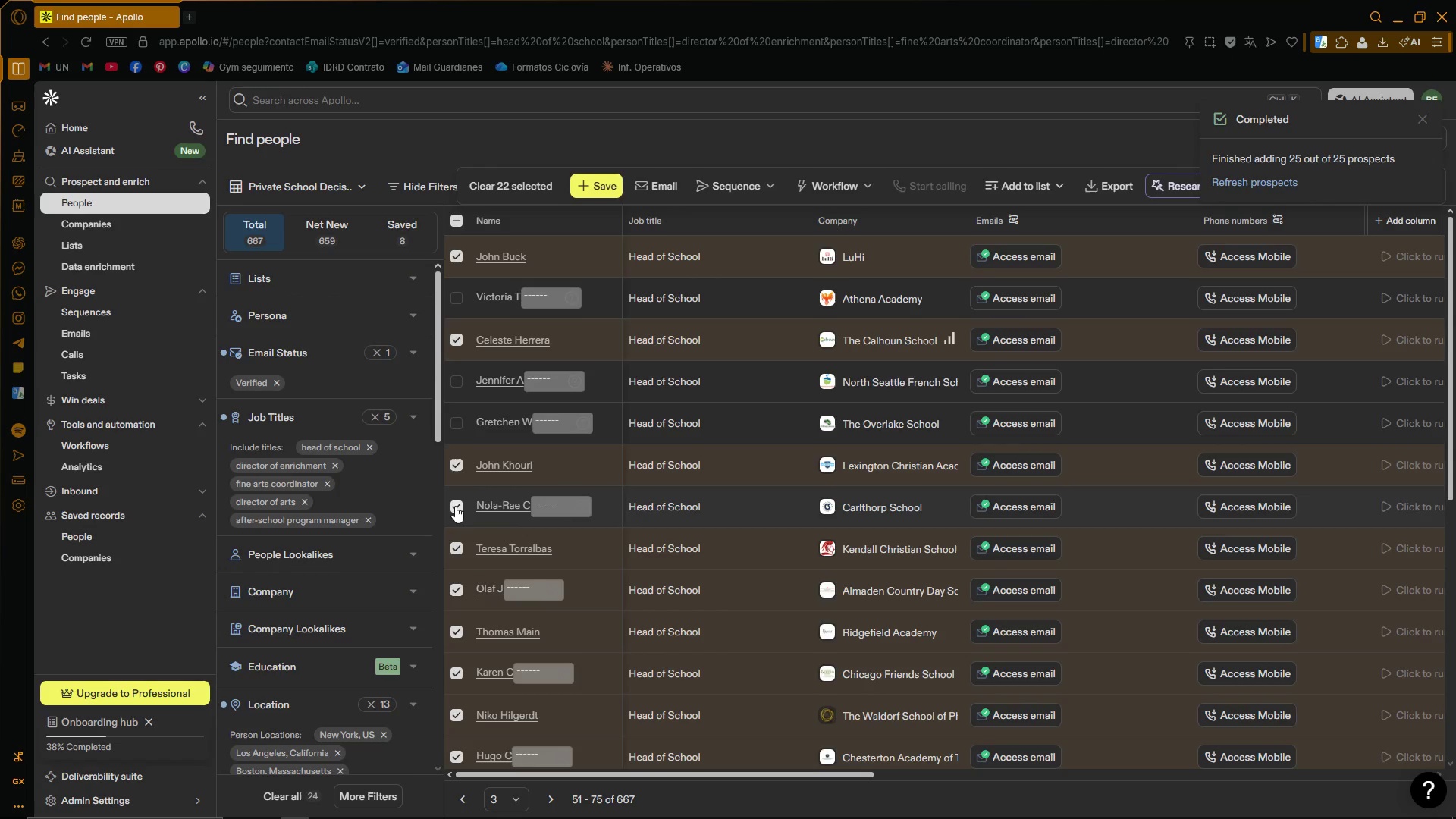 
scroll: coordinate [535, 497], scroll_direction: down, amount: 1.0
 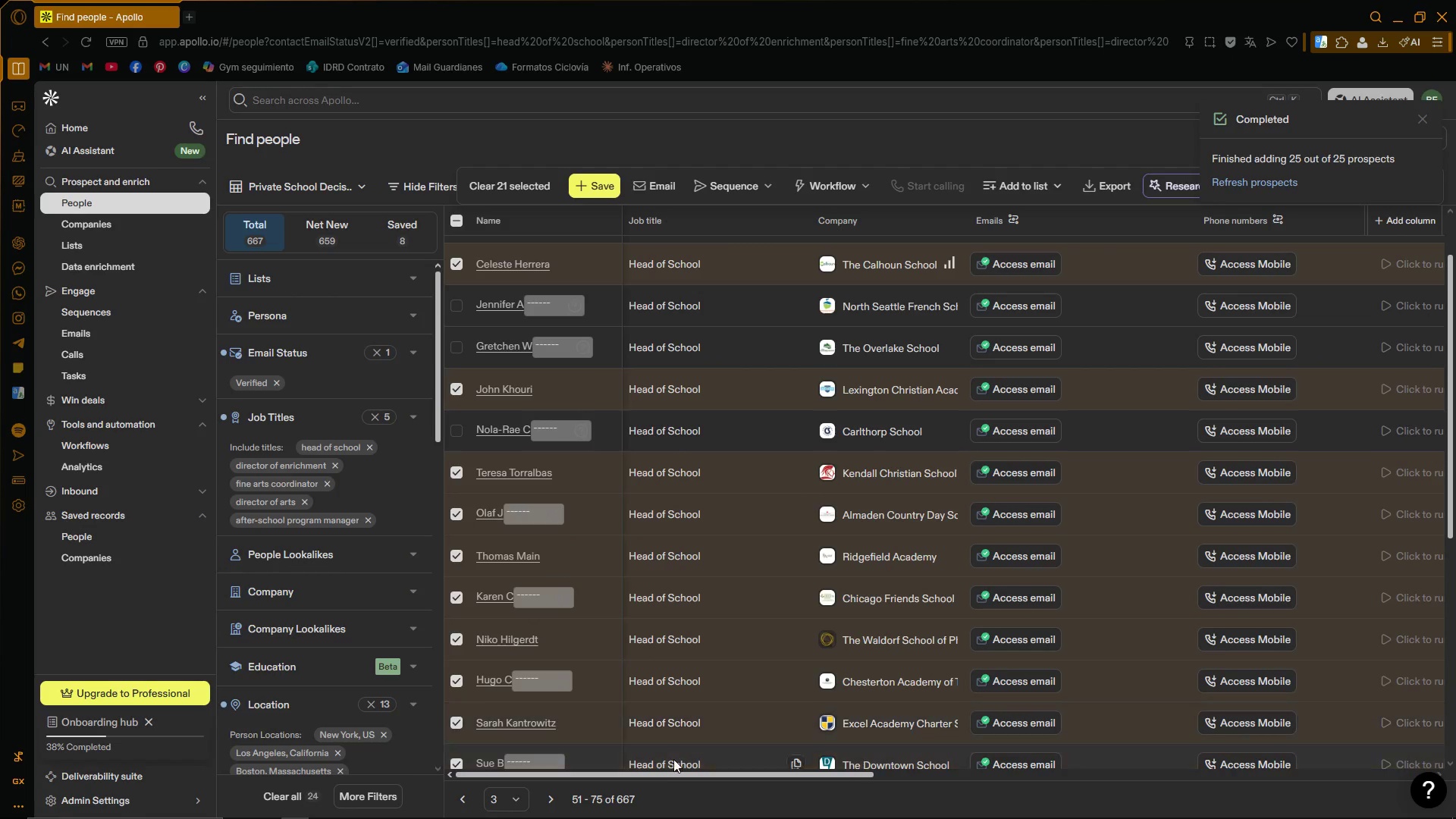 
left_click_drag(start_coordinate=[653, 774], to_coordinate=[592, 788])
 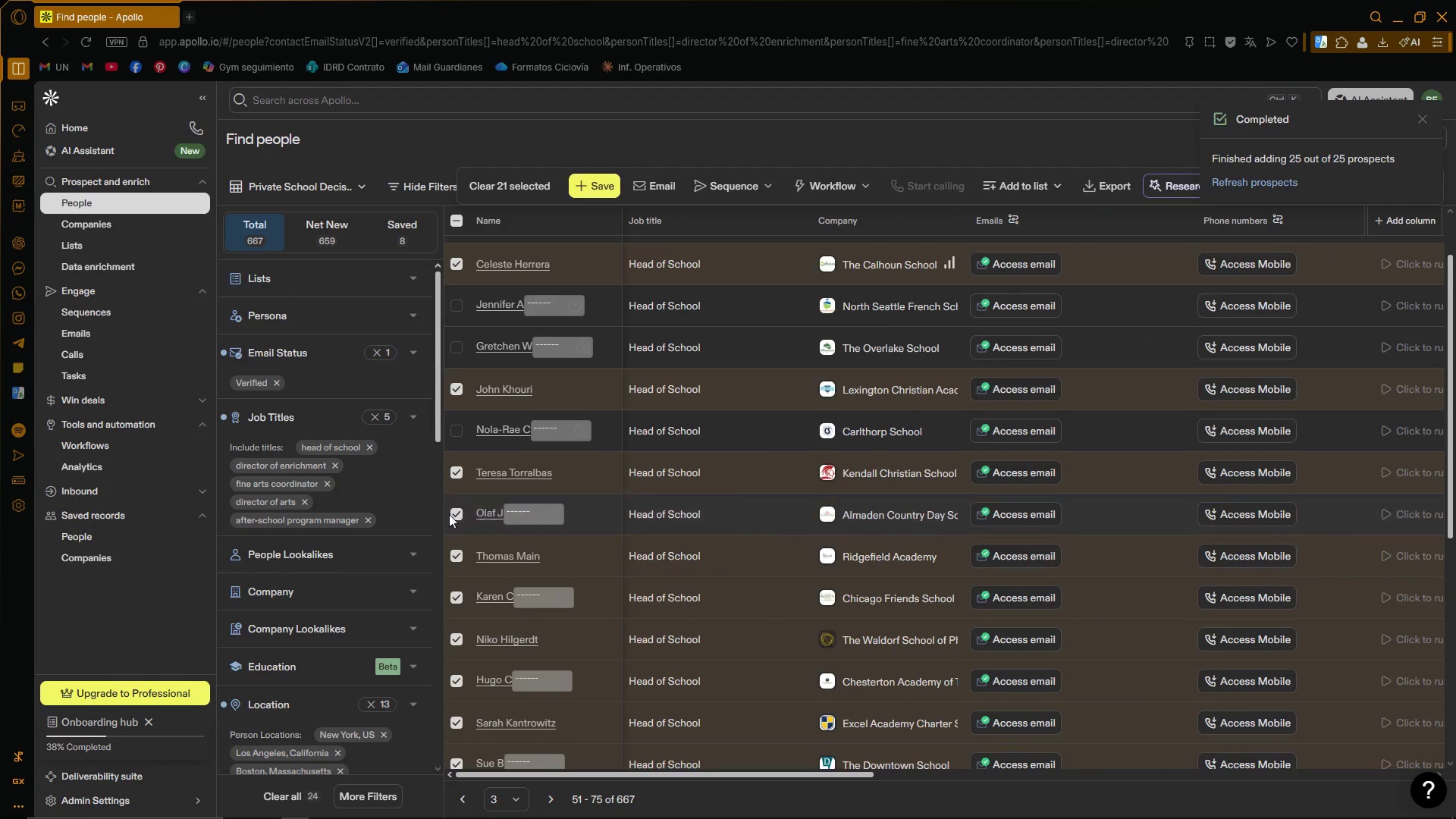 
left_click([453, 514])
 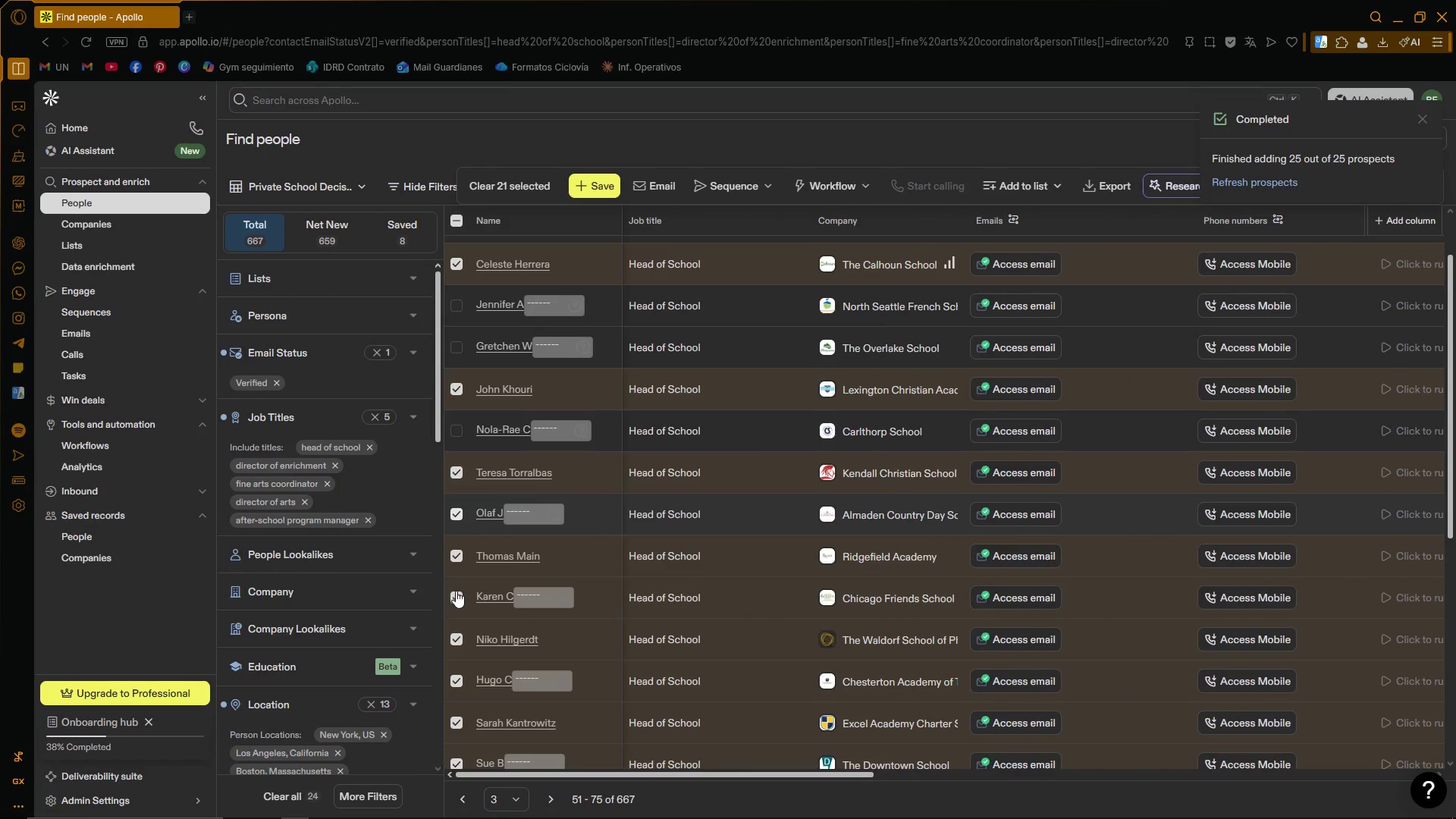 
left_click([454, 596])
 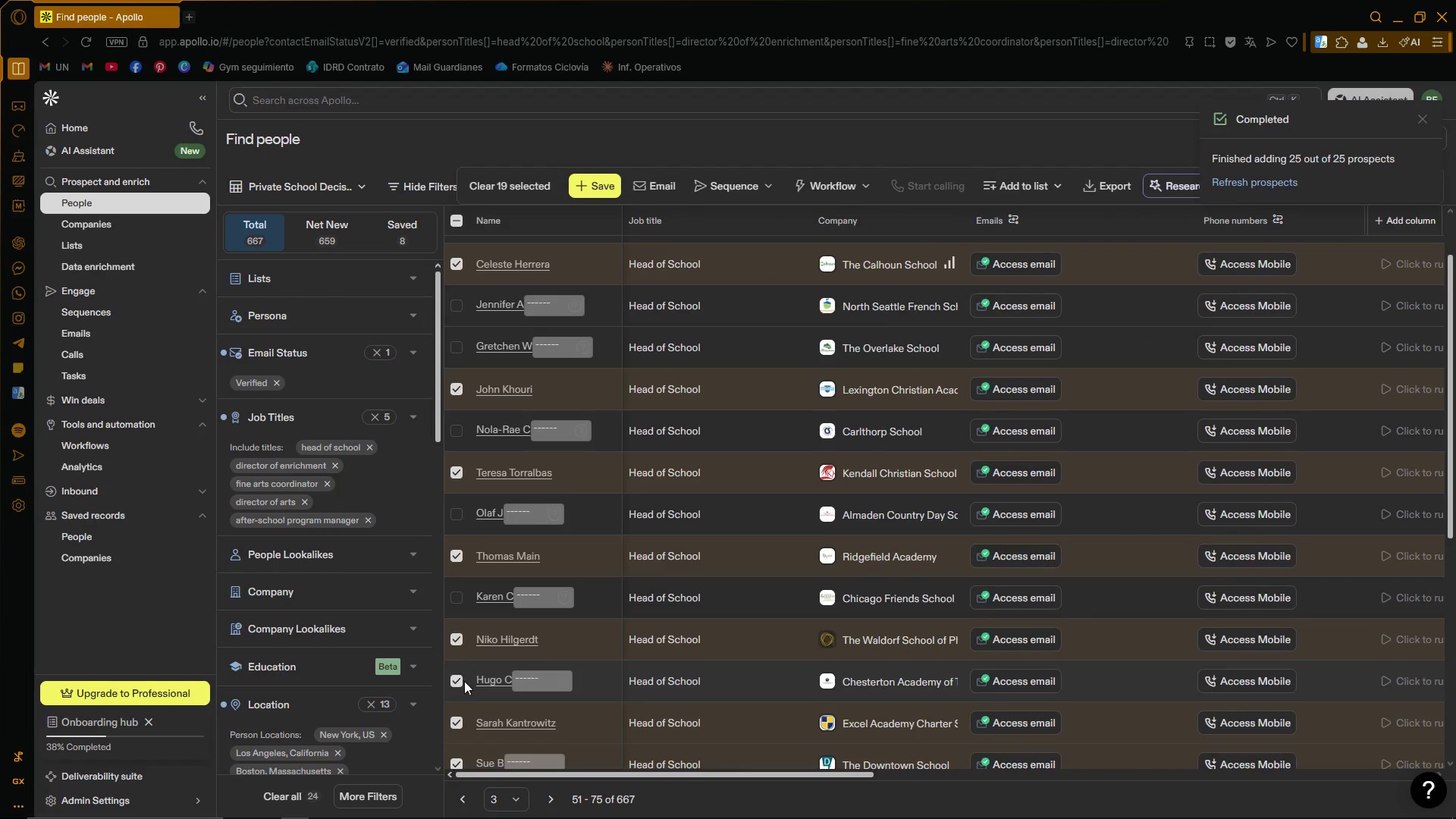 
left_click([460, 681])
 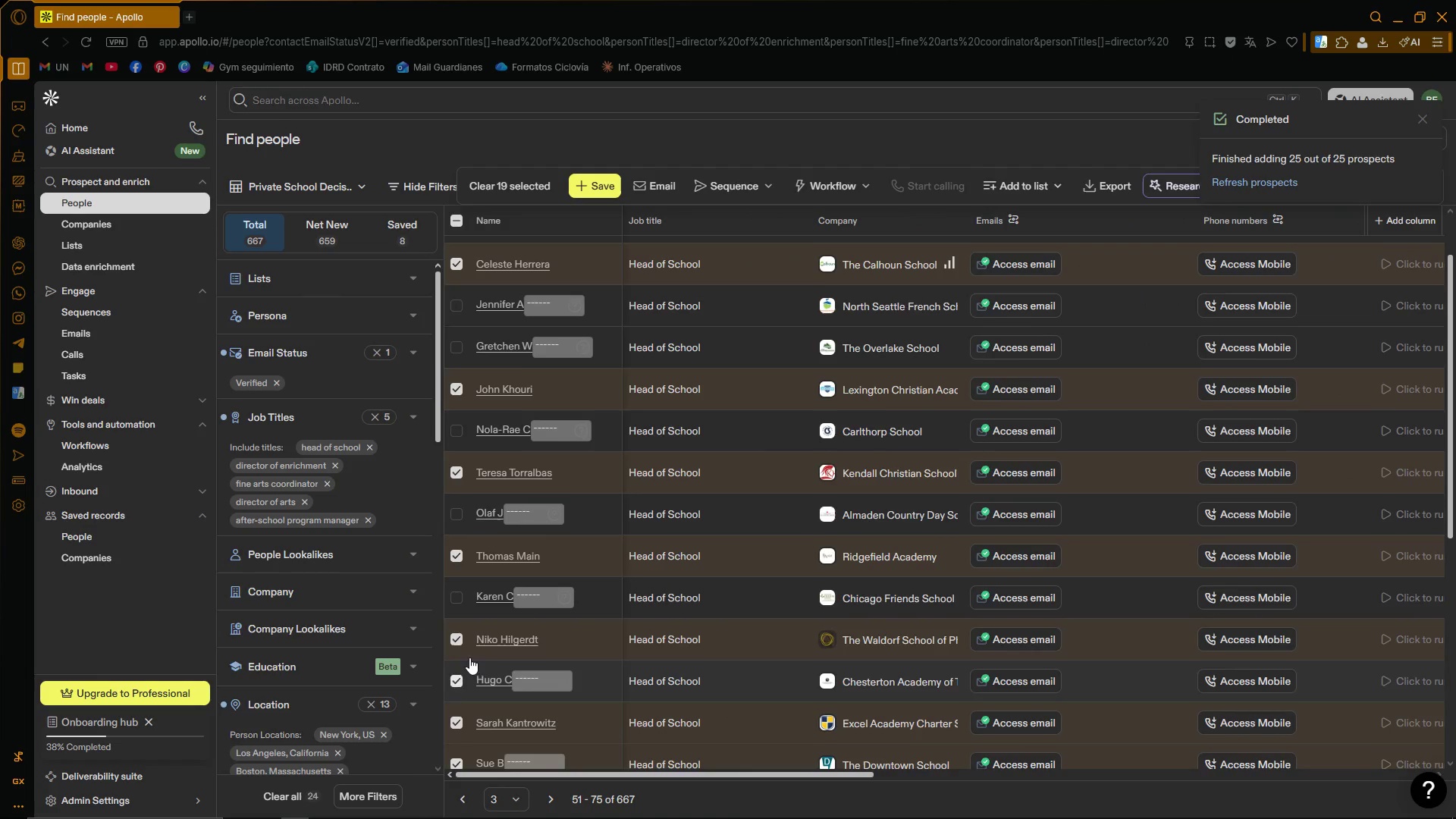 
scroll: coordinate [469, 657], scroll_direction: down, amount: 1.0
 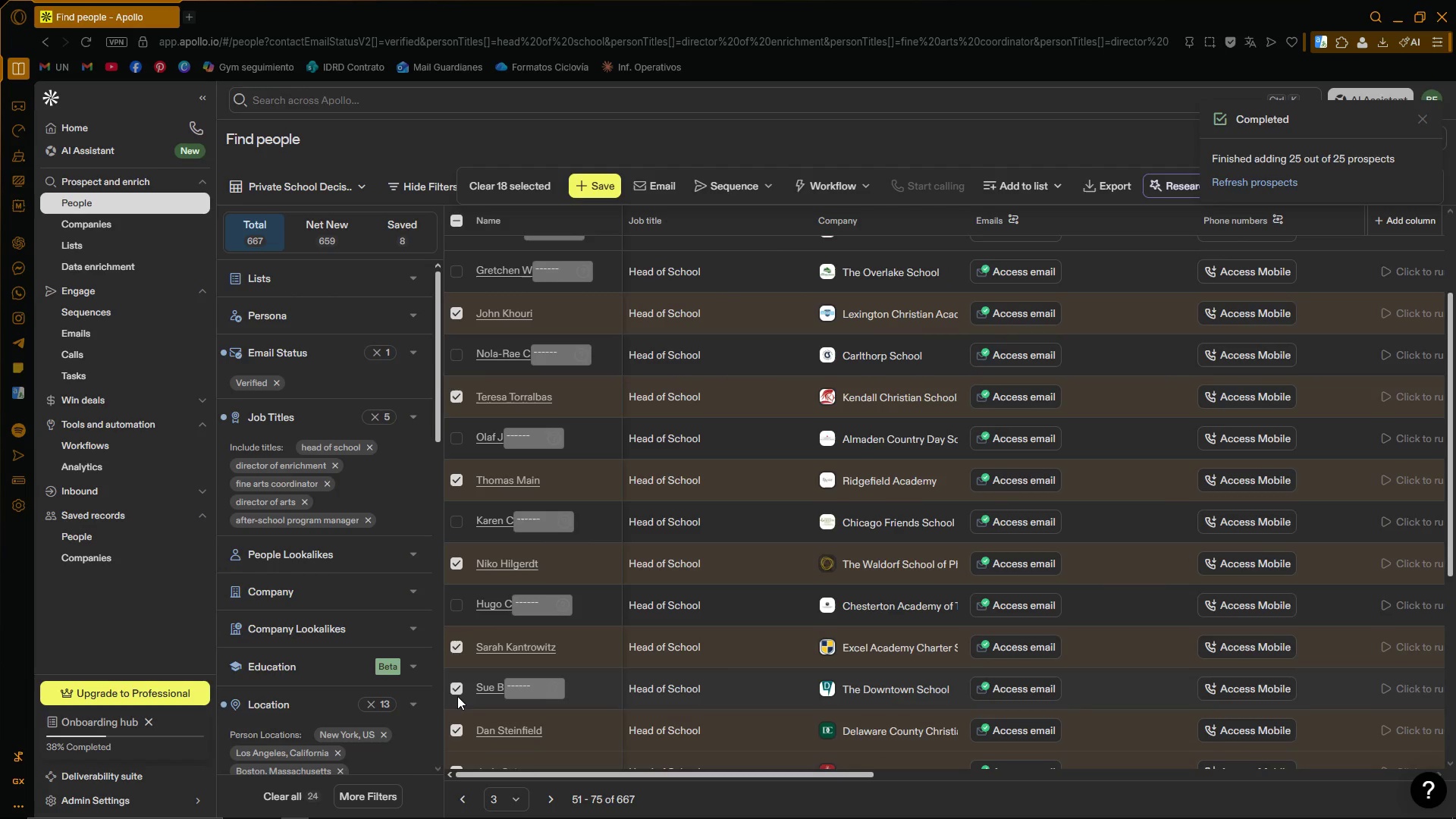 
left_click([457, 692])
 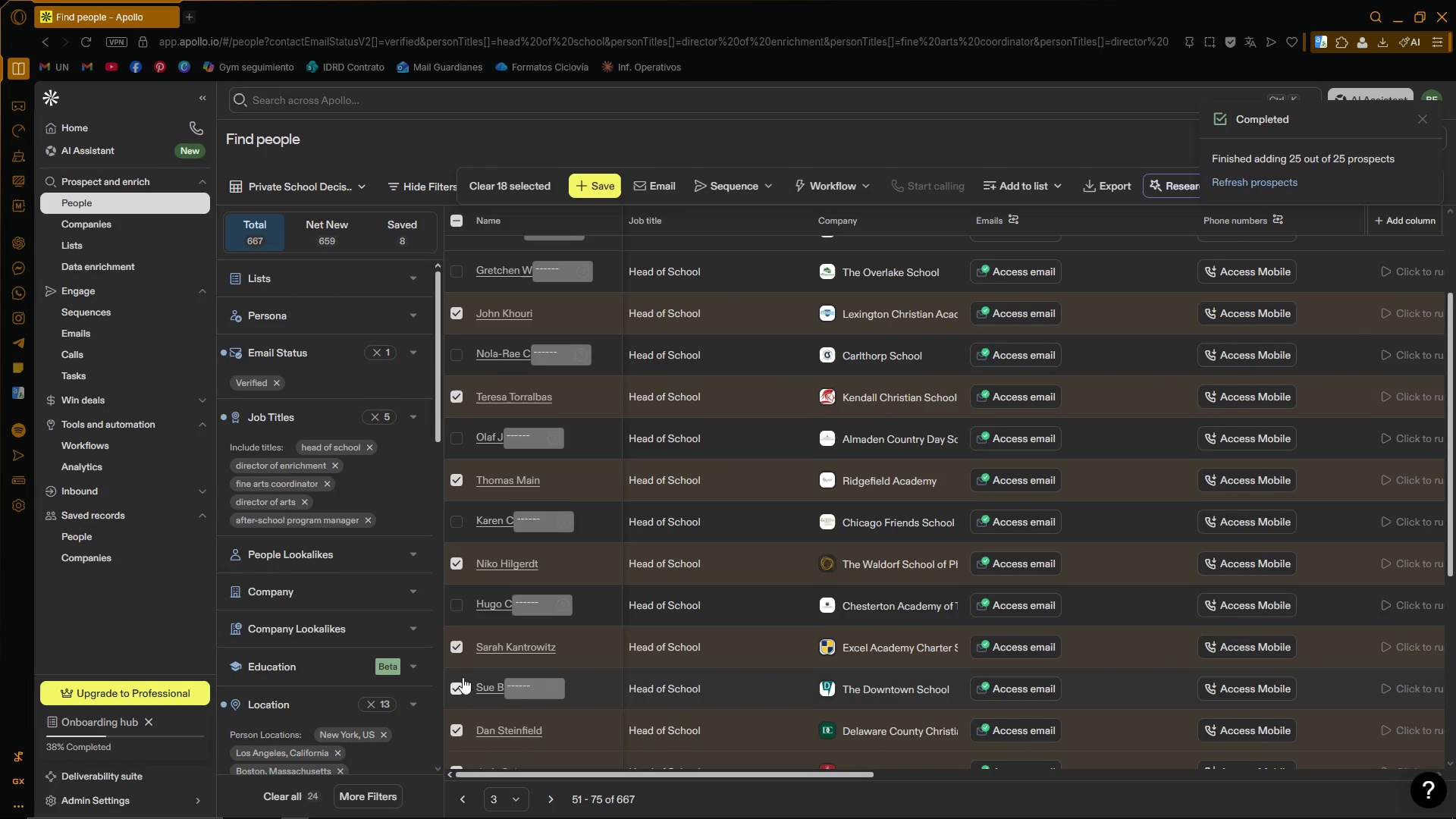 
scroll: coordinate [455, 595], scroll_direction: down, amount: 7.0
 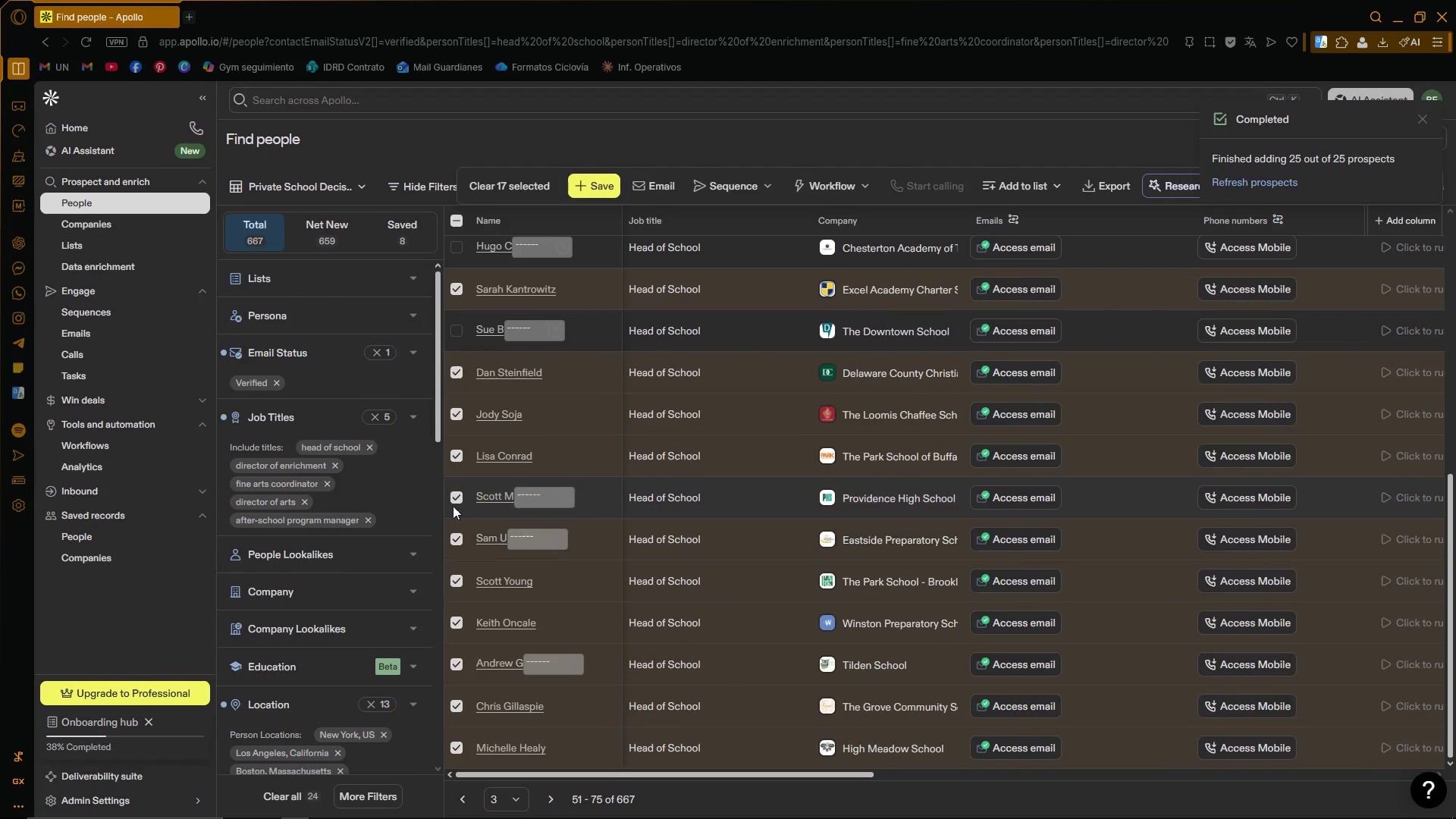 
left_click([456, 497])
 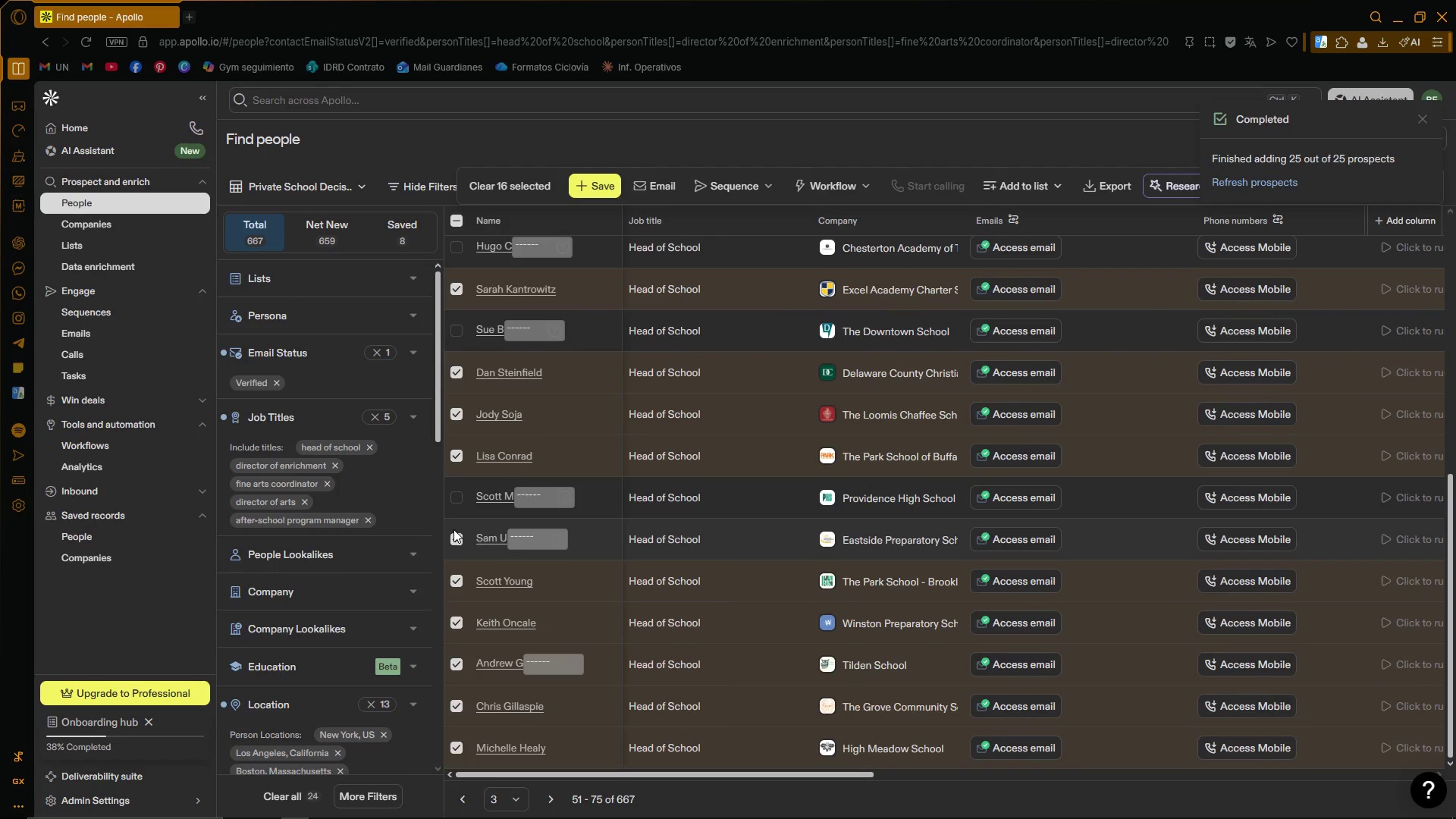 
left_click([453, 542])
 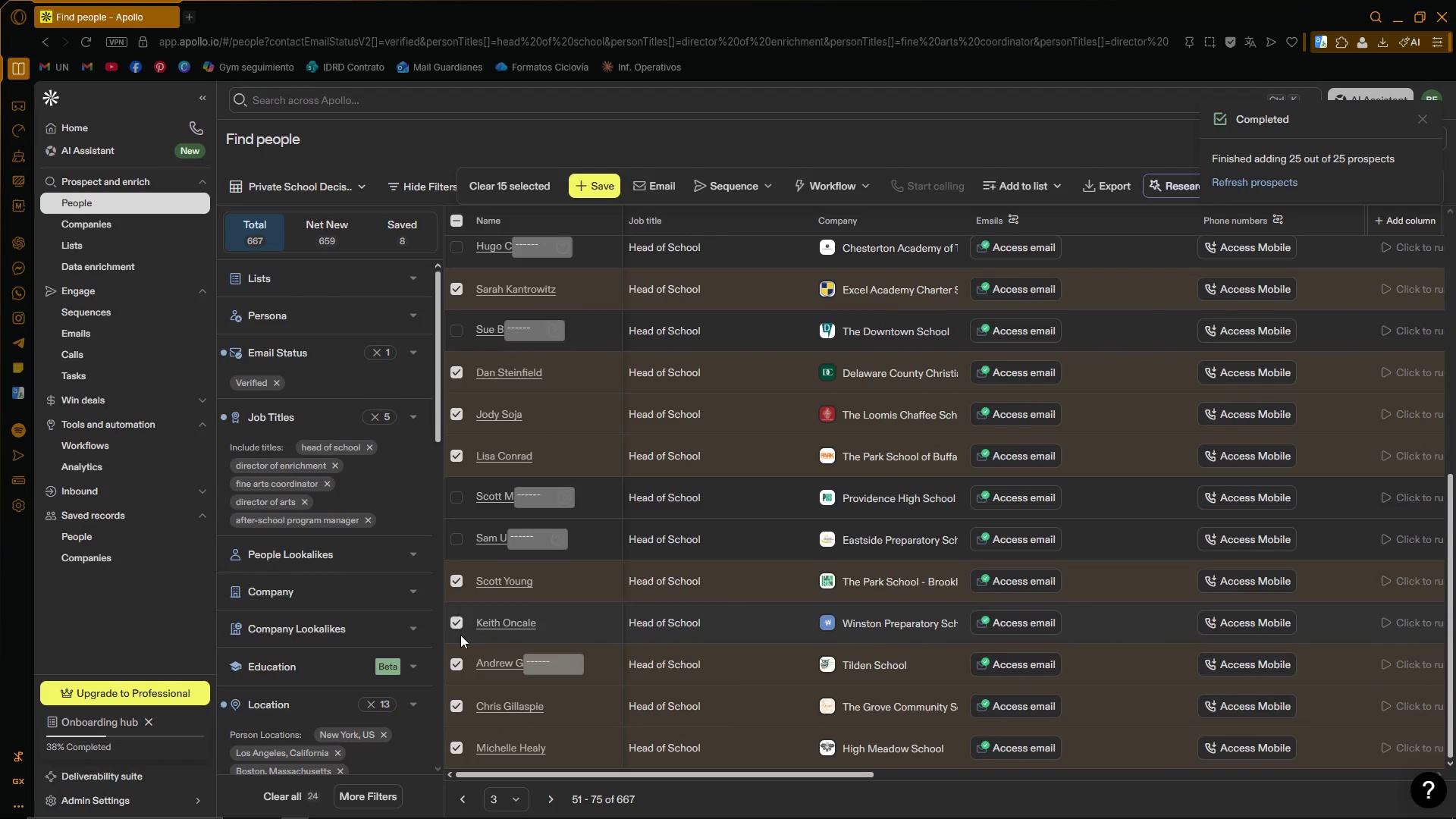 
left_click([456, 664])
 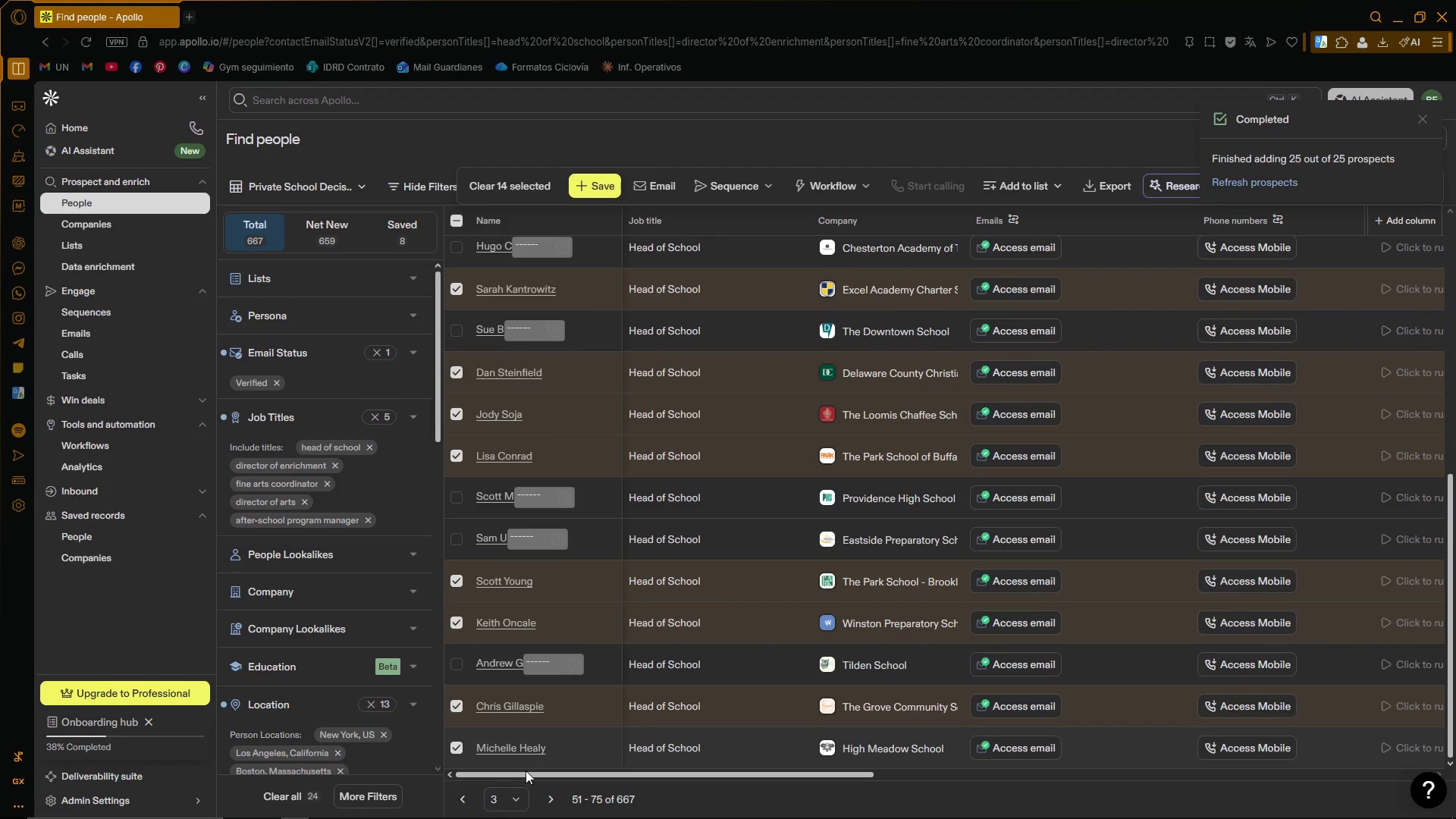 
left_click_drag(start_coordinate=[526, 776], to_coordinate=[466, 781])
 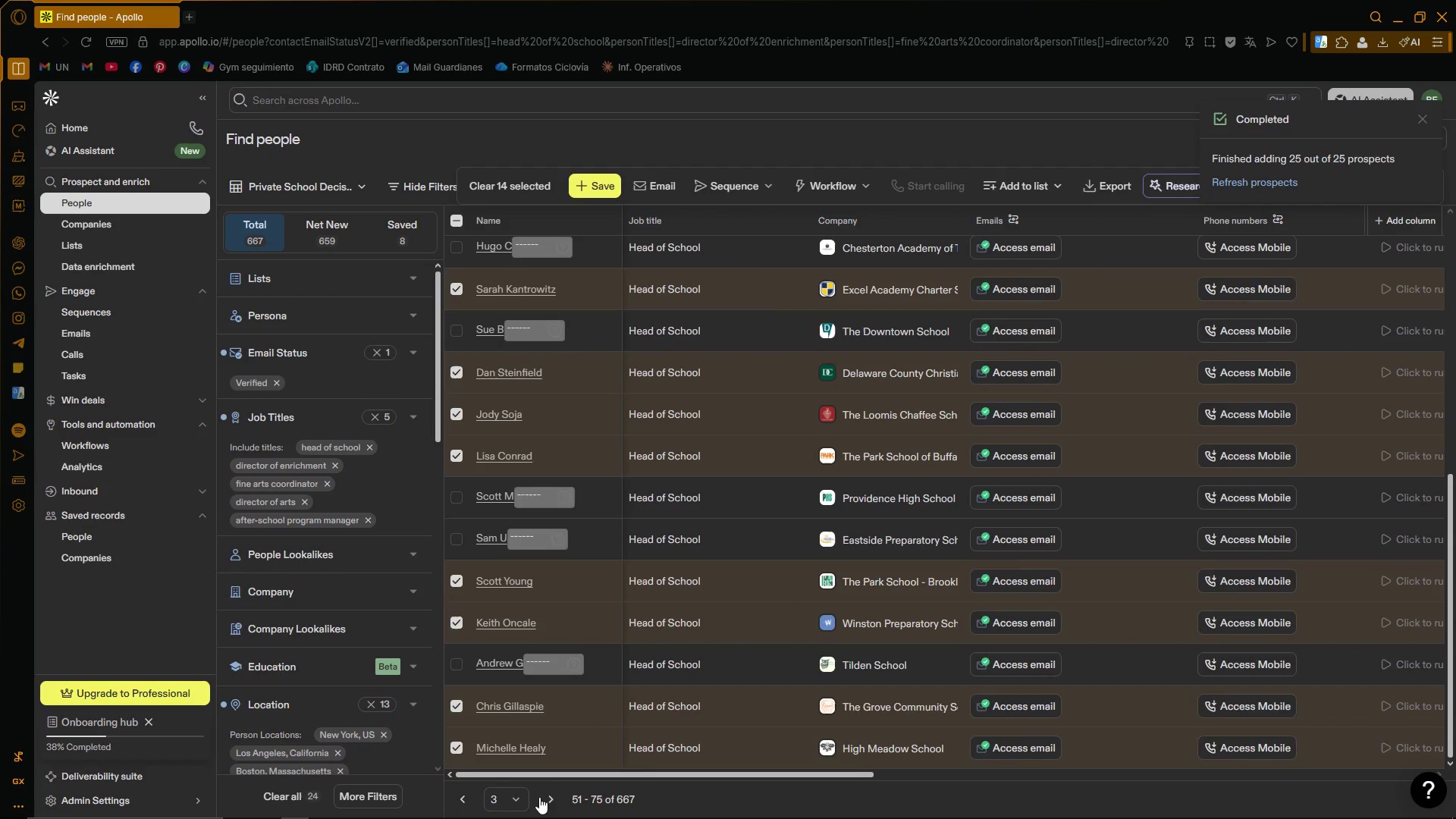 
left_click([547, 798])
 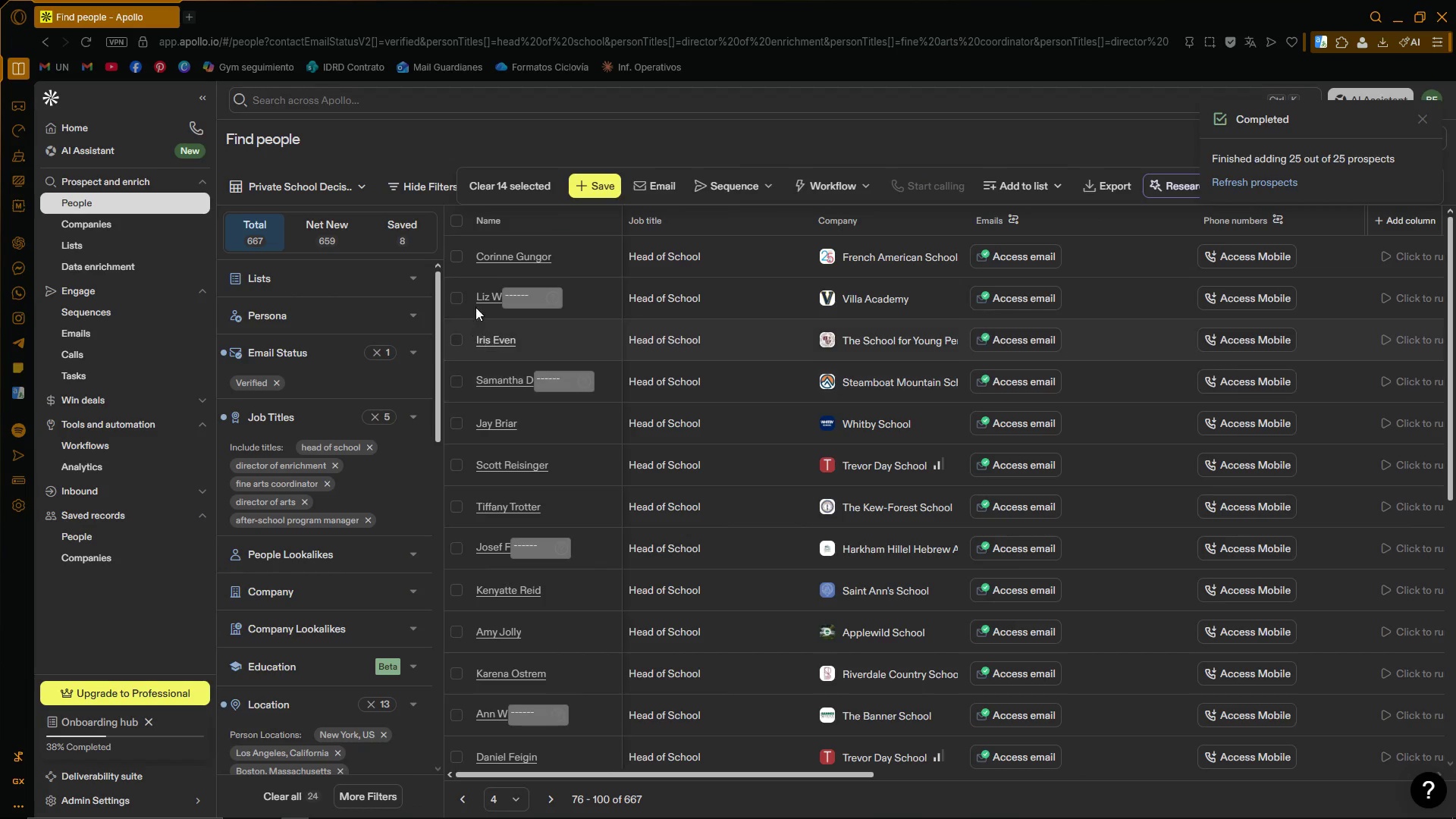 
left_click([453, 259])
 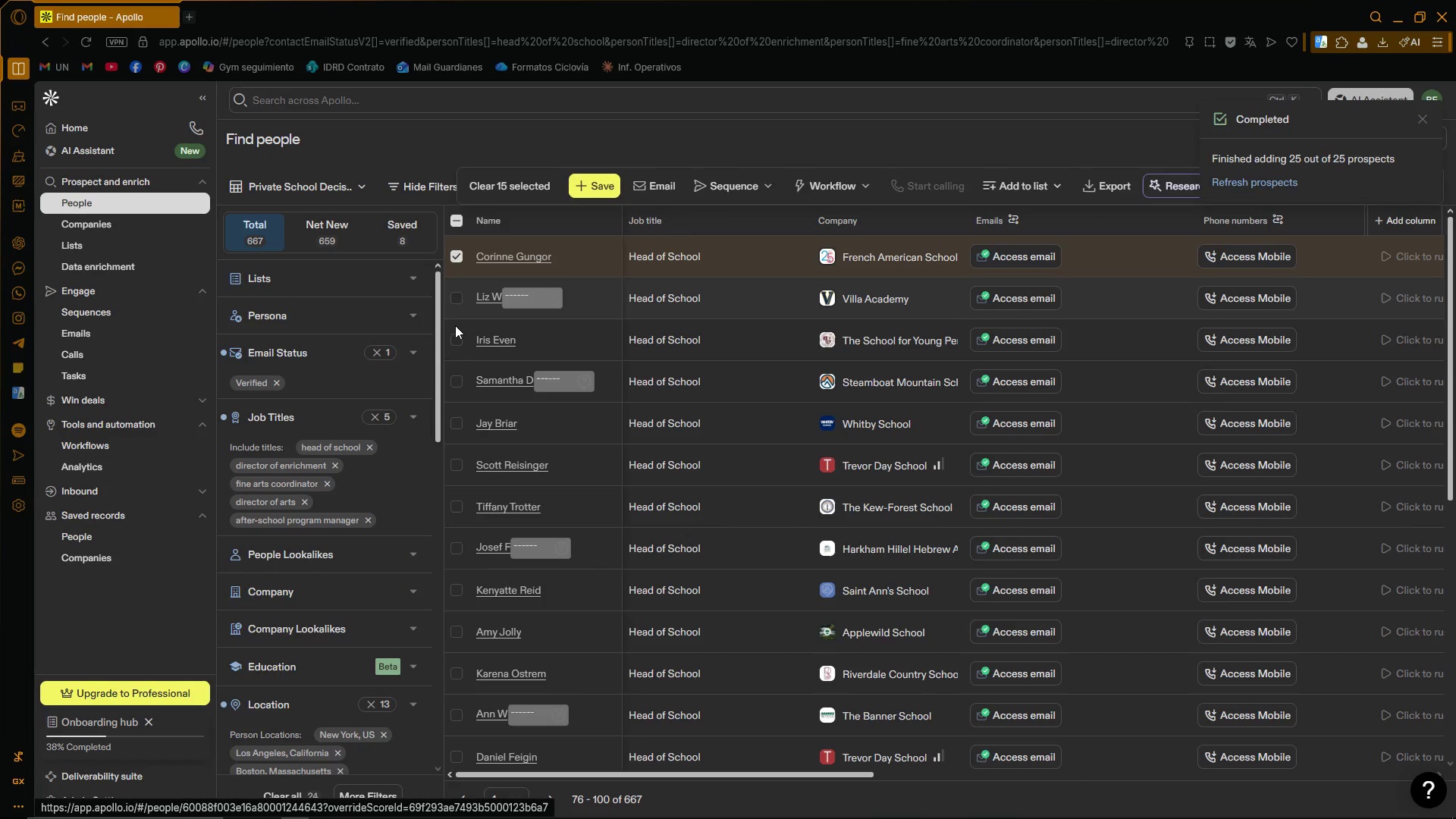 
left_click([454, 337])
 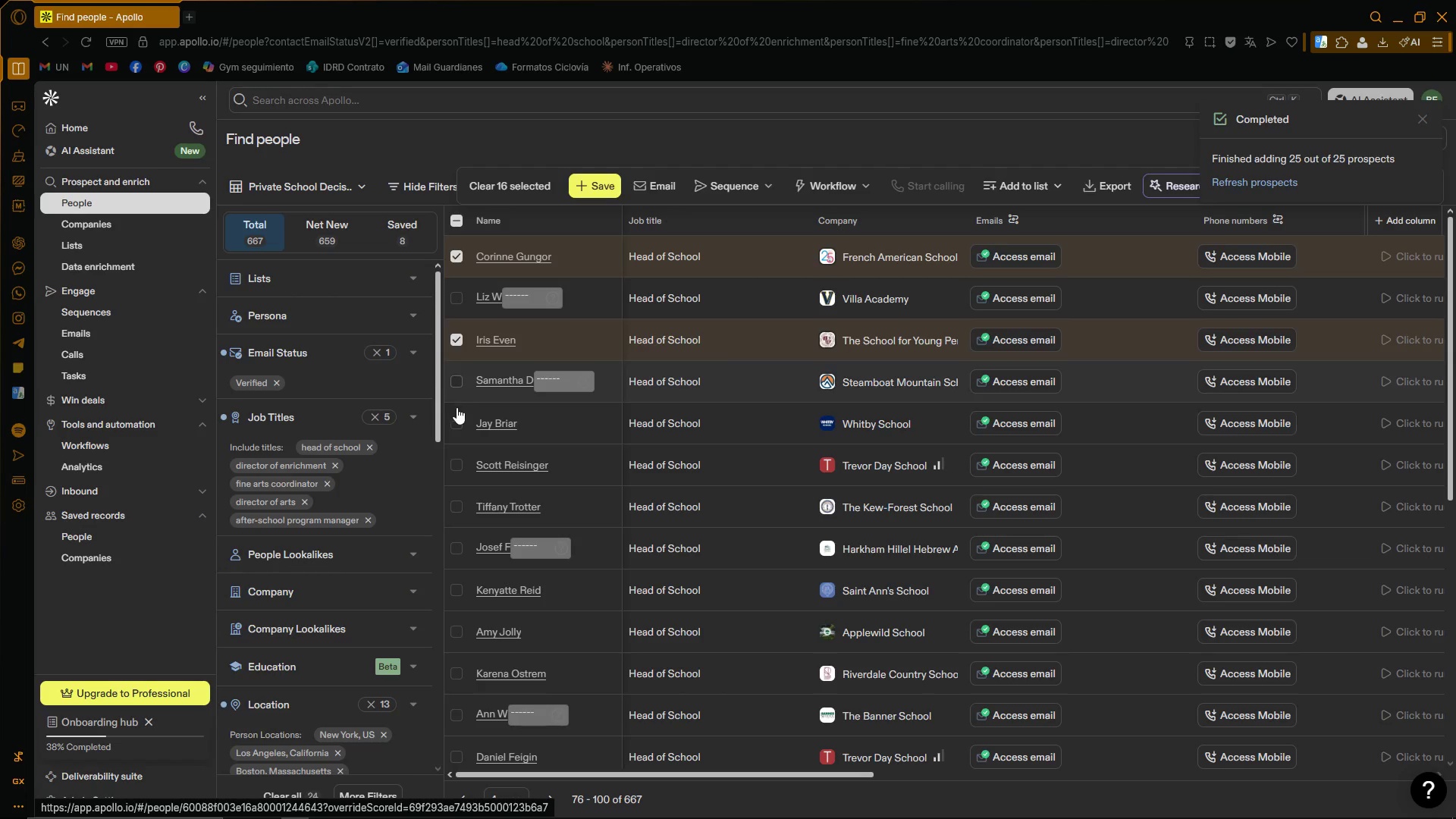 
left_click([454, 422])
 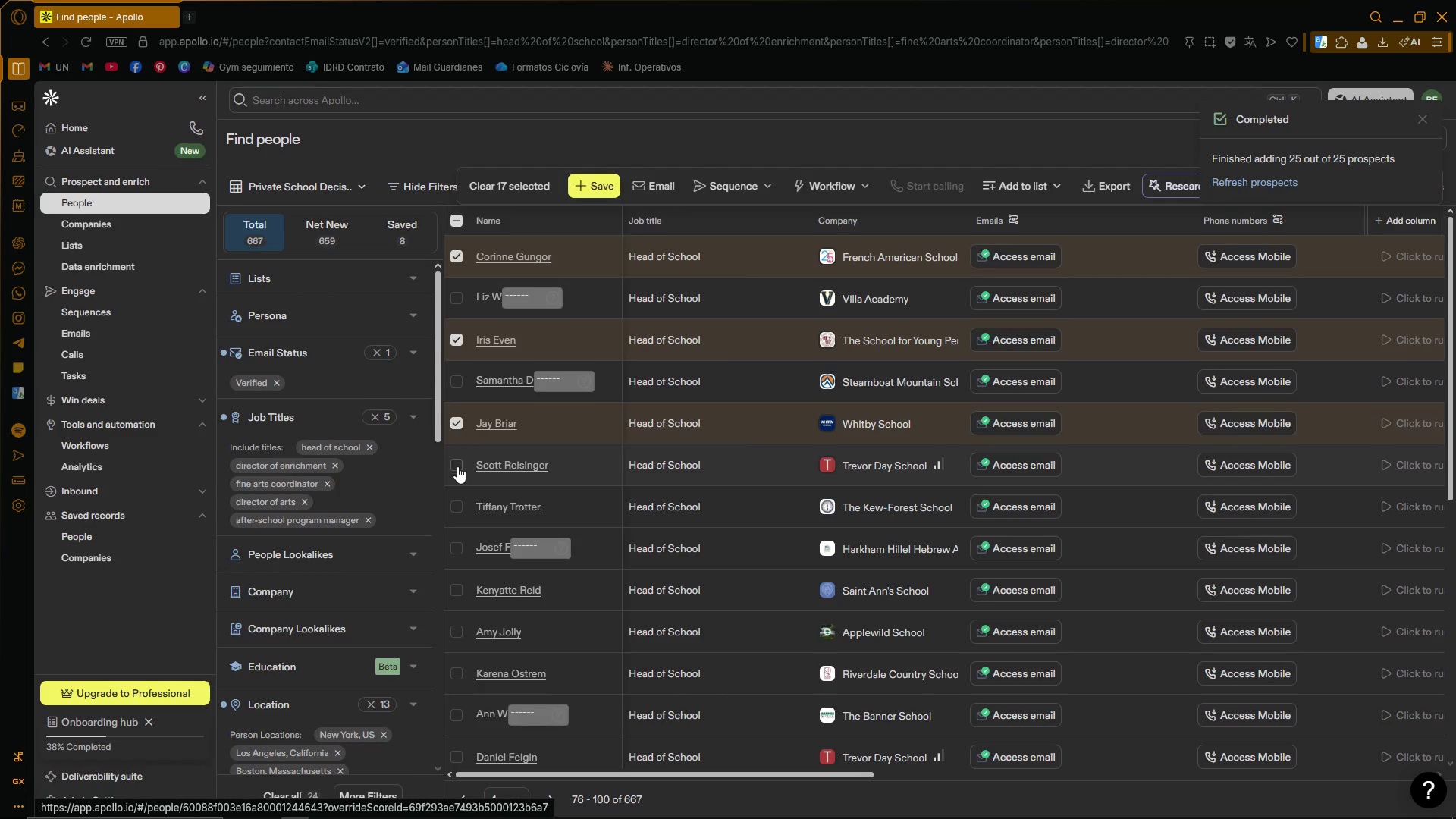 
left_click_drag(start_coordinate=[457, 471], to_coordinate=[457, 466])
 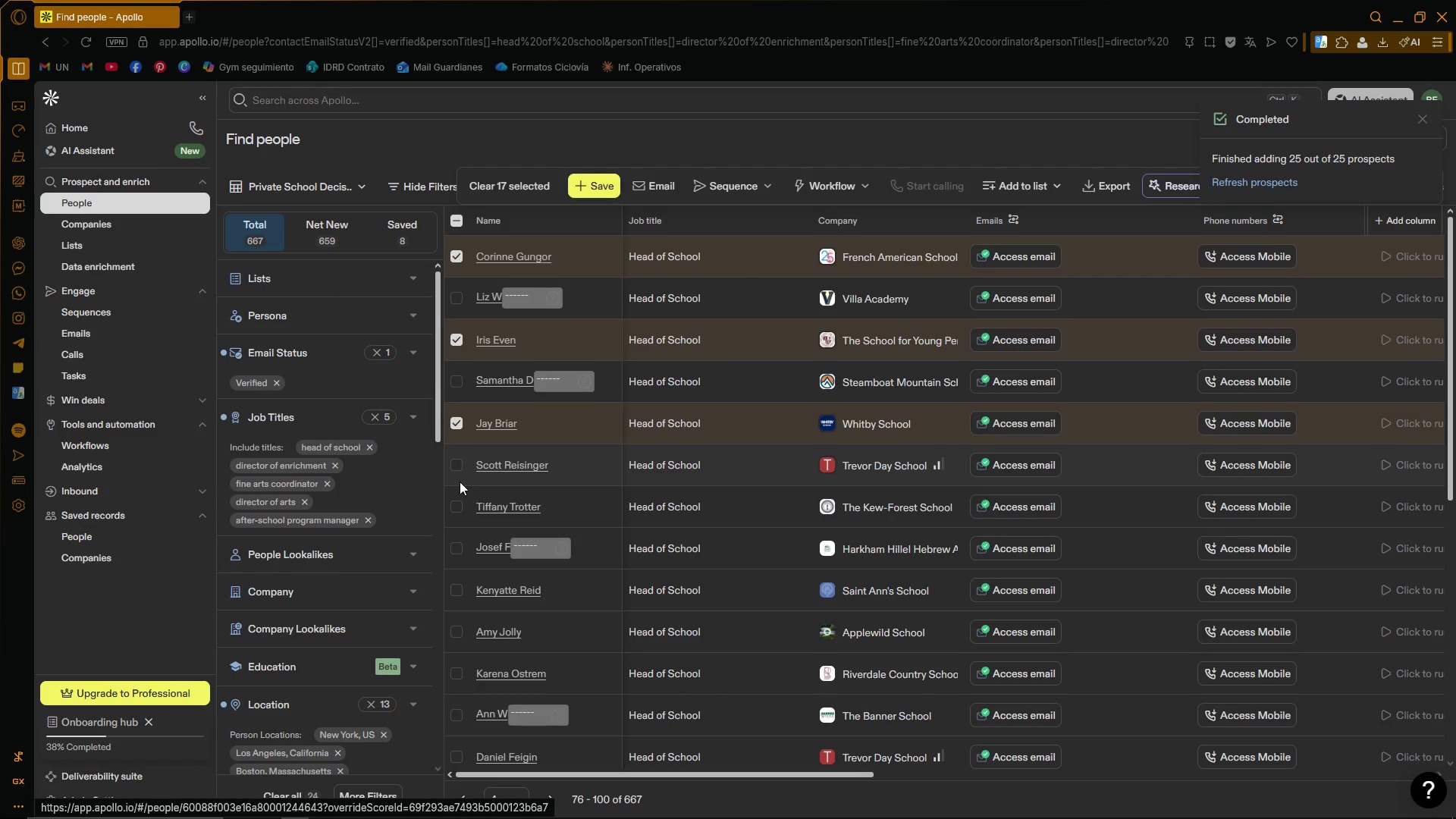 
left_click([457, 466])
 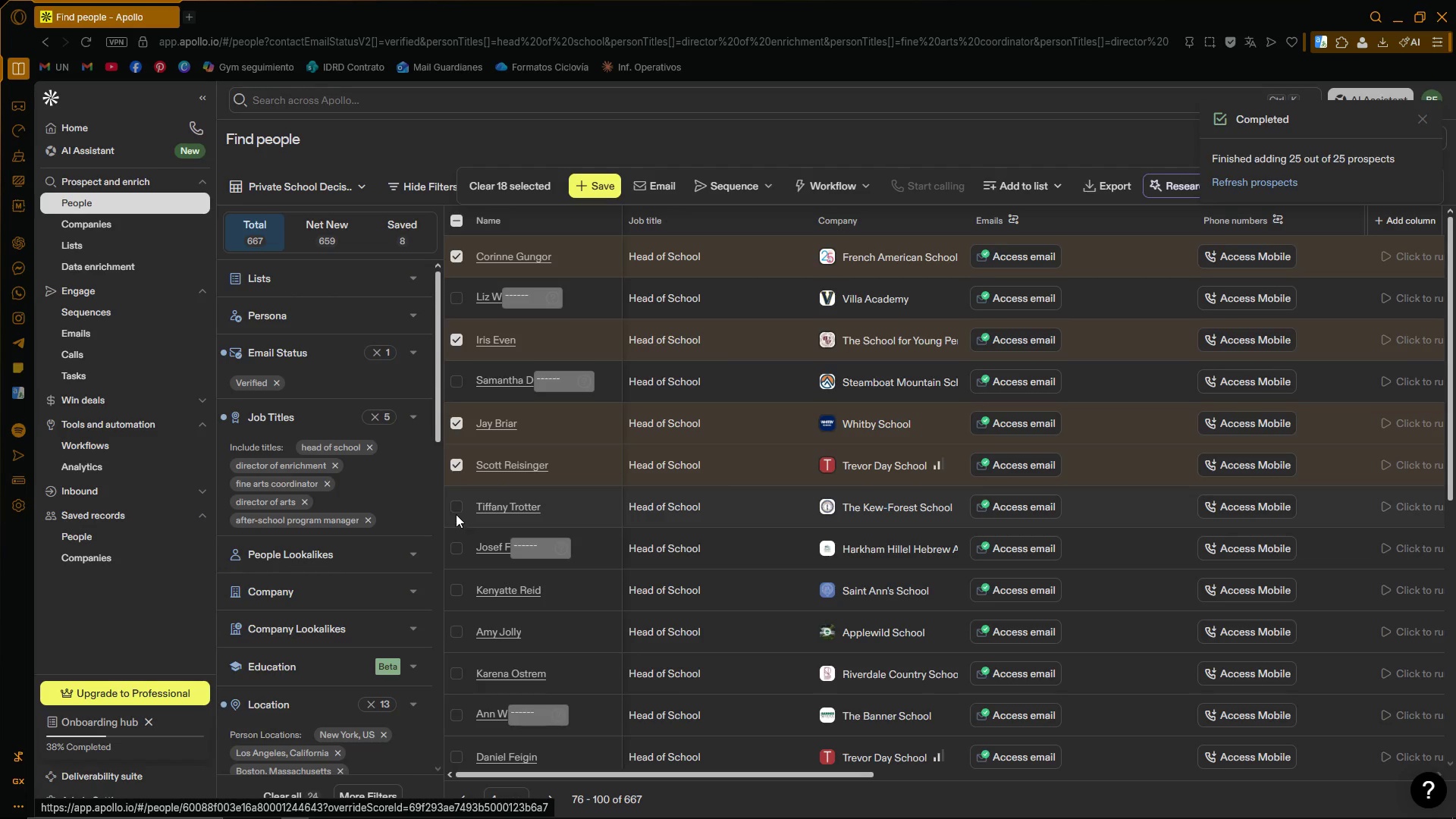 
left_click([456, 503])
 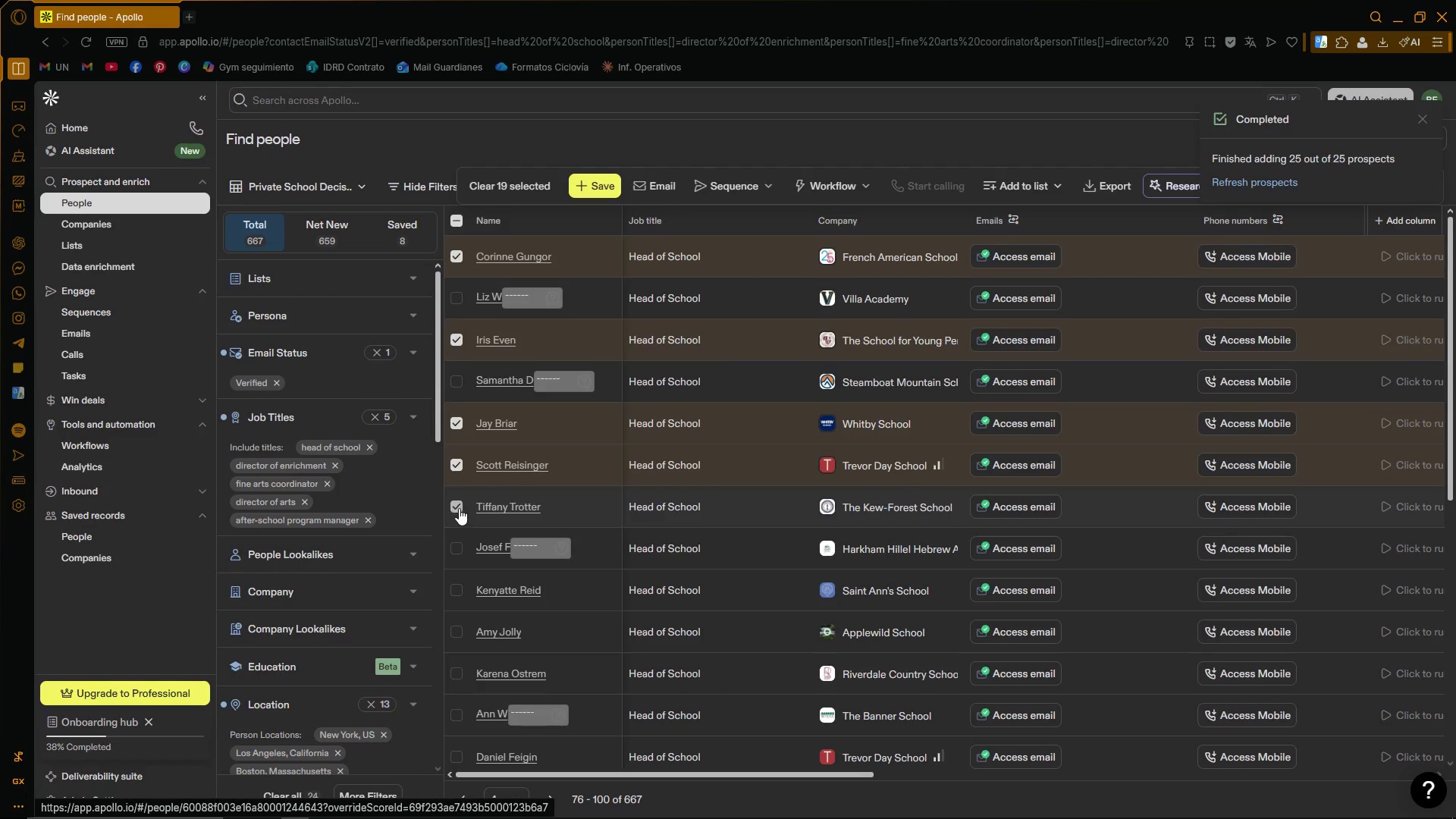 
scroll: coordinate [460, 513], scroll_direction: down, amount: 1.0
 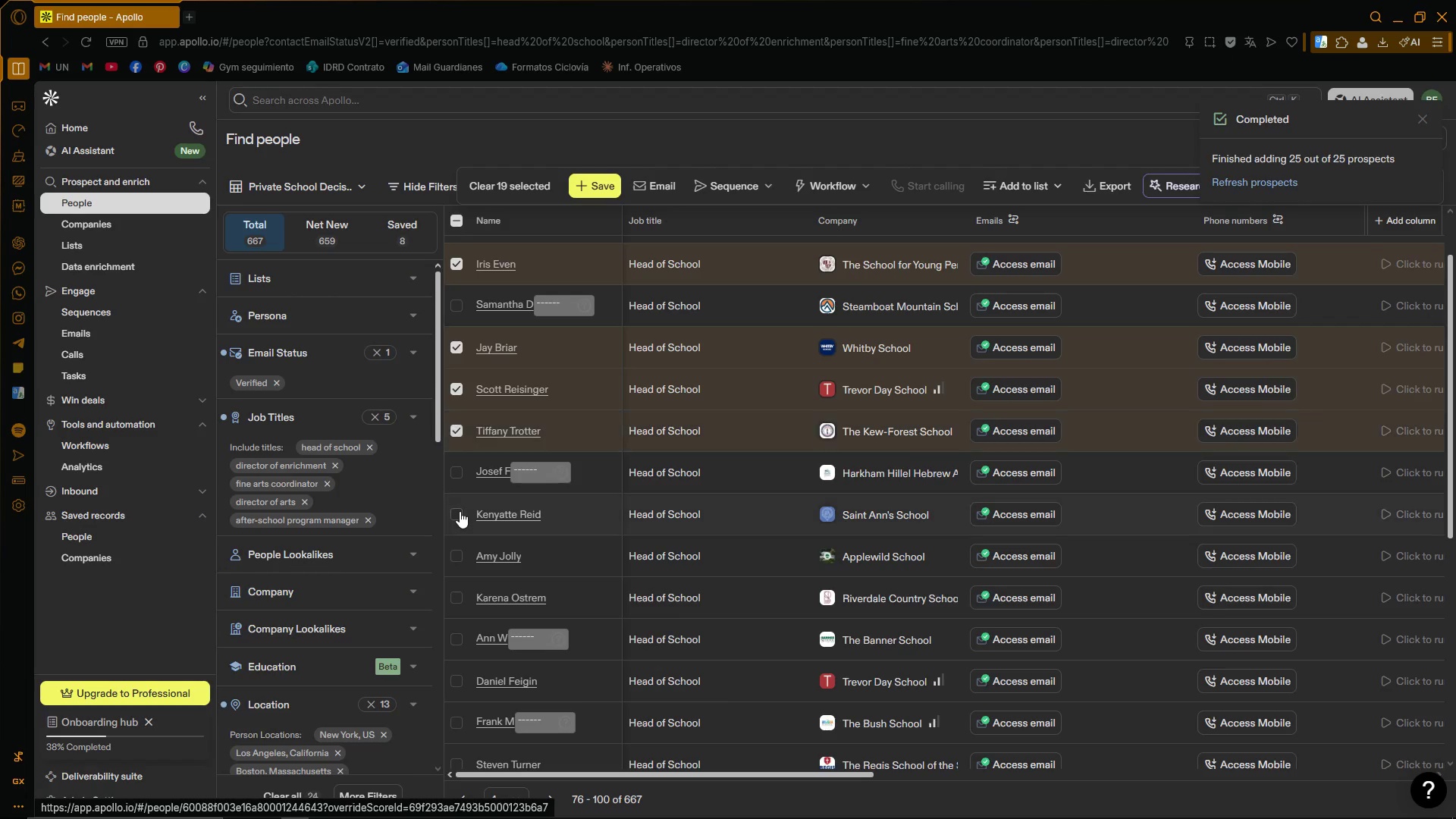 
left_click([460, 510])
 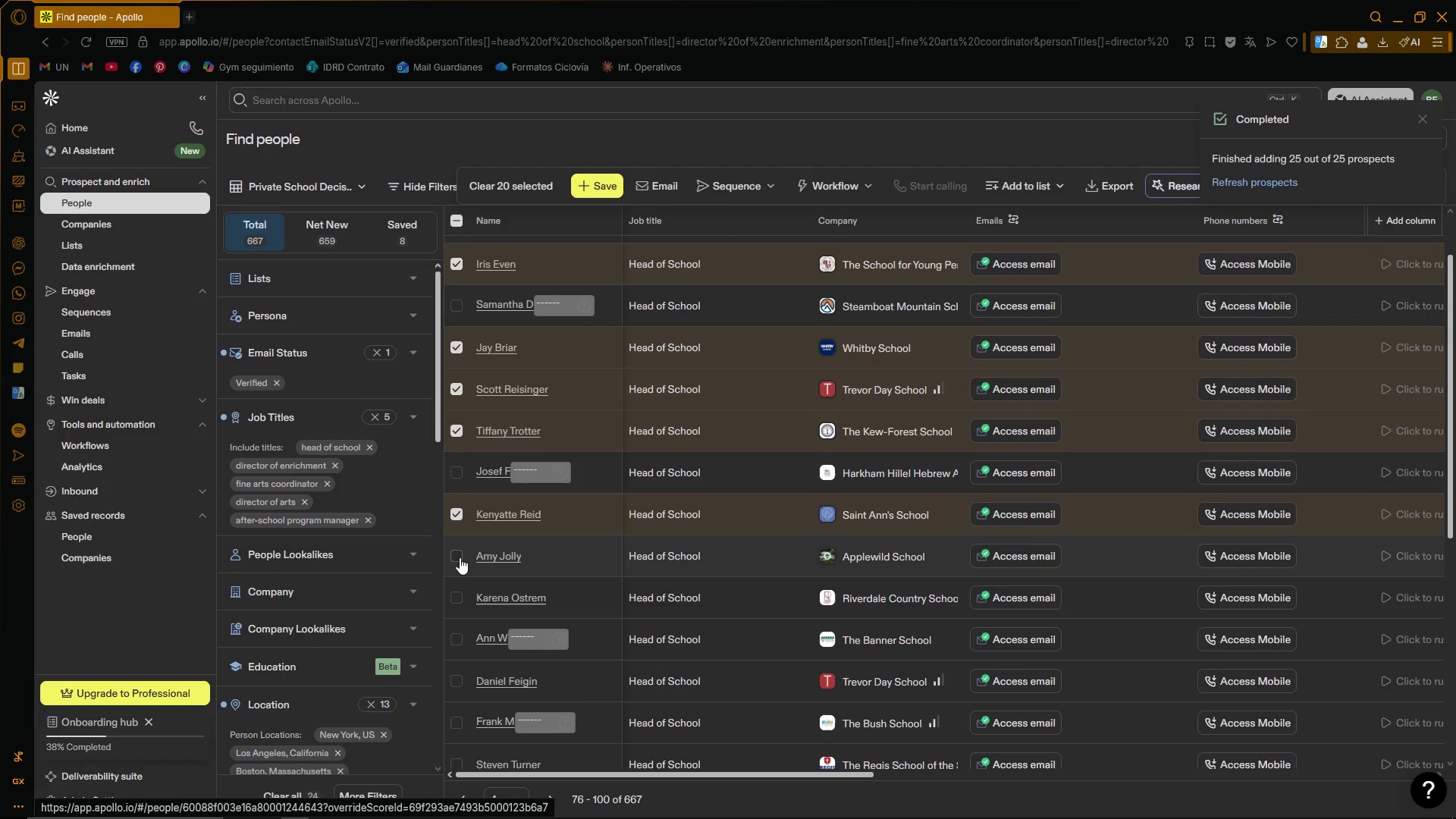 
left_click([458, 557])
 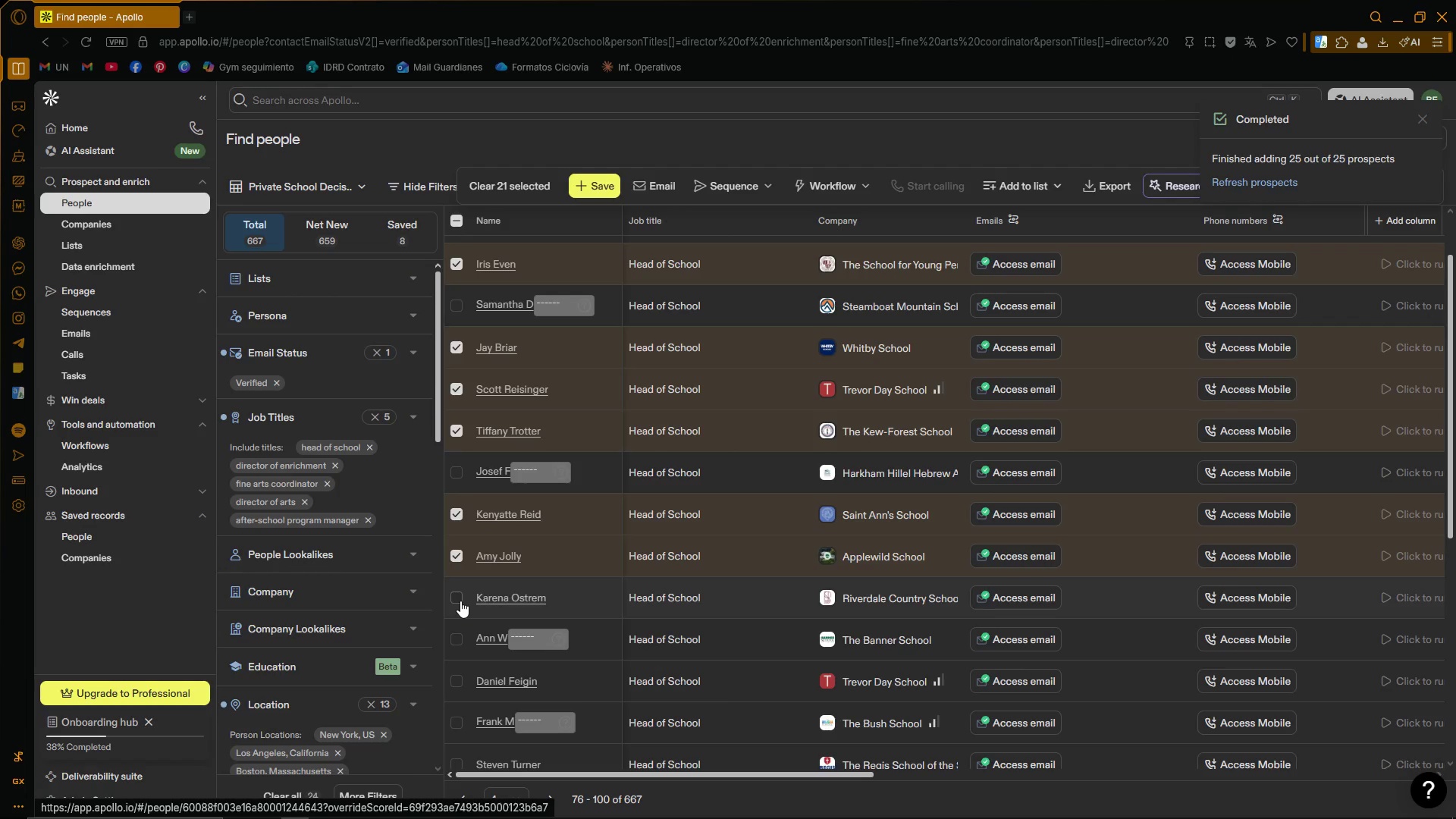 
left_click([460, 601])
 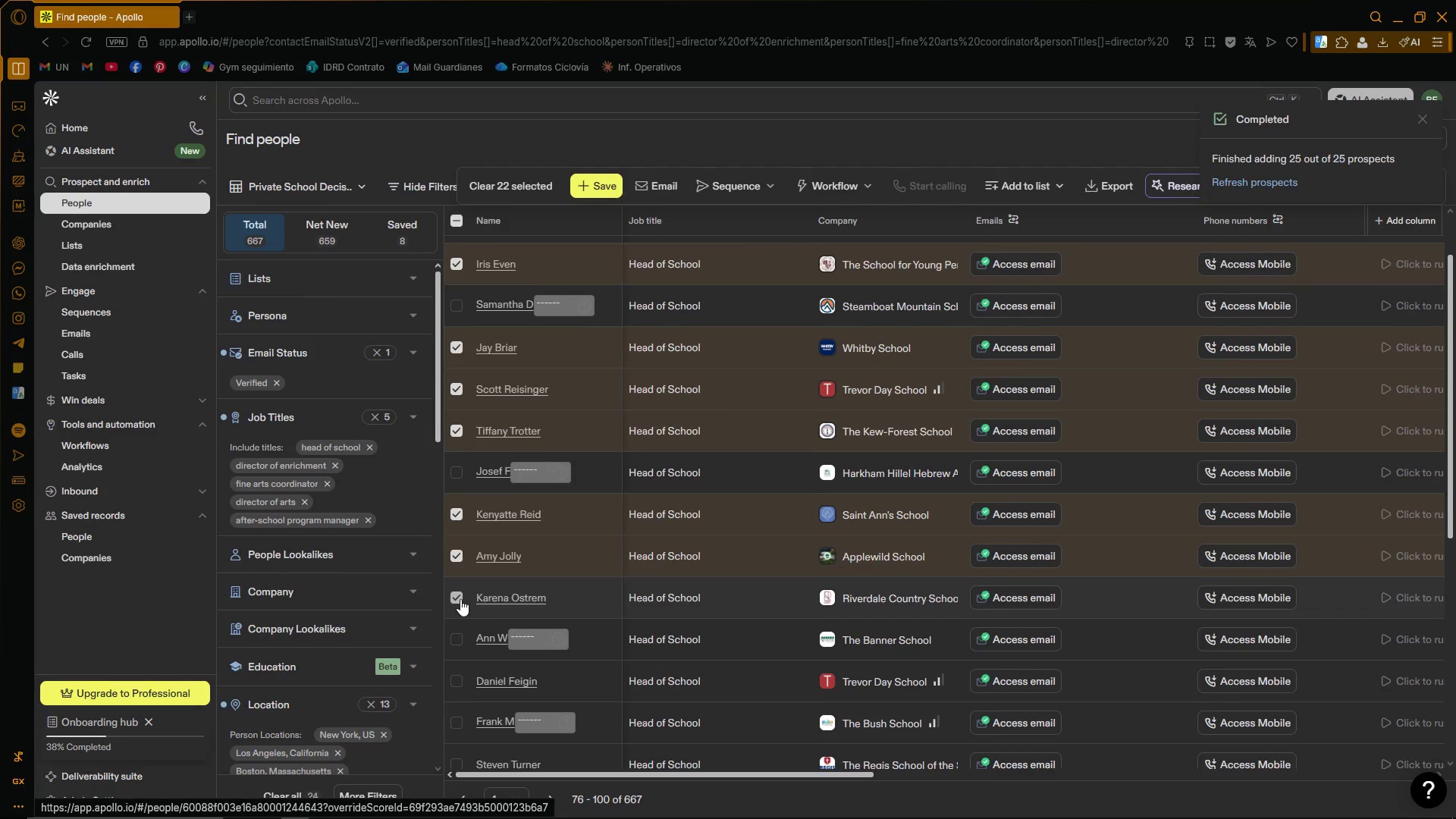 
scroll: coordinate [459, 598], scroll_direction: down, amount: 3.0
 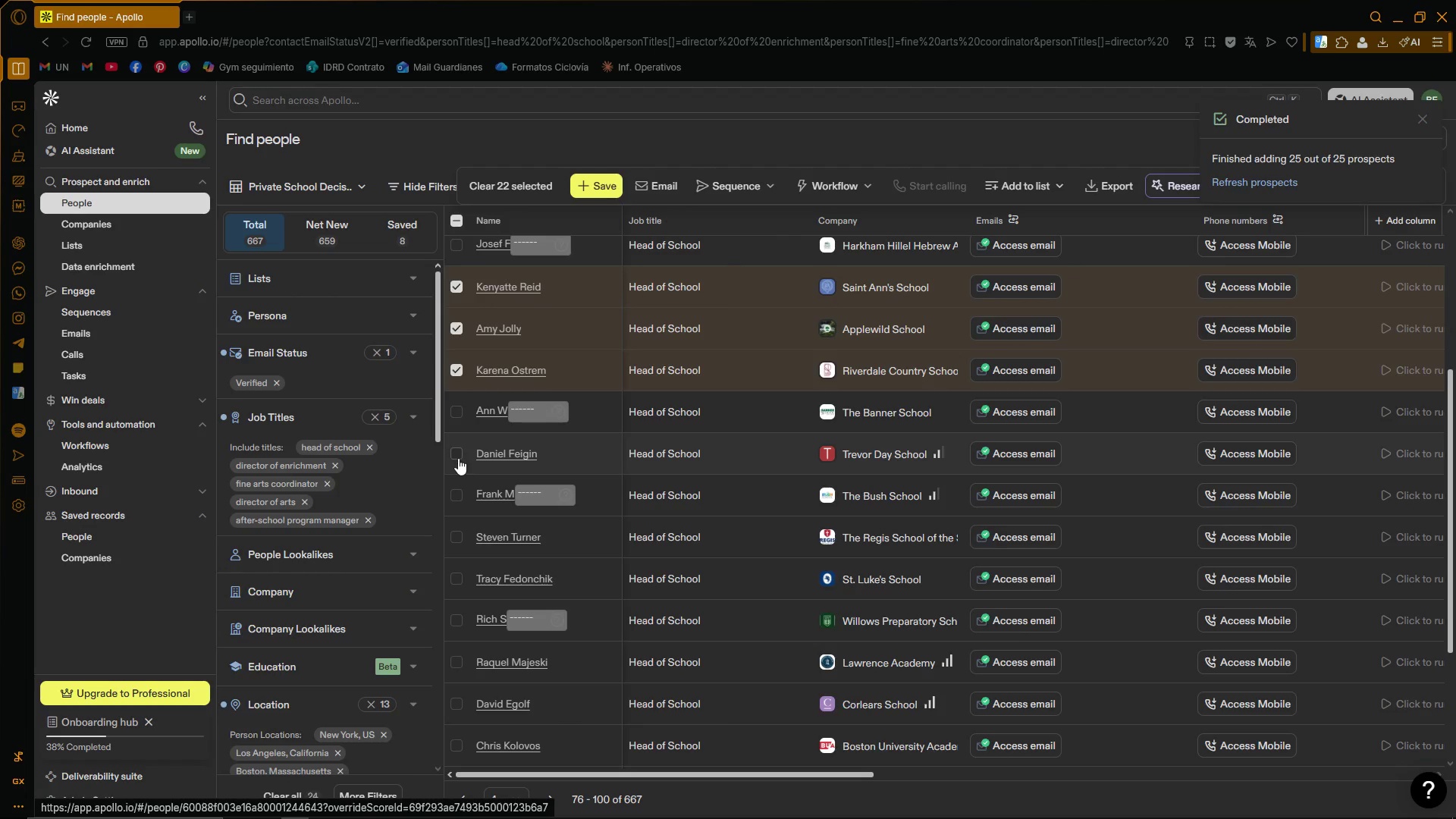 
left_click([457, 451])
 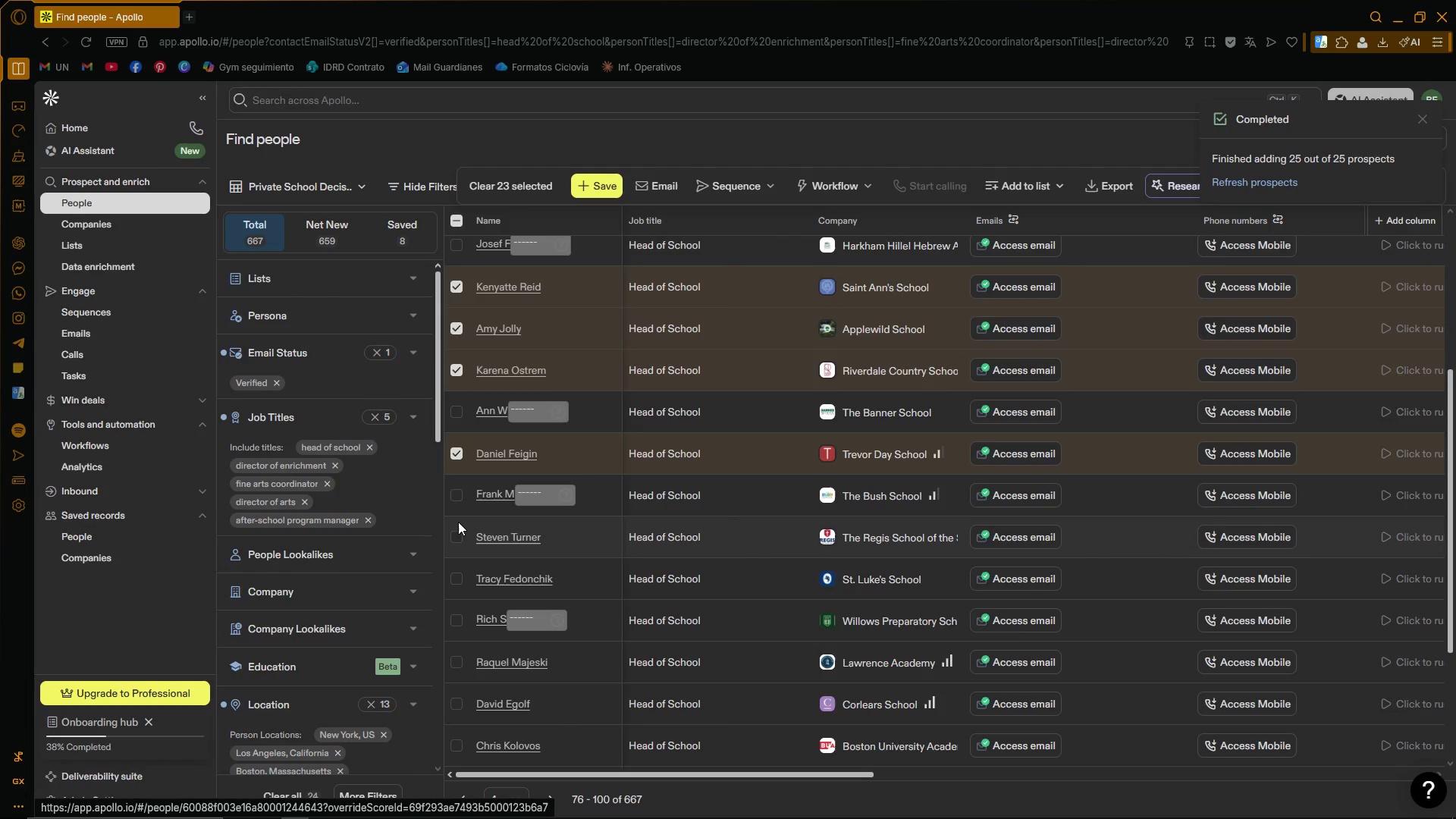 
left_click([457, 537])
 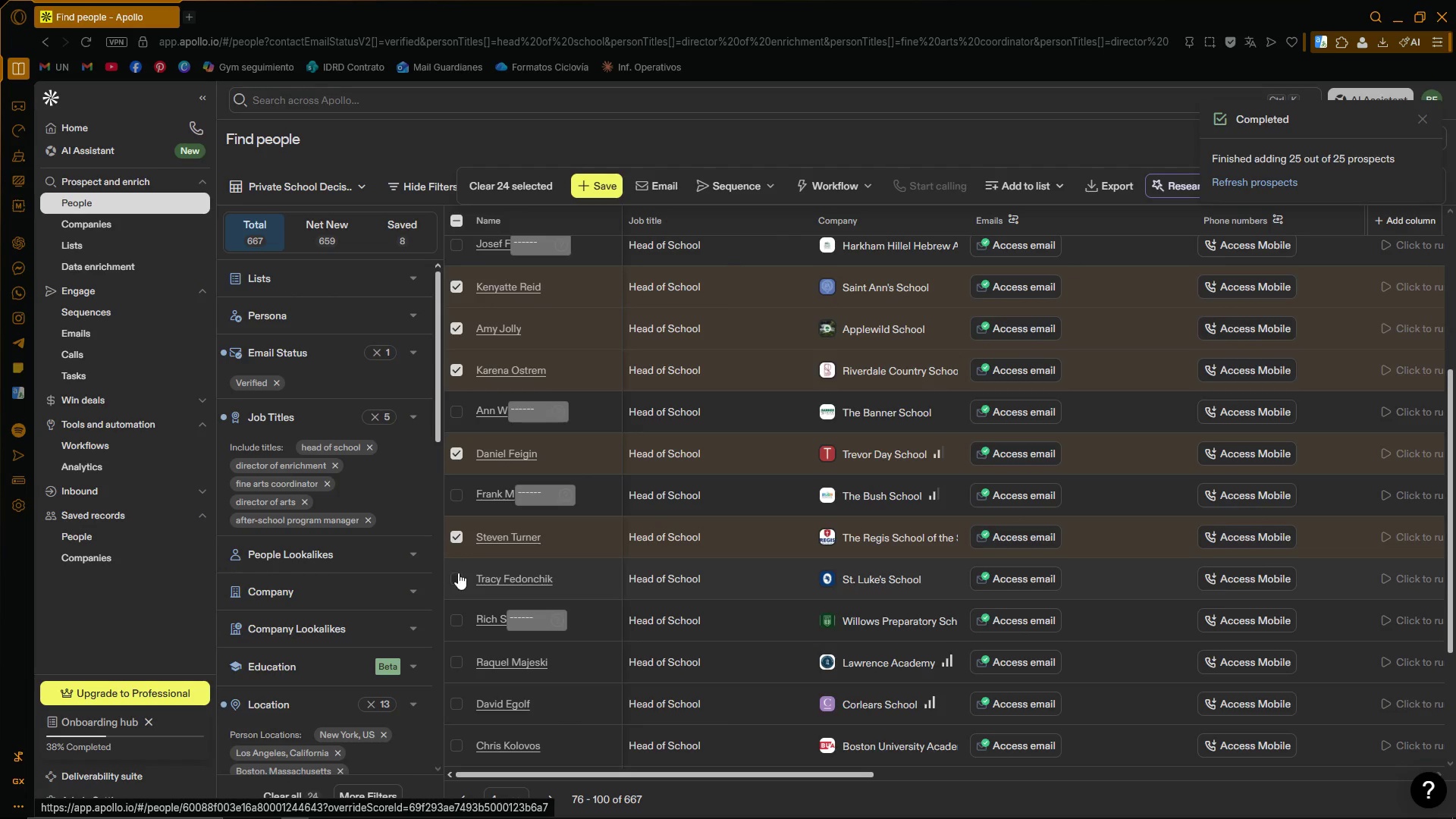 
left_click([457, 574])
 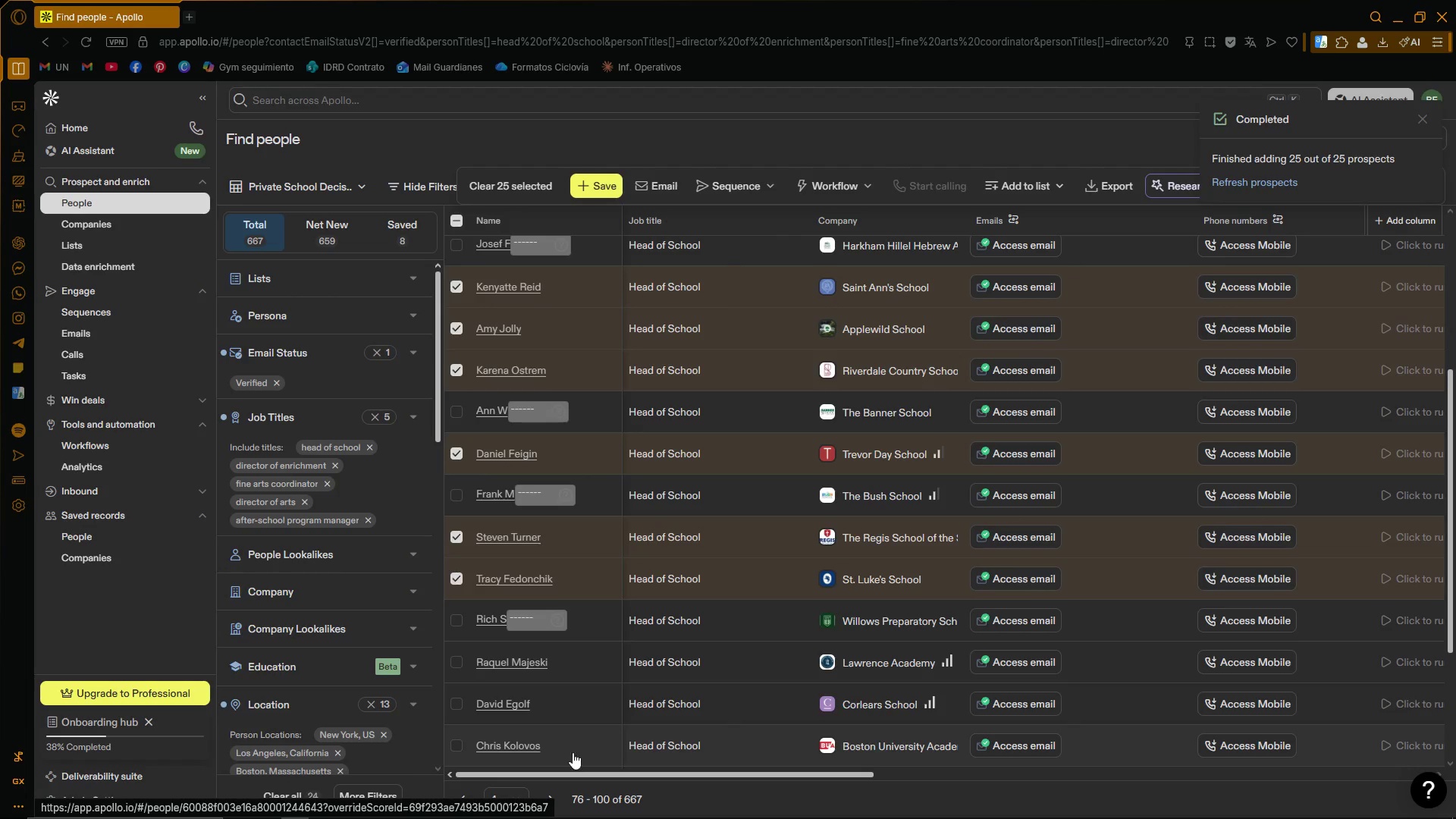 
left_click_drag(start_coordinate=[574, 773], to_coordinate=[582, 773])
 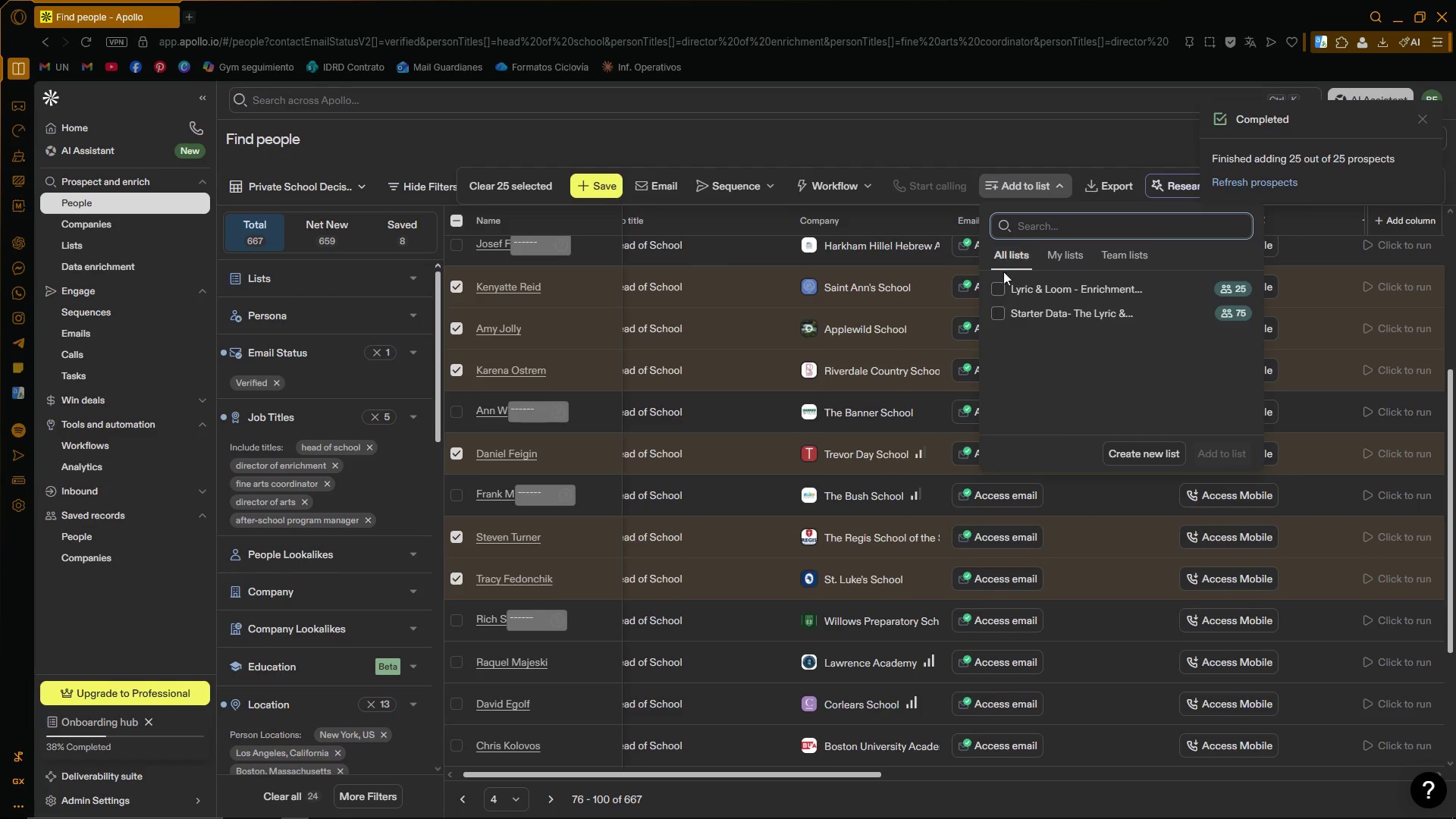 
left_click([997, 287])
 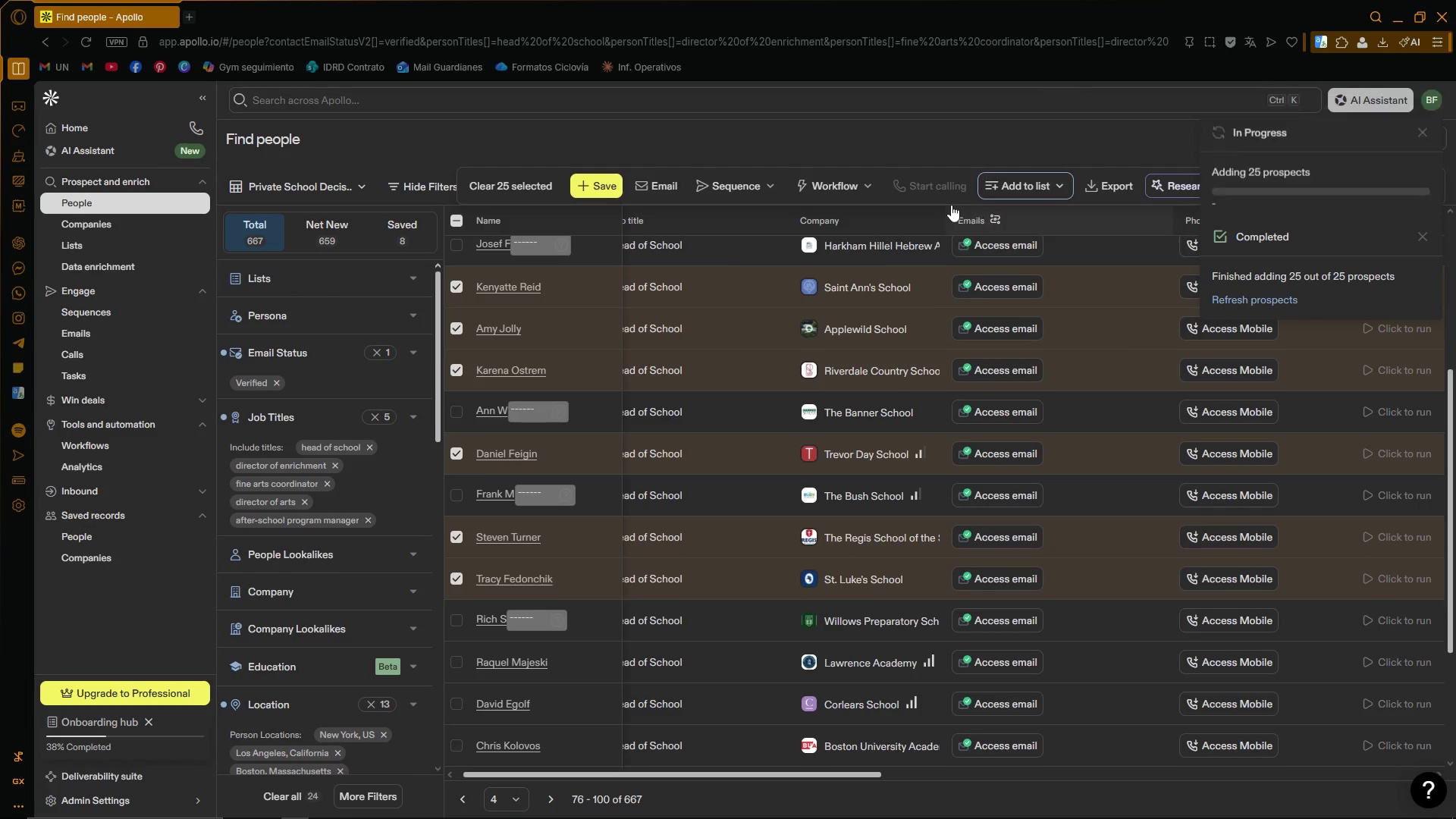 
left_click([1009, 141])
 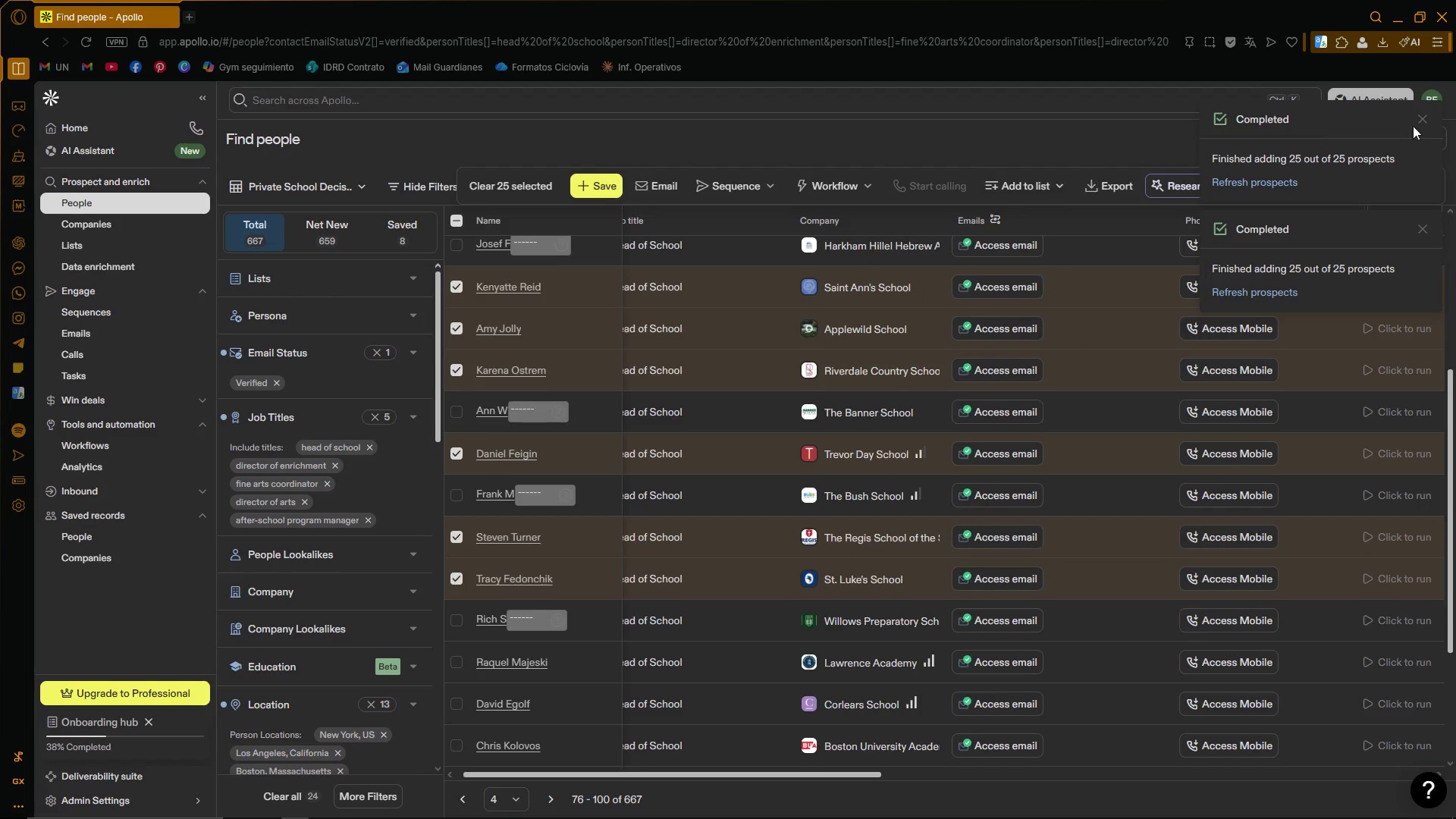 
left_click([1423, 116])
 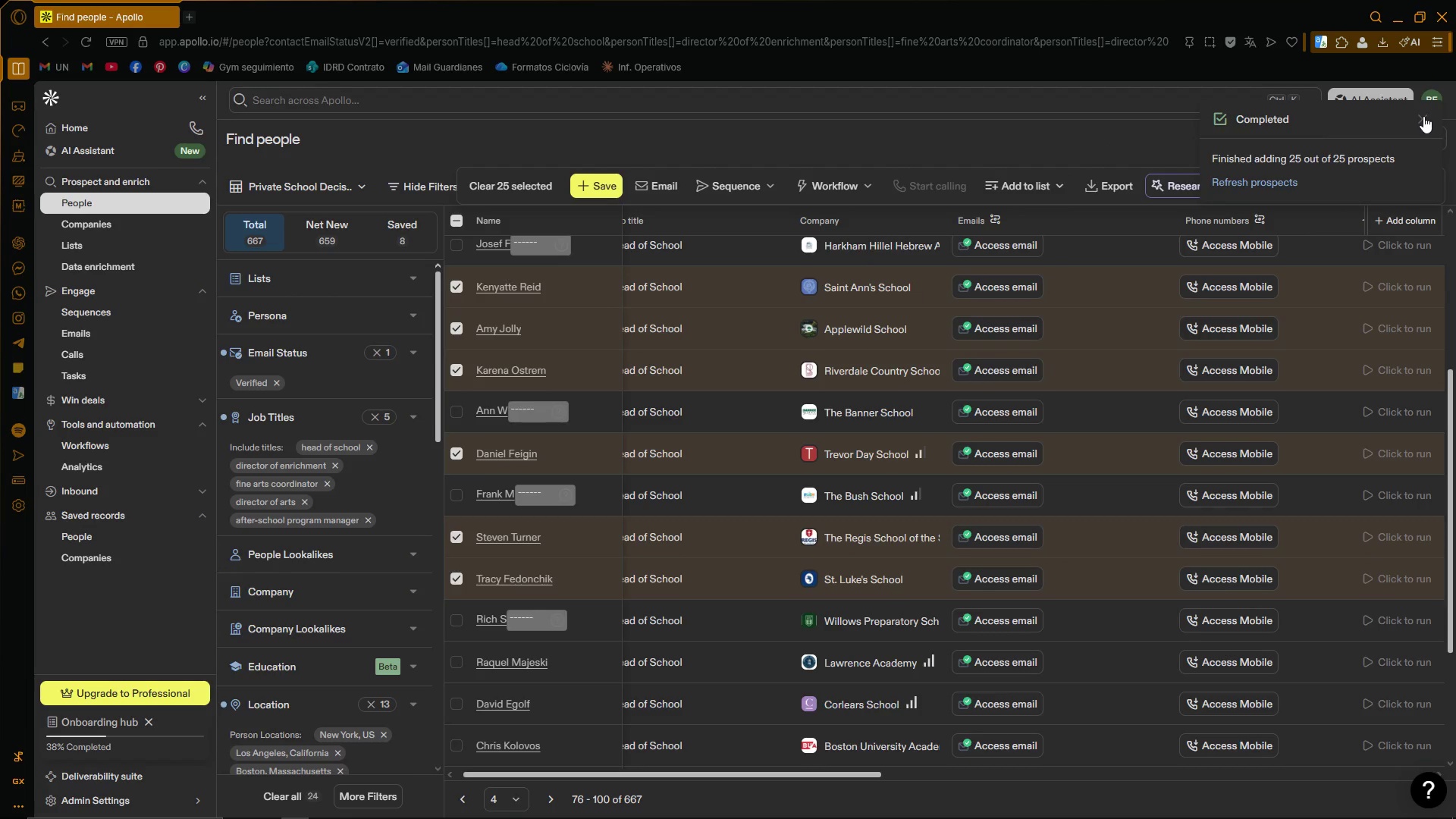 
left_click([1423, 116])
 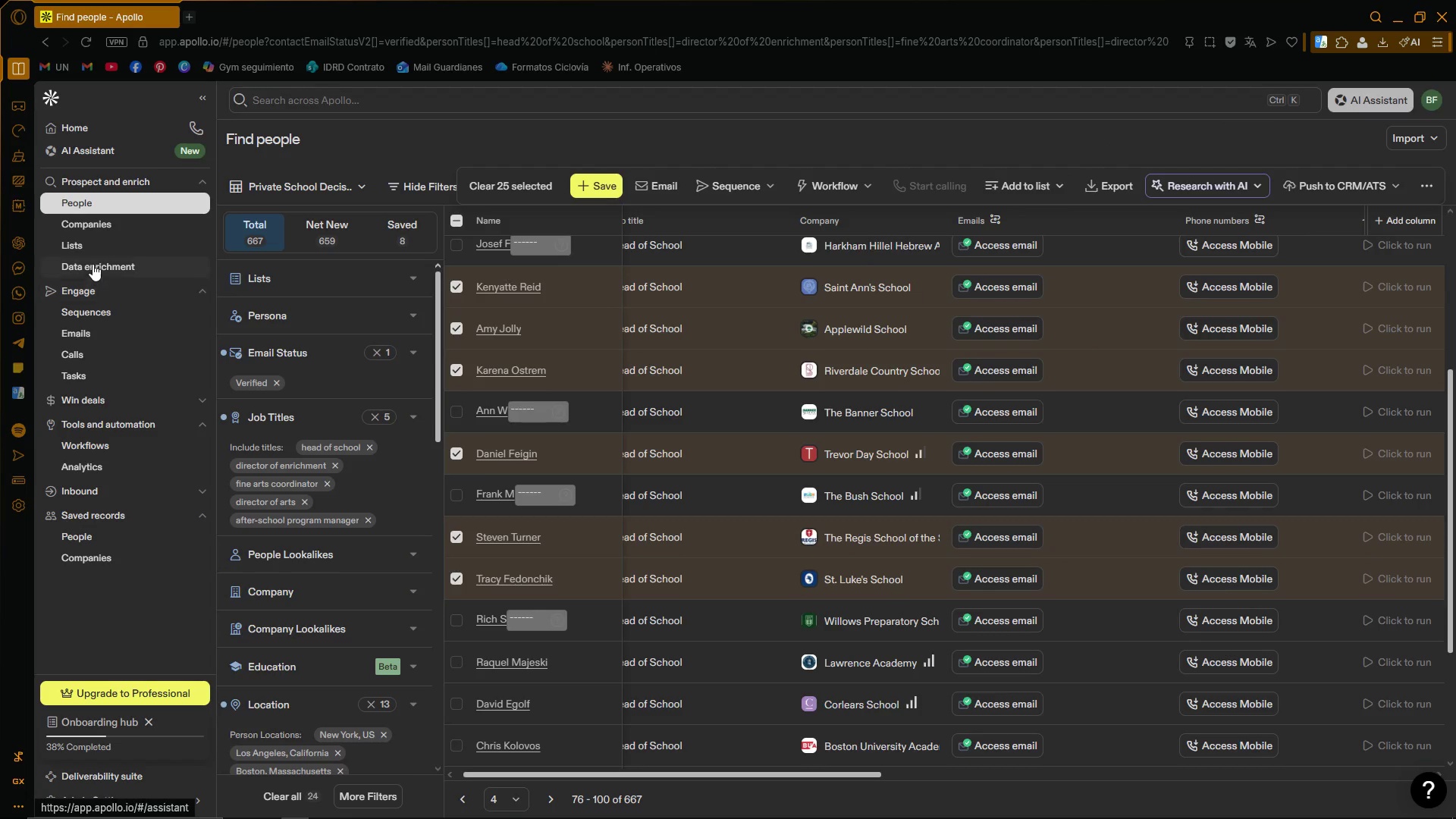 
left_click([101, 248])
 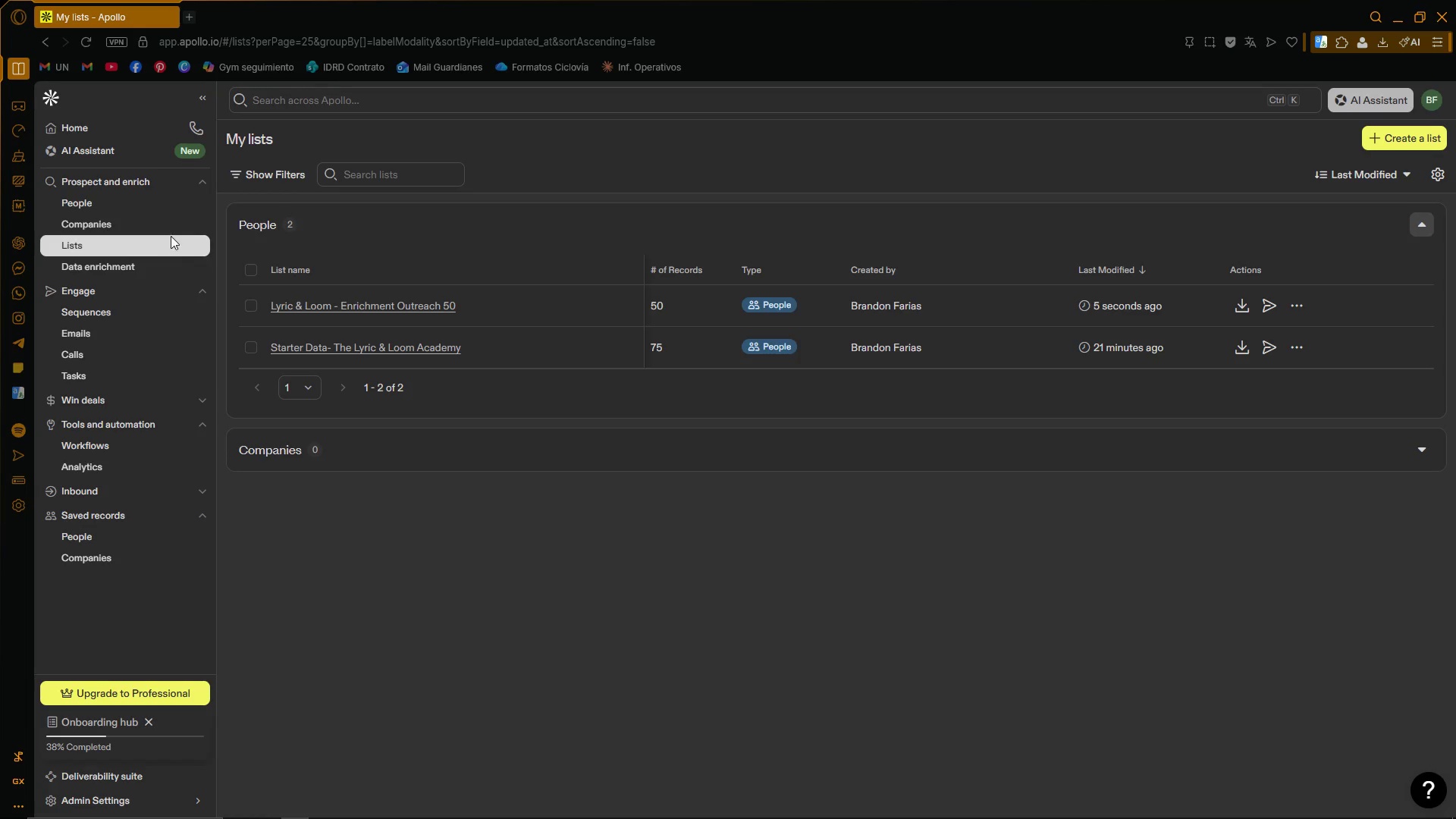 
mouse_move([434, 314])
 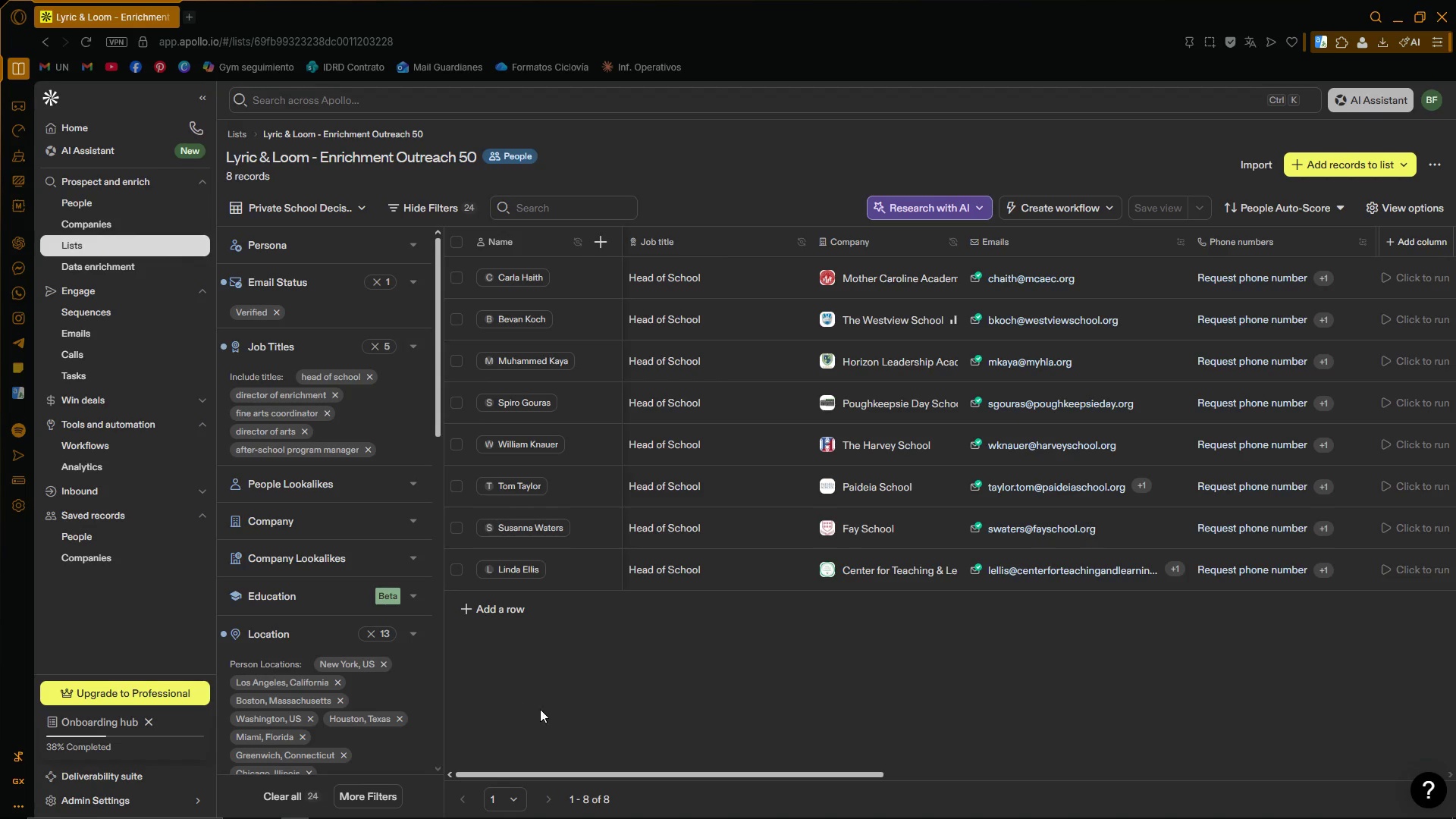 
scroll: coordinate [535, 679], scroll_direction: down, amount: 4.0
 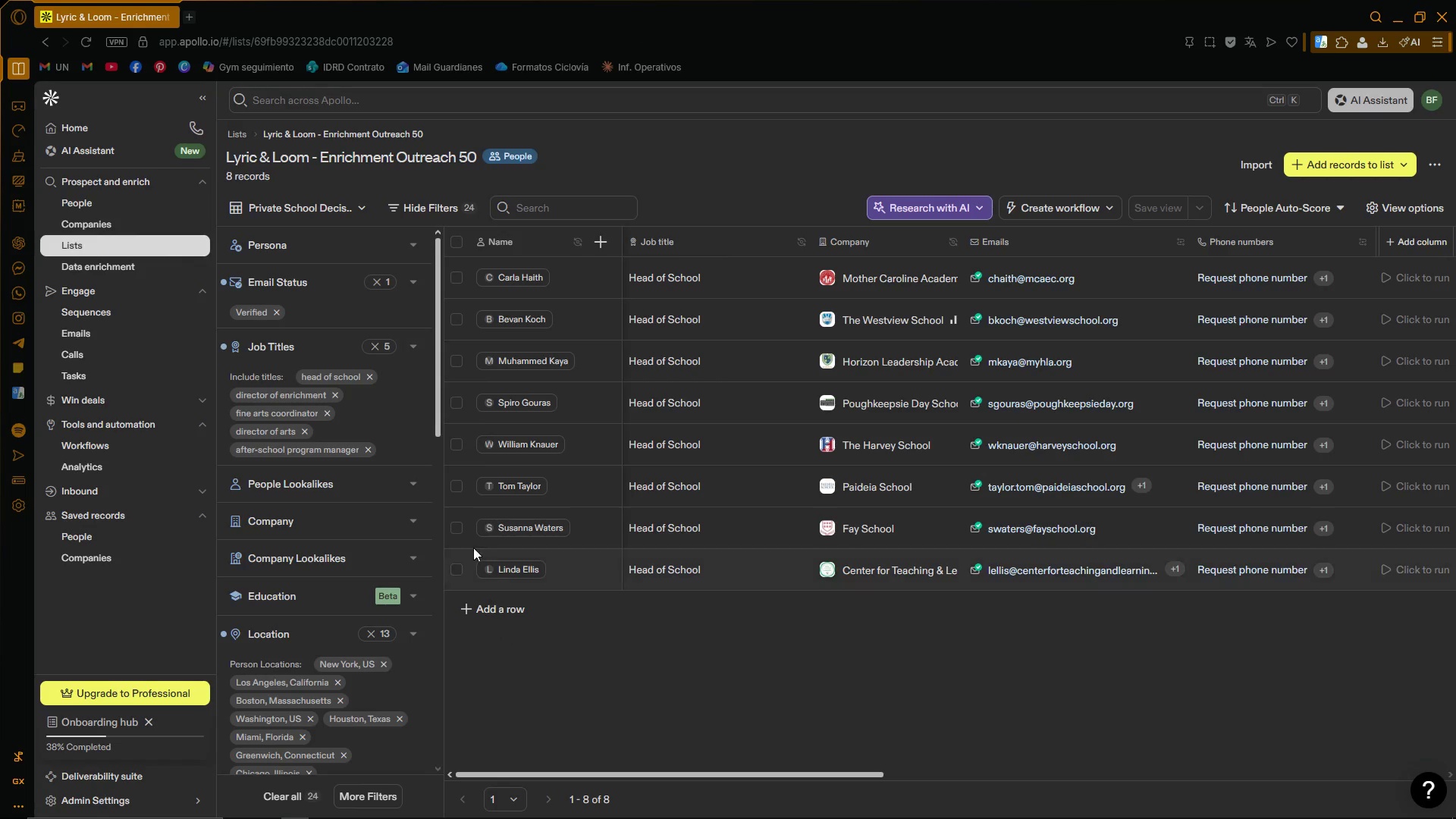 
scroll: coordinate [465, 428], scroll_direction: up, amount: 4.0
 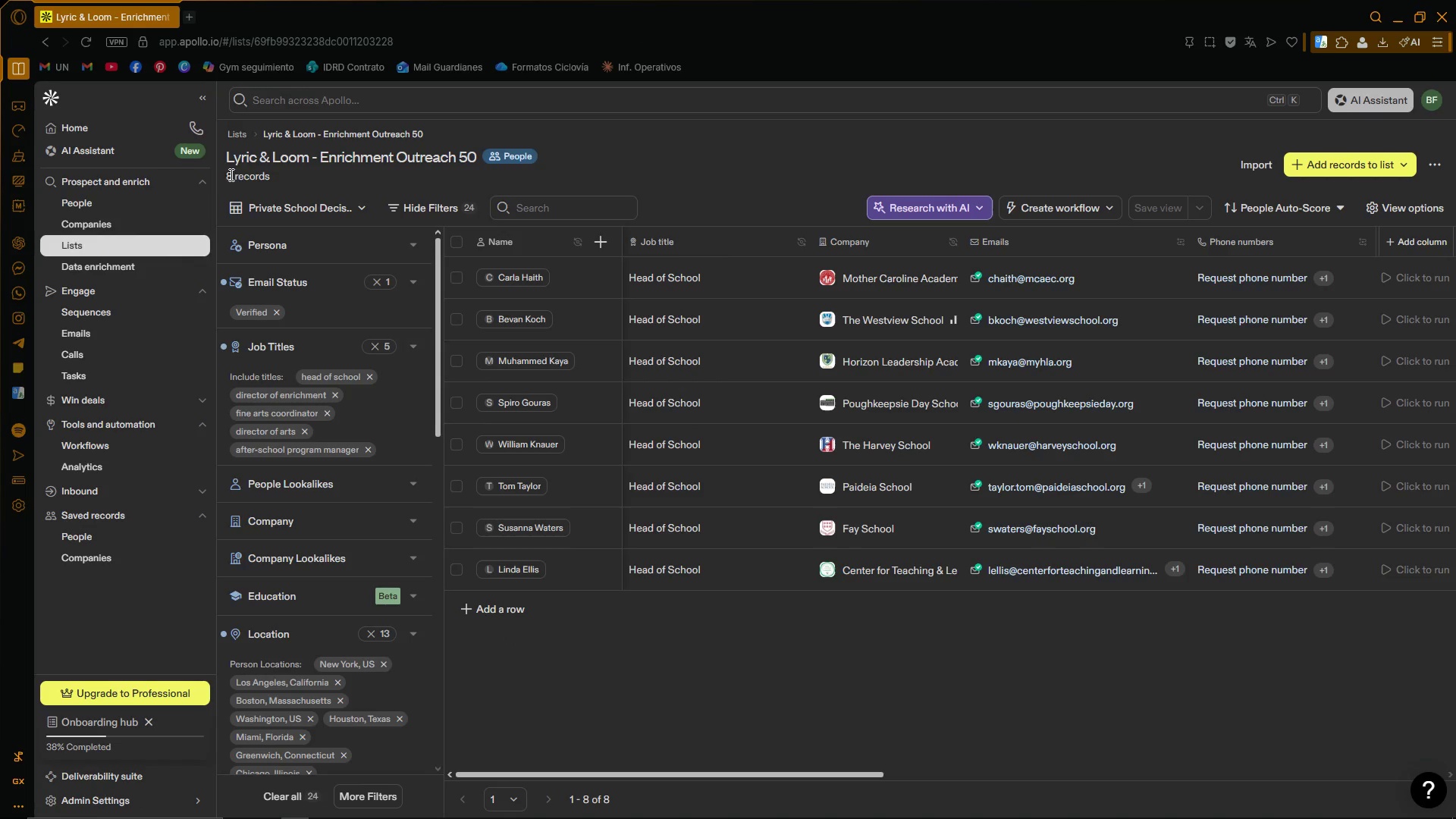 
left_click_drag(start_coordinate=[221, 173], to_coordinate=[280, 173])
 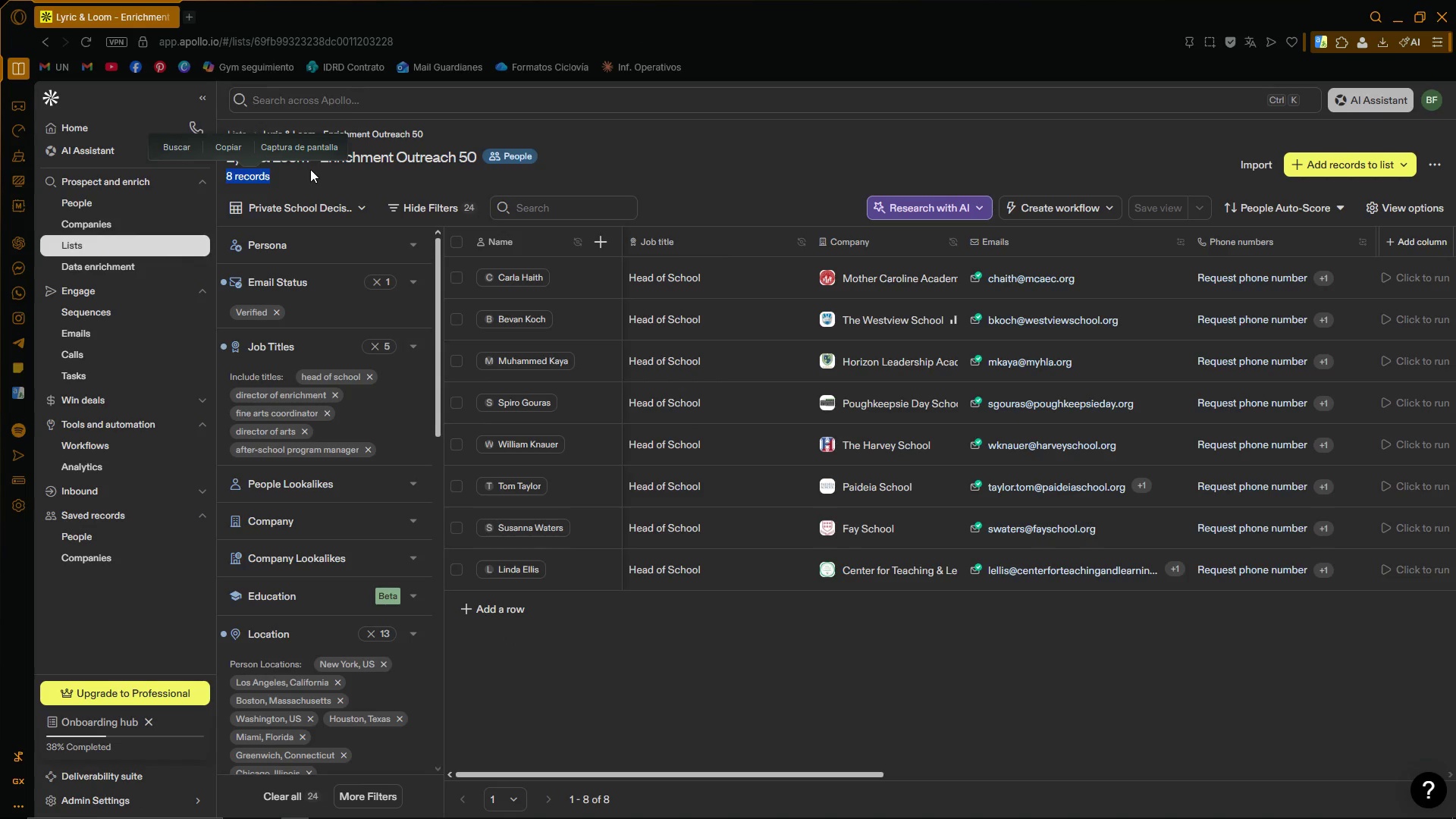 
left_click([310, 169])
 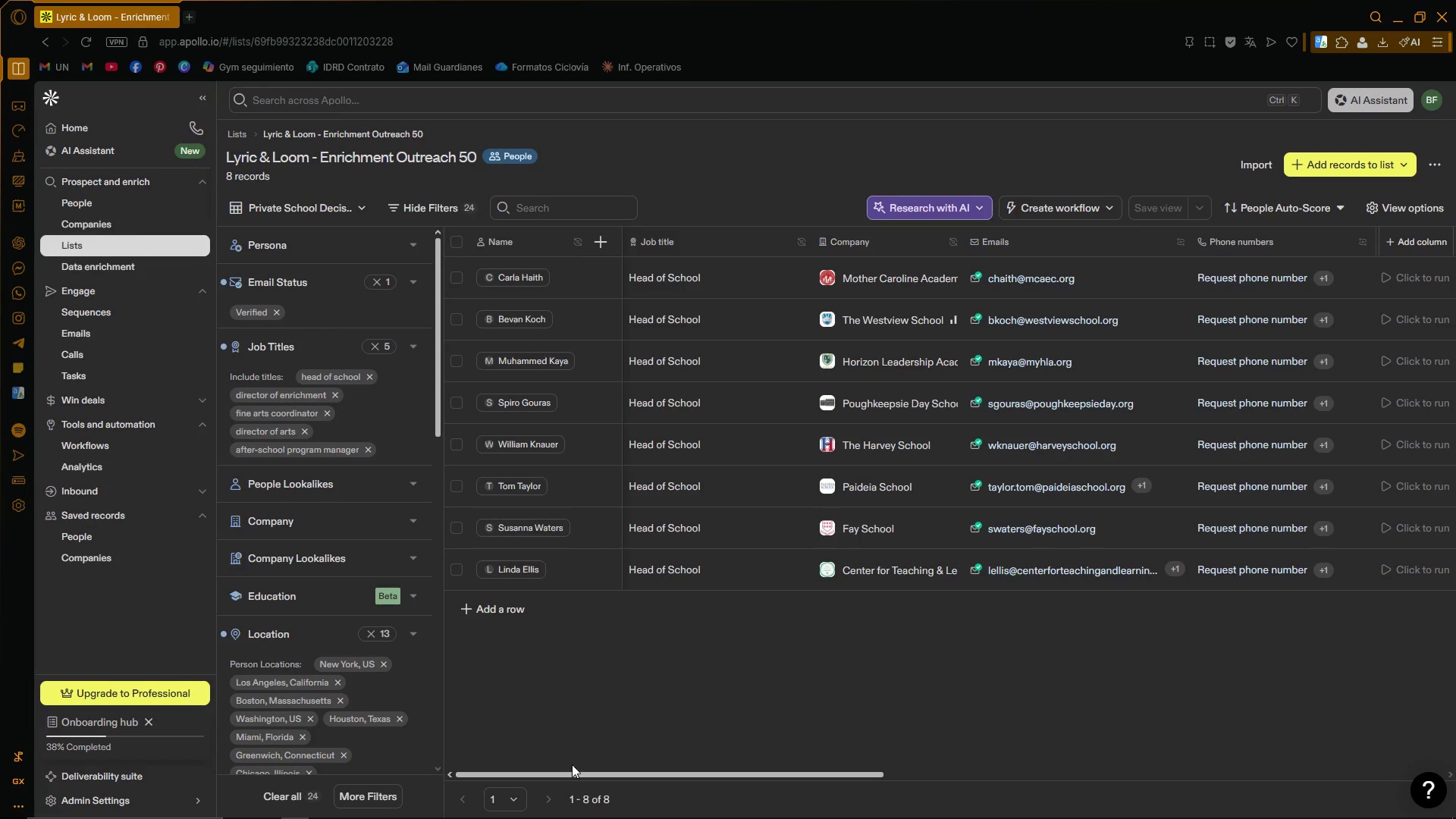 
left_click_drag(start_coordinate=[573, 773], to_coordinate=[661, 757])
 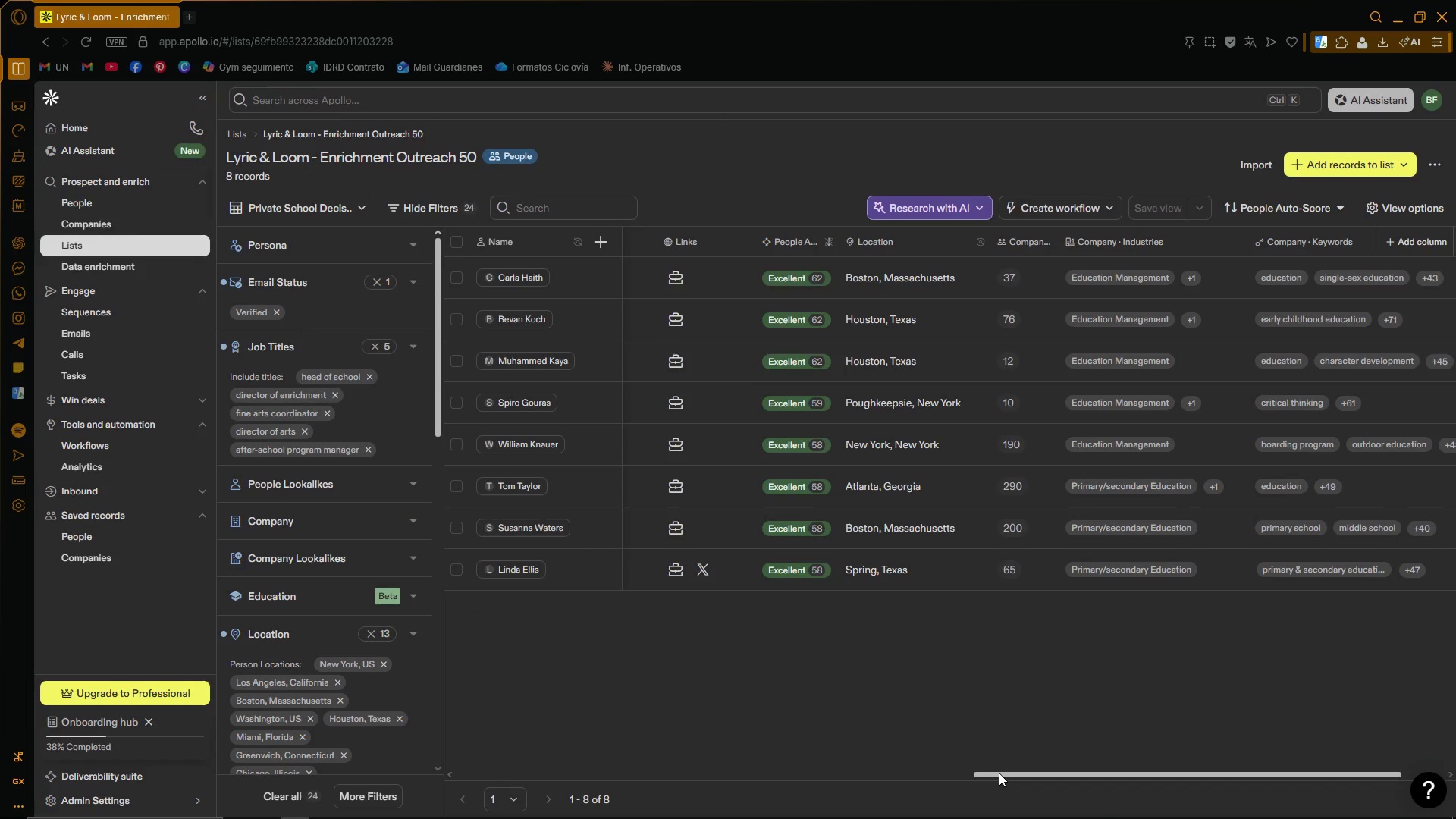 
scroll: coordinate [1091, 815], scroll_direction: up, amount: 1.0
 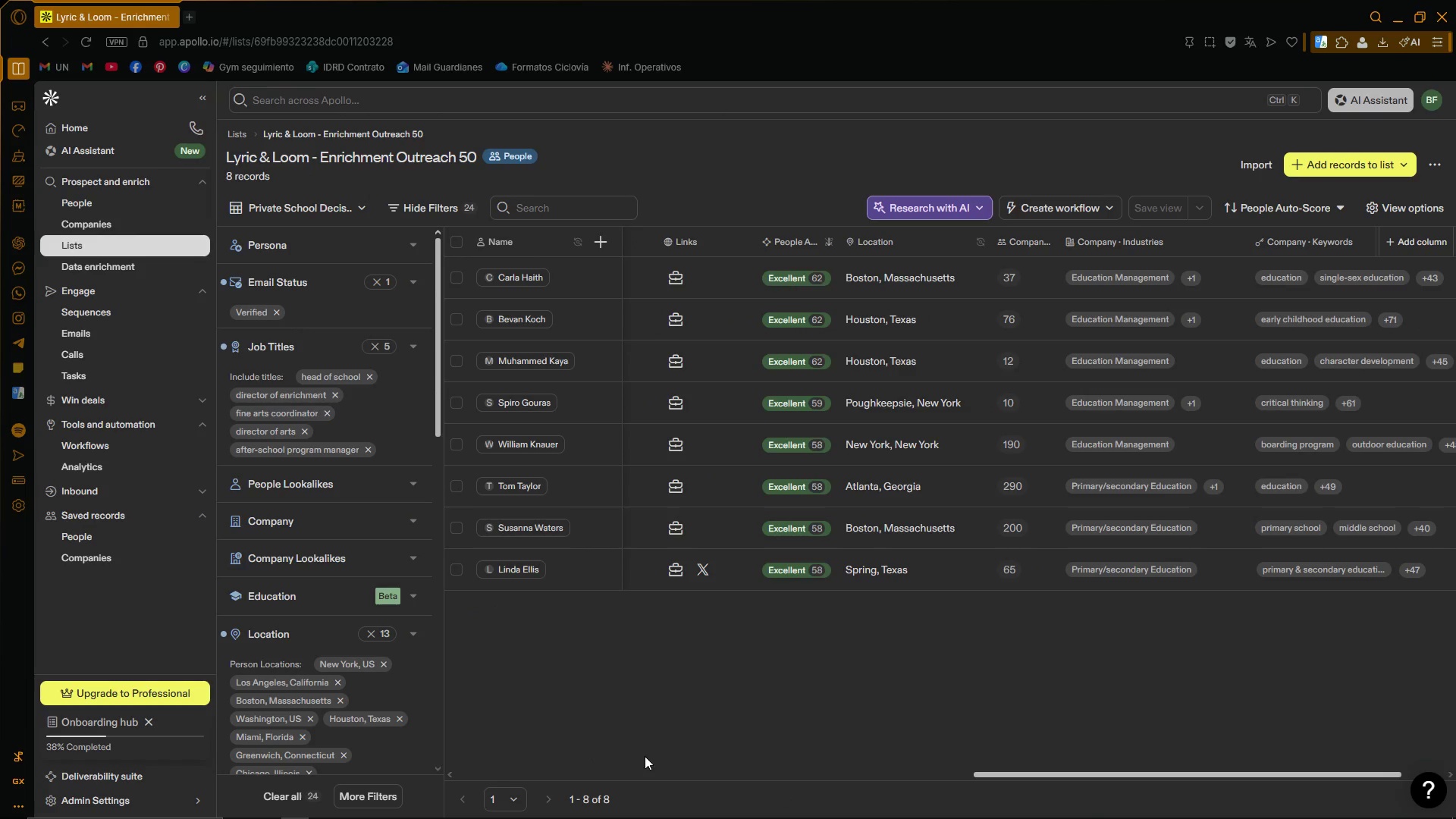 
left_click_drag(start_coordinate=[999, 773], to_coordinate=[416, 698])
 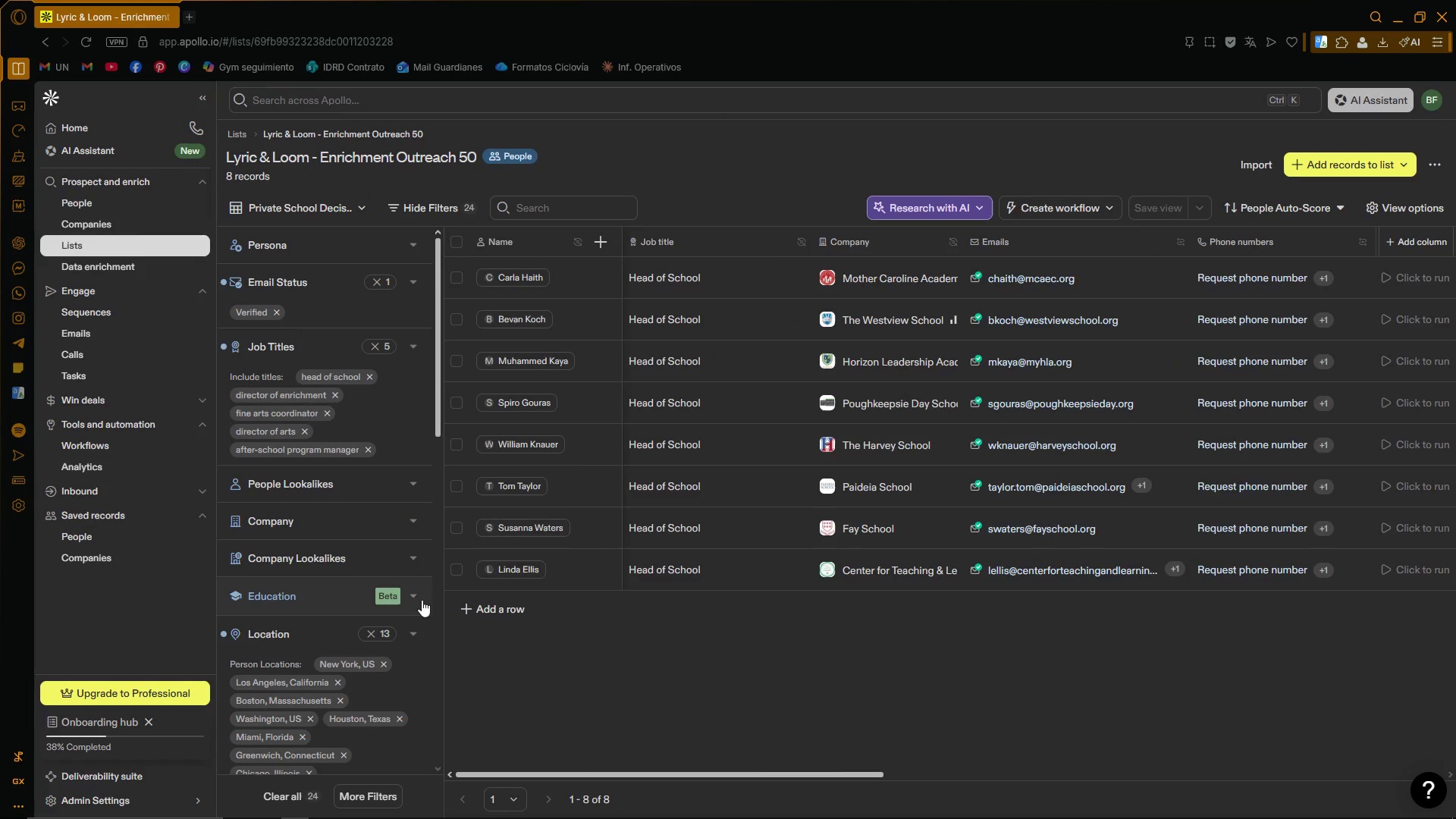 
scroll: coordinate [407, 587], scroll_direction: up, amount: 2.0
 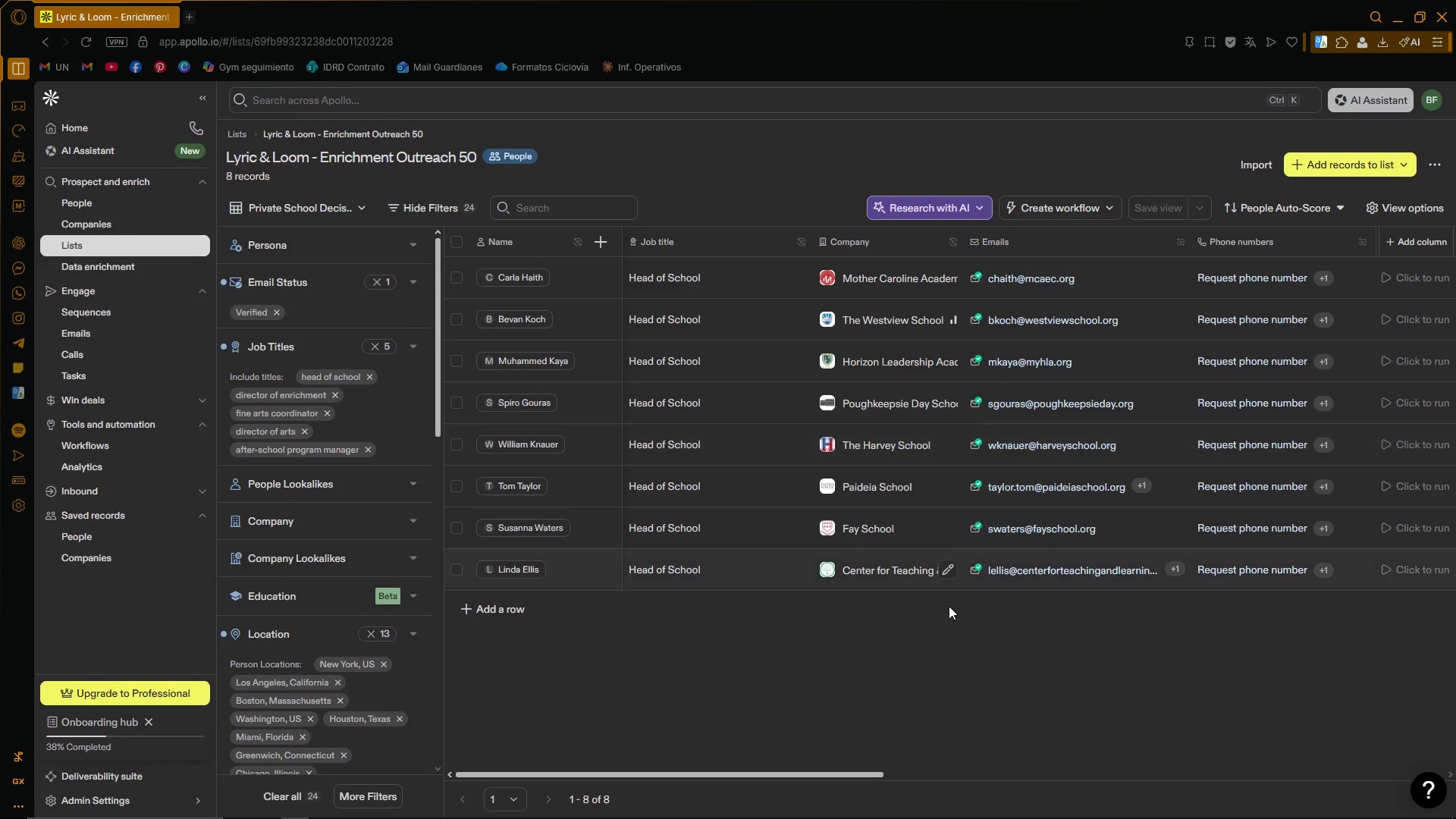 
left_click_drag(start_coordinate=[570, 776], to_coordinate=[563, 776])
 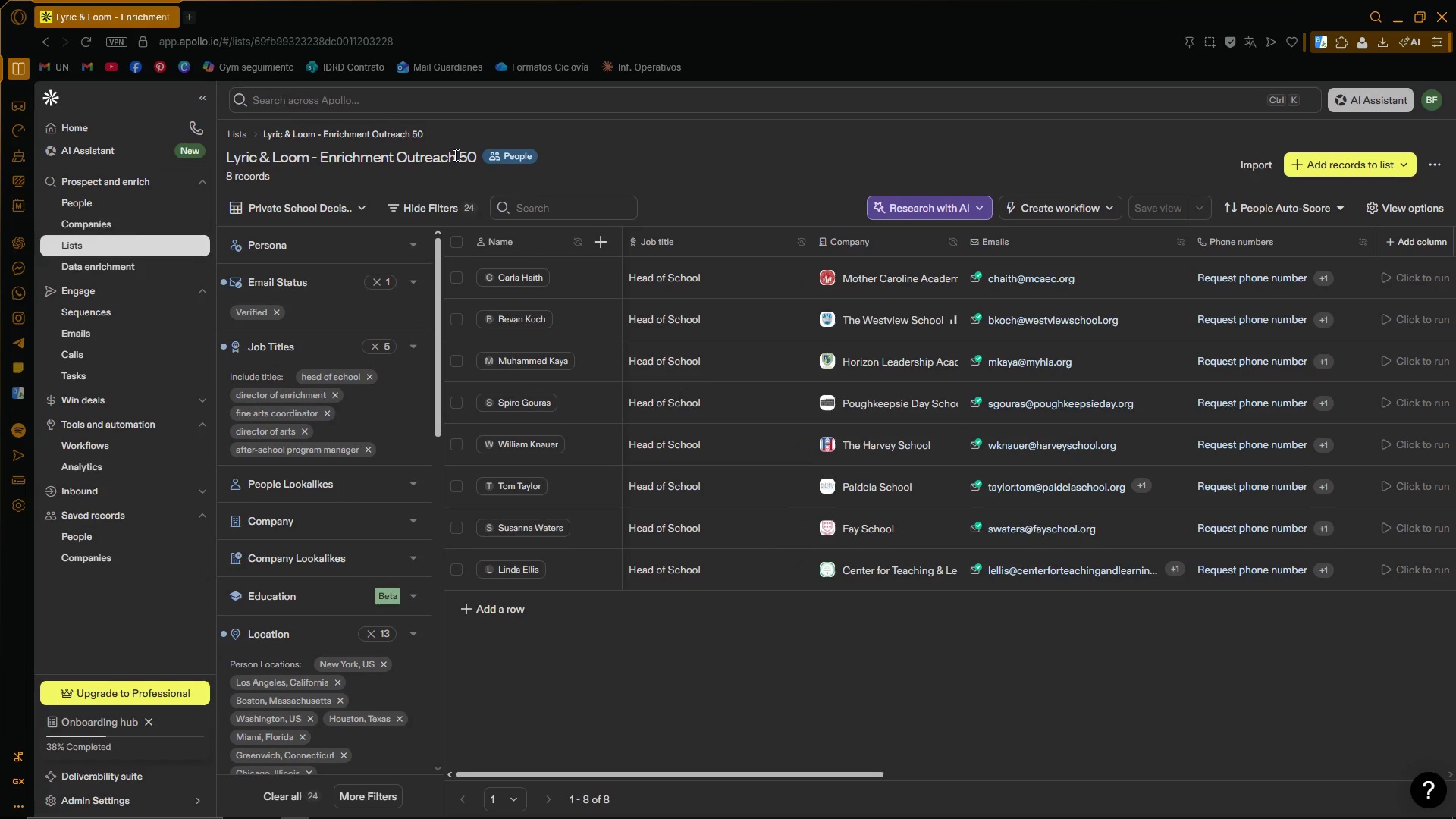 
left_click([508, 150])
 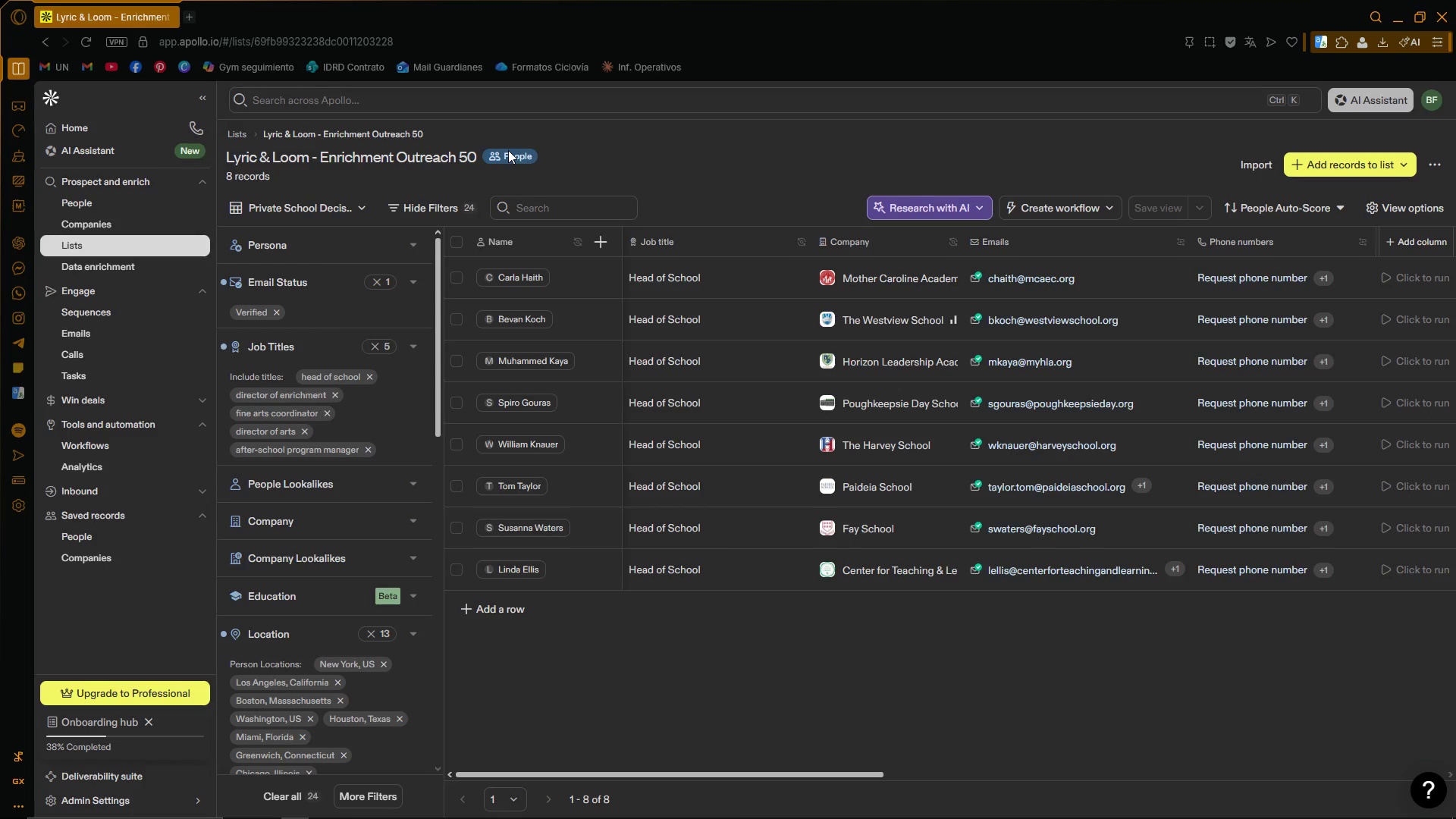 
left_click([508, 150])
 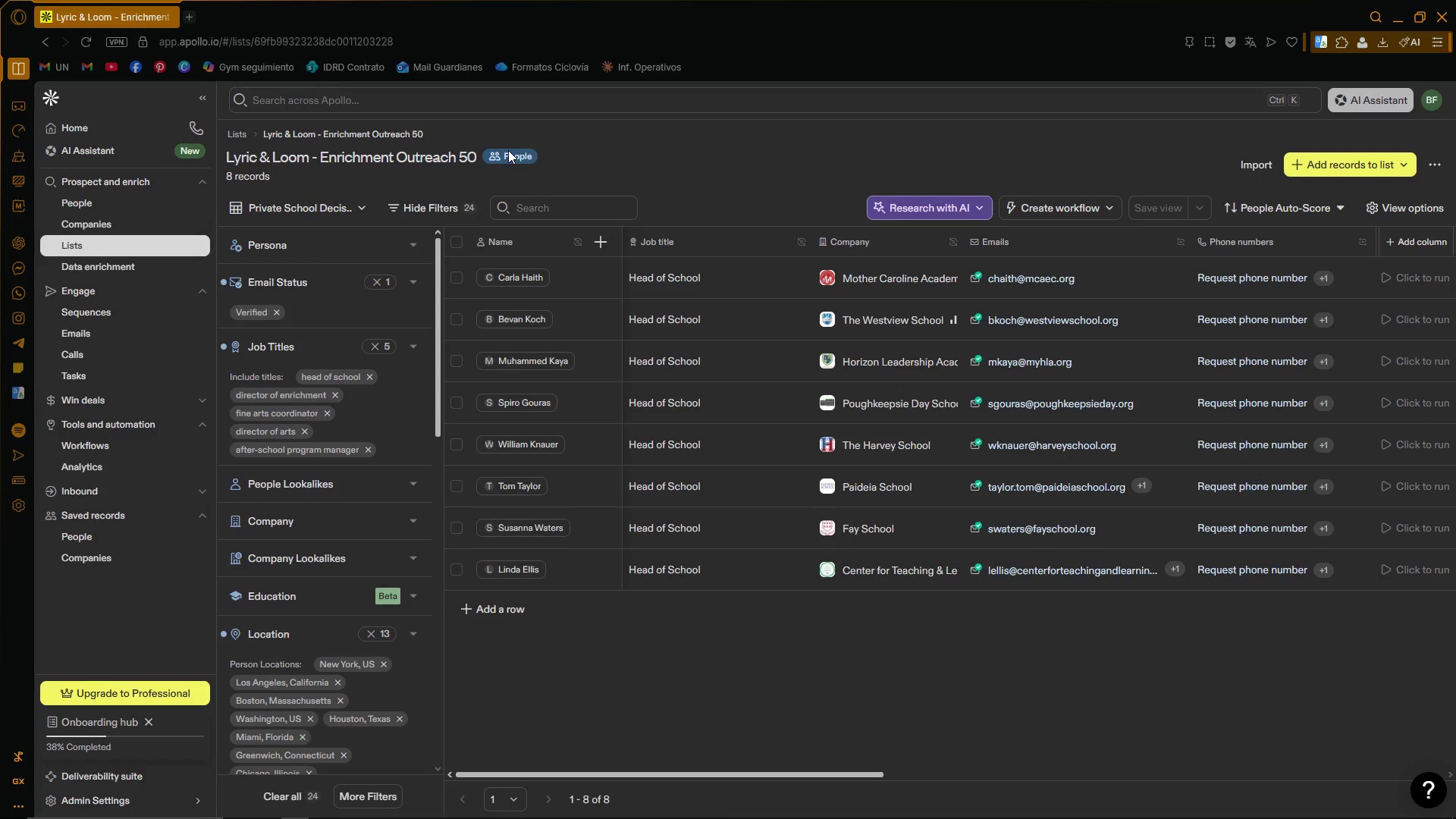 
double_click([508, 150])
 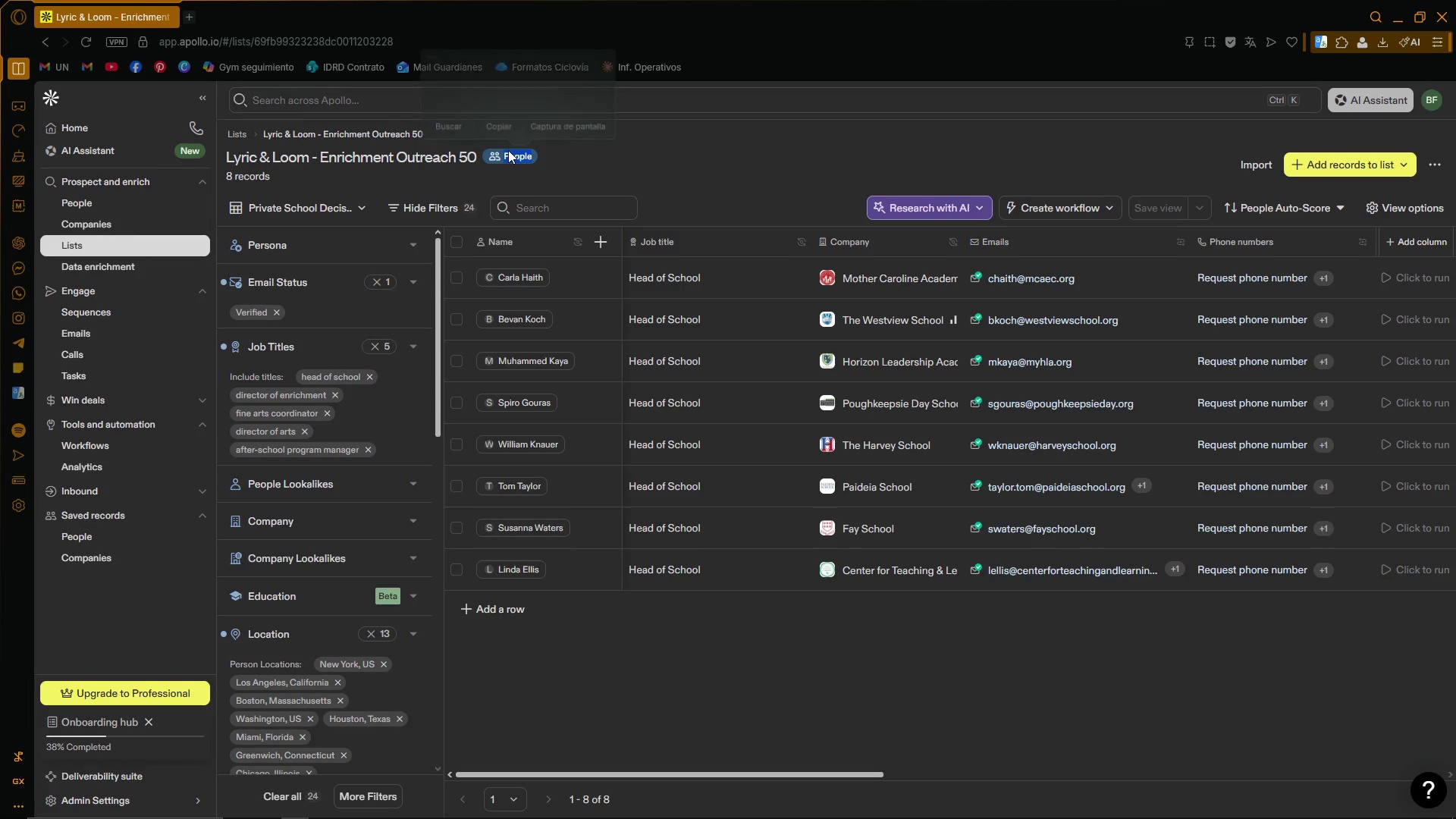 
triple_click([508, 150])
 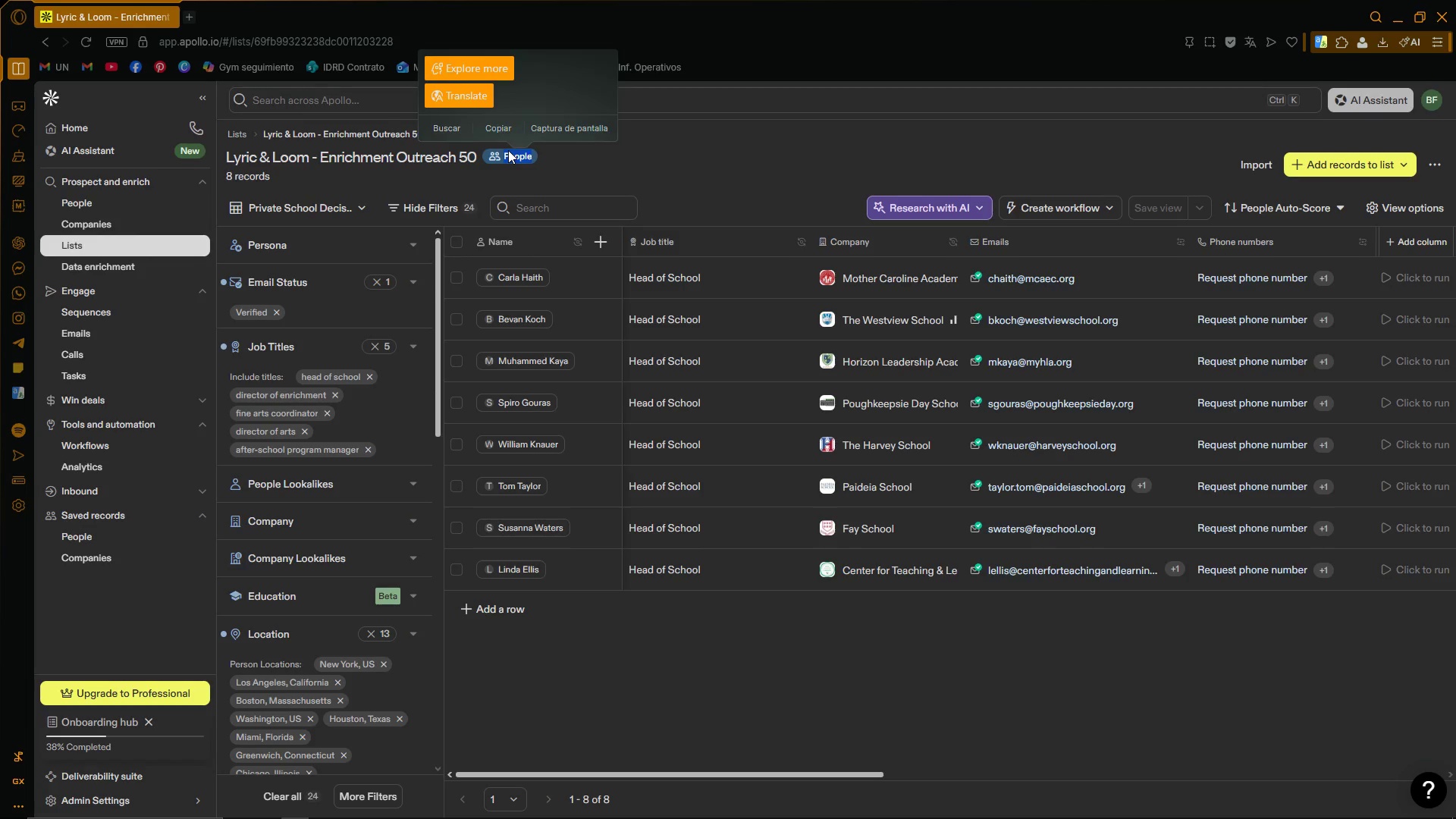 
left_click([508, 150])
 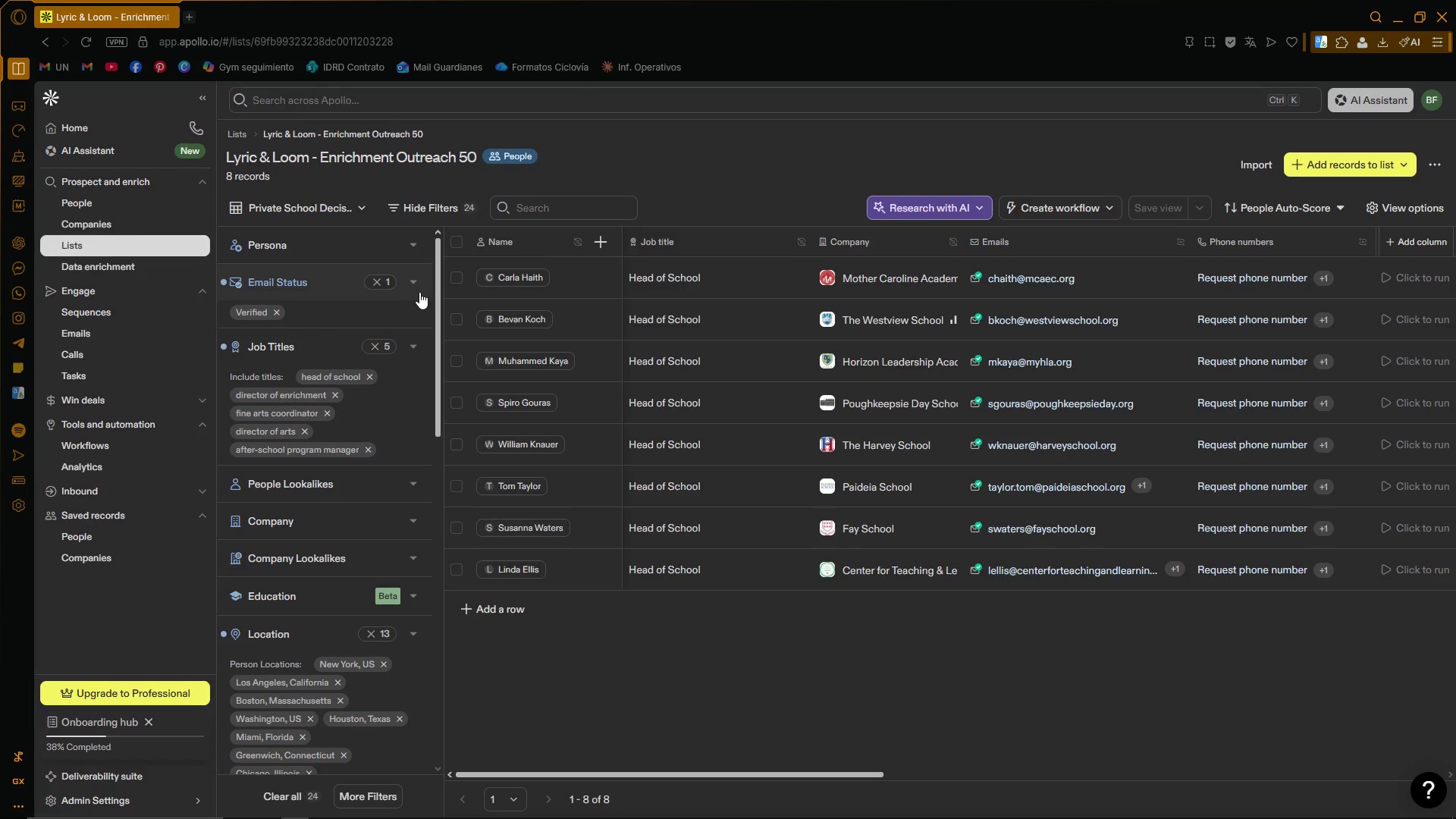 
left_click_drag(start_coordinate=[440, 281], to_coordinate=[431, 639])
 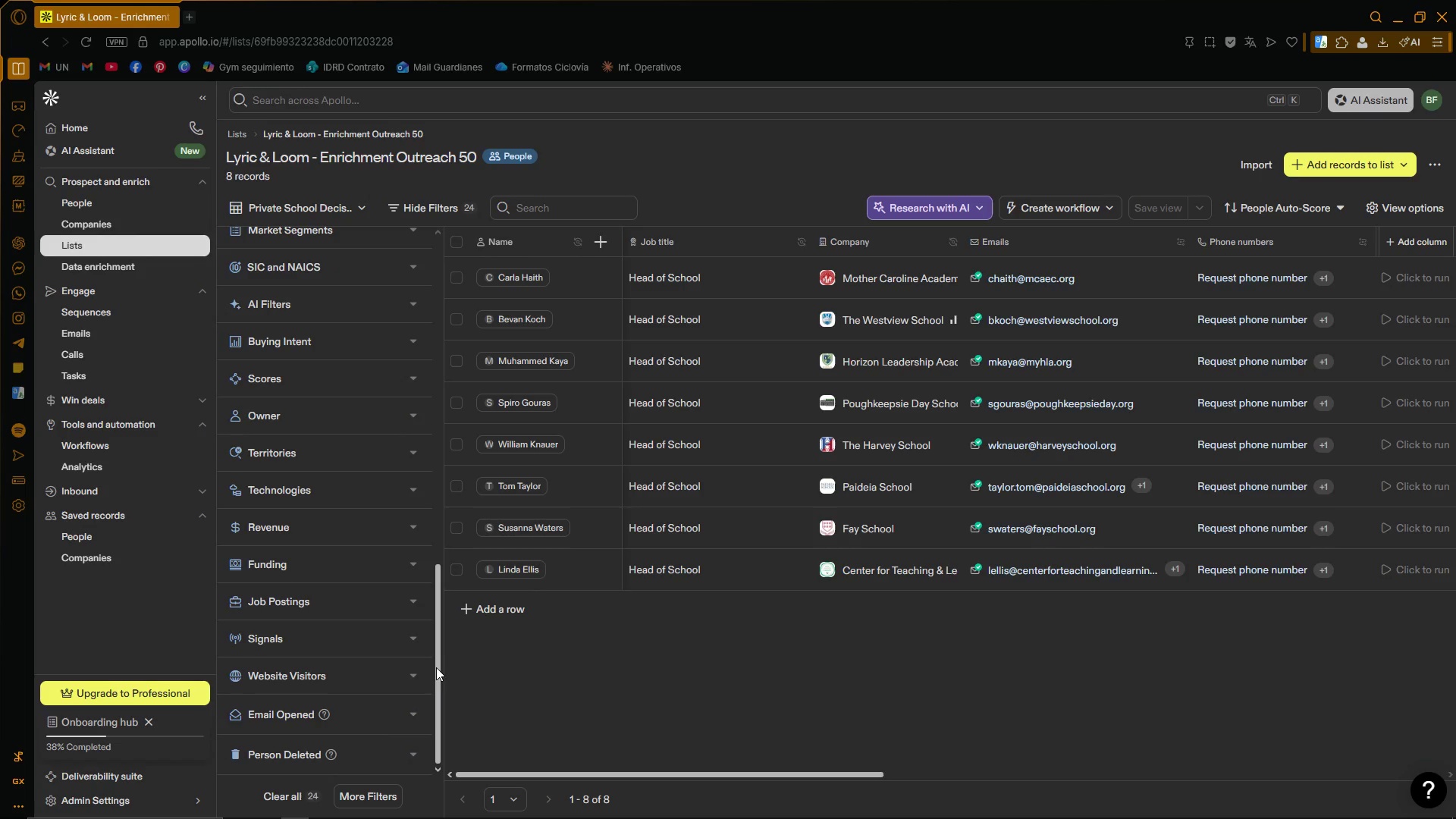 
left_click_drag(start_coordinate=[438, 664], to_coordinate=[429, 689])
 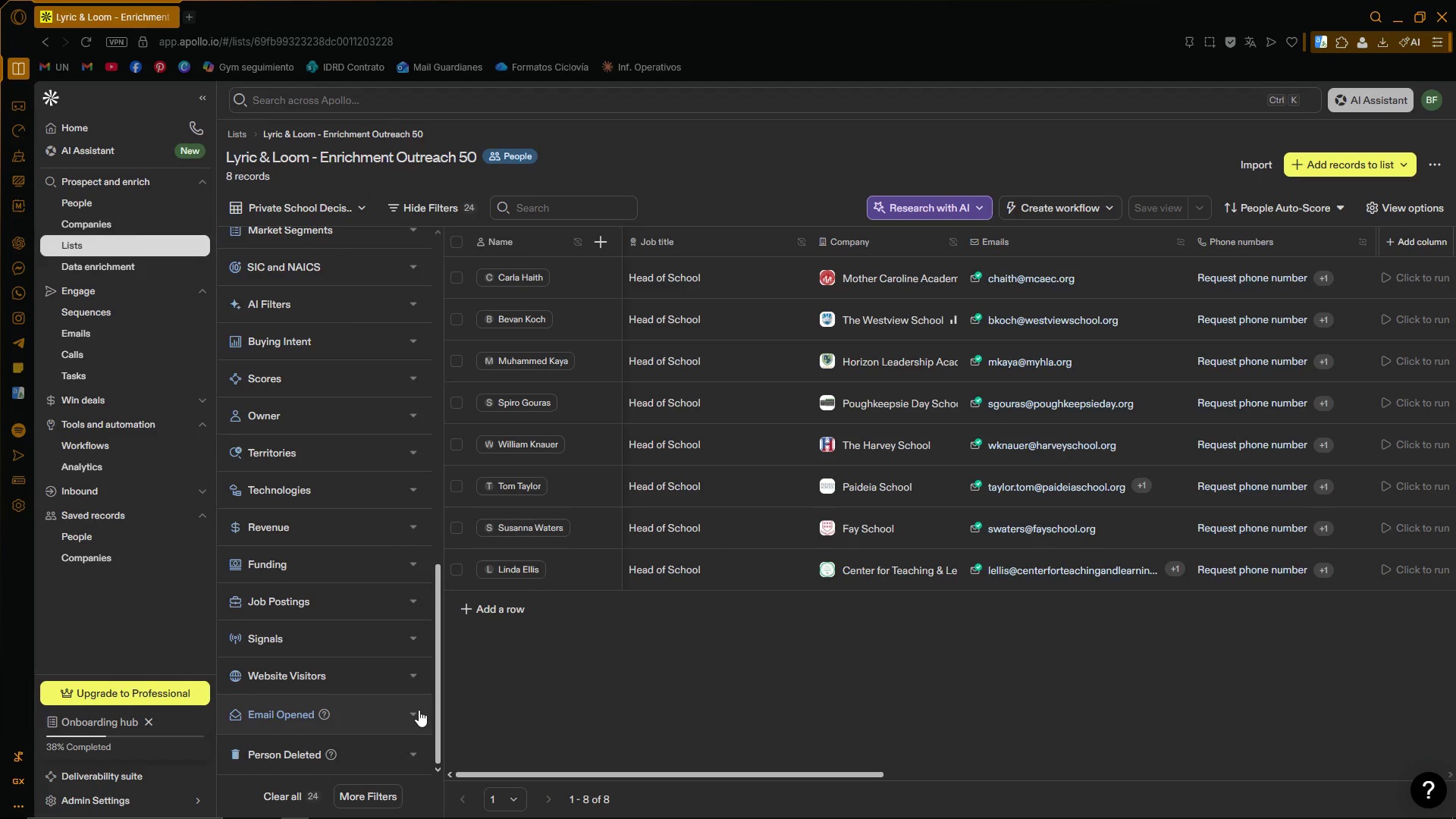 
left_click([419, 710])
 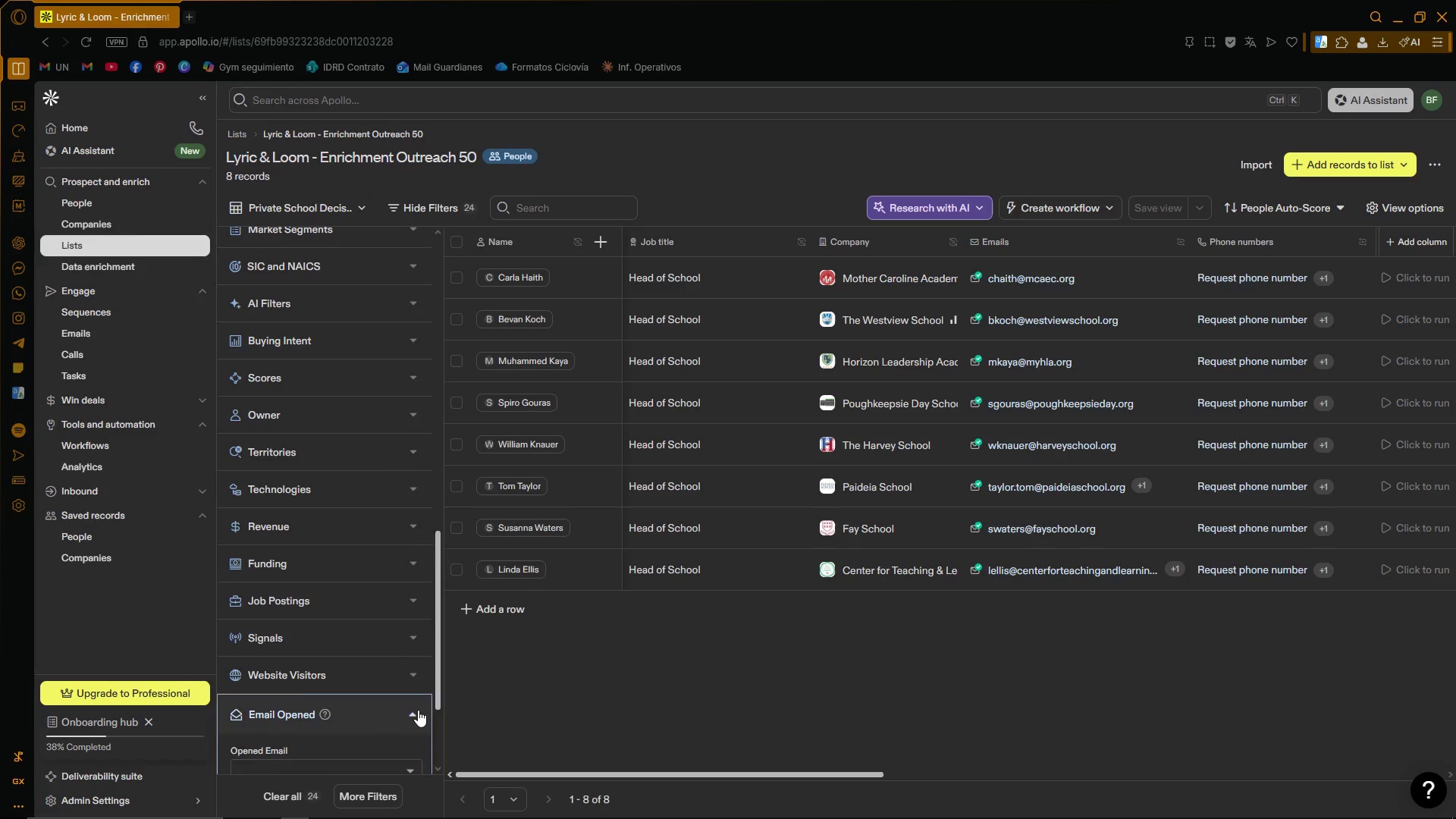 
double_click([418, 710])
 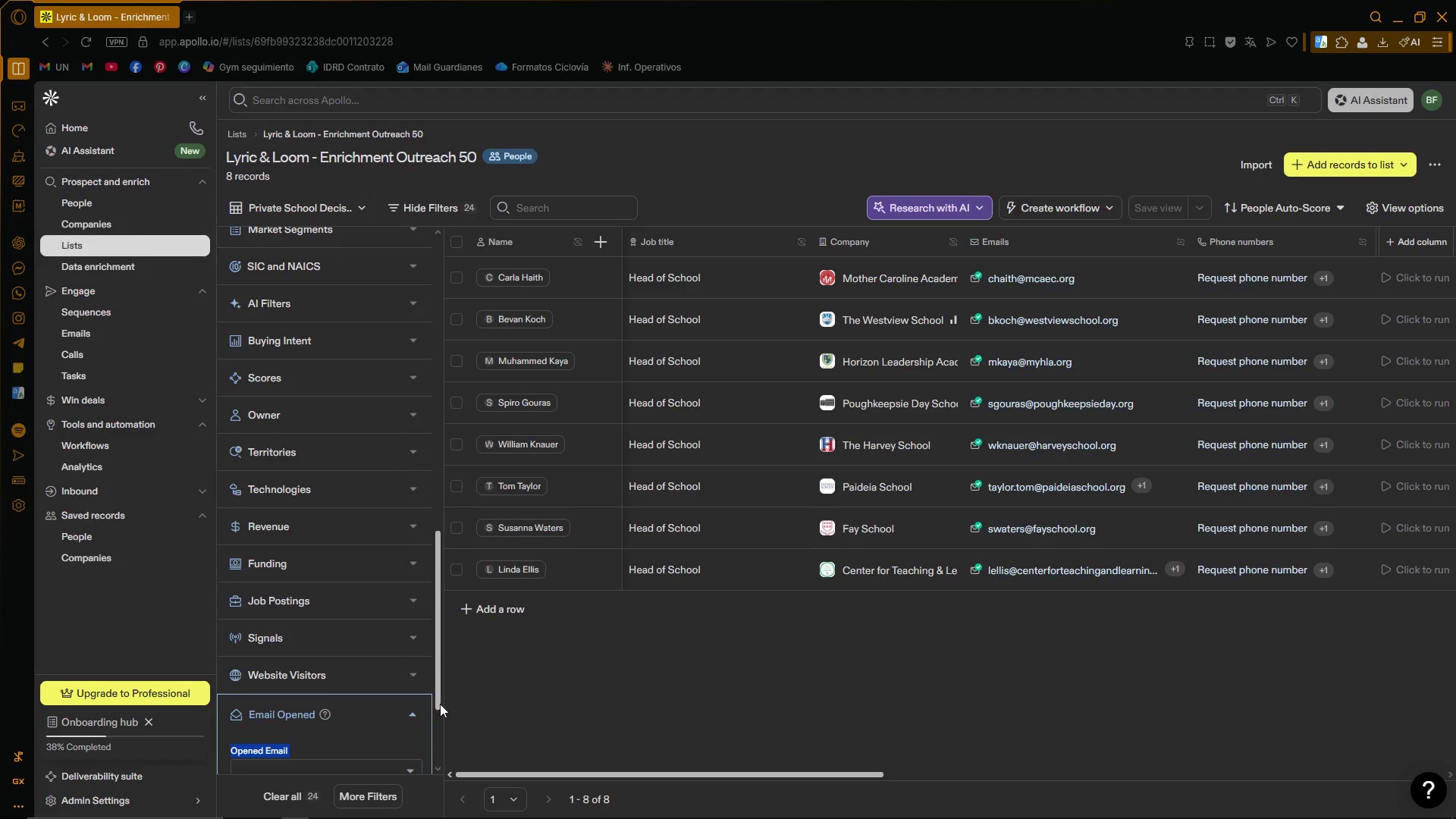 
left_click_drag(start_coordinate=[440, 704], to_coordinate=[433, 755])
 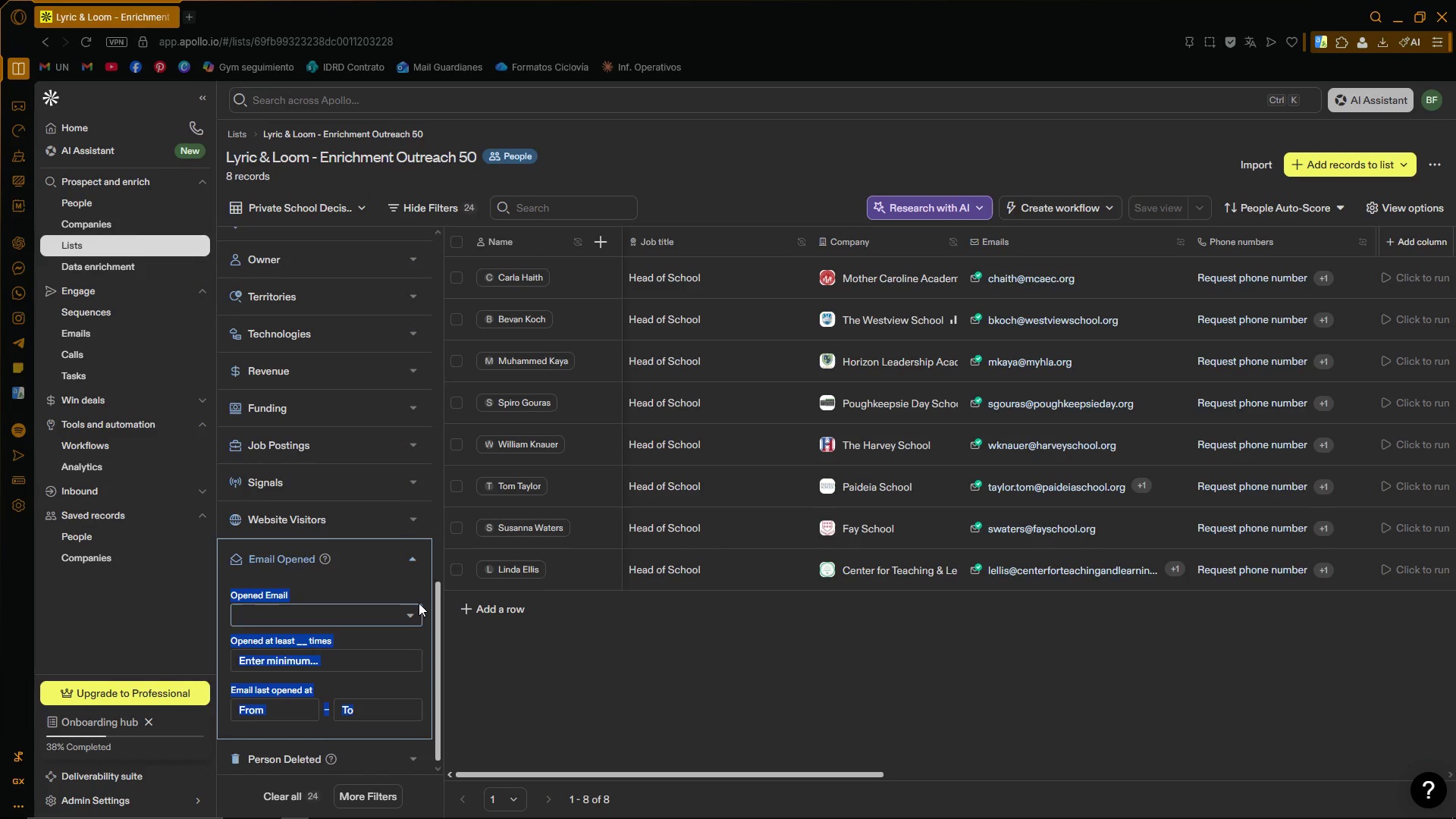 
left_click([416, 560])
 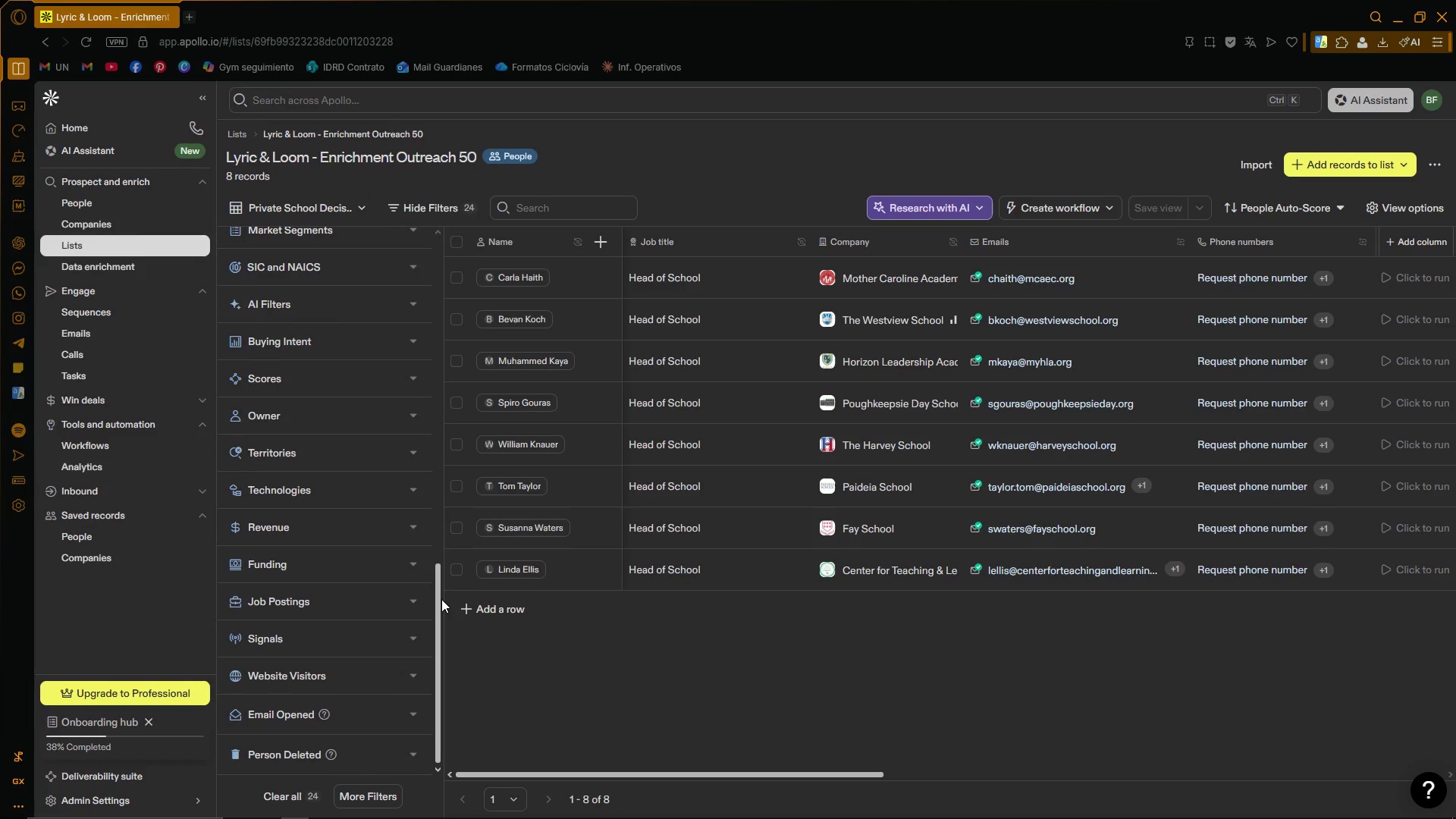 
left_click_drag(start_coordinate=[438, 599], to_coordinate=[434, 231])
 